 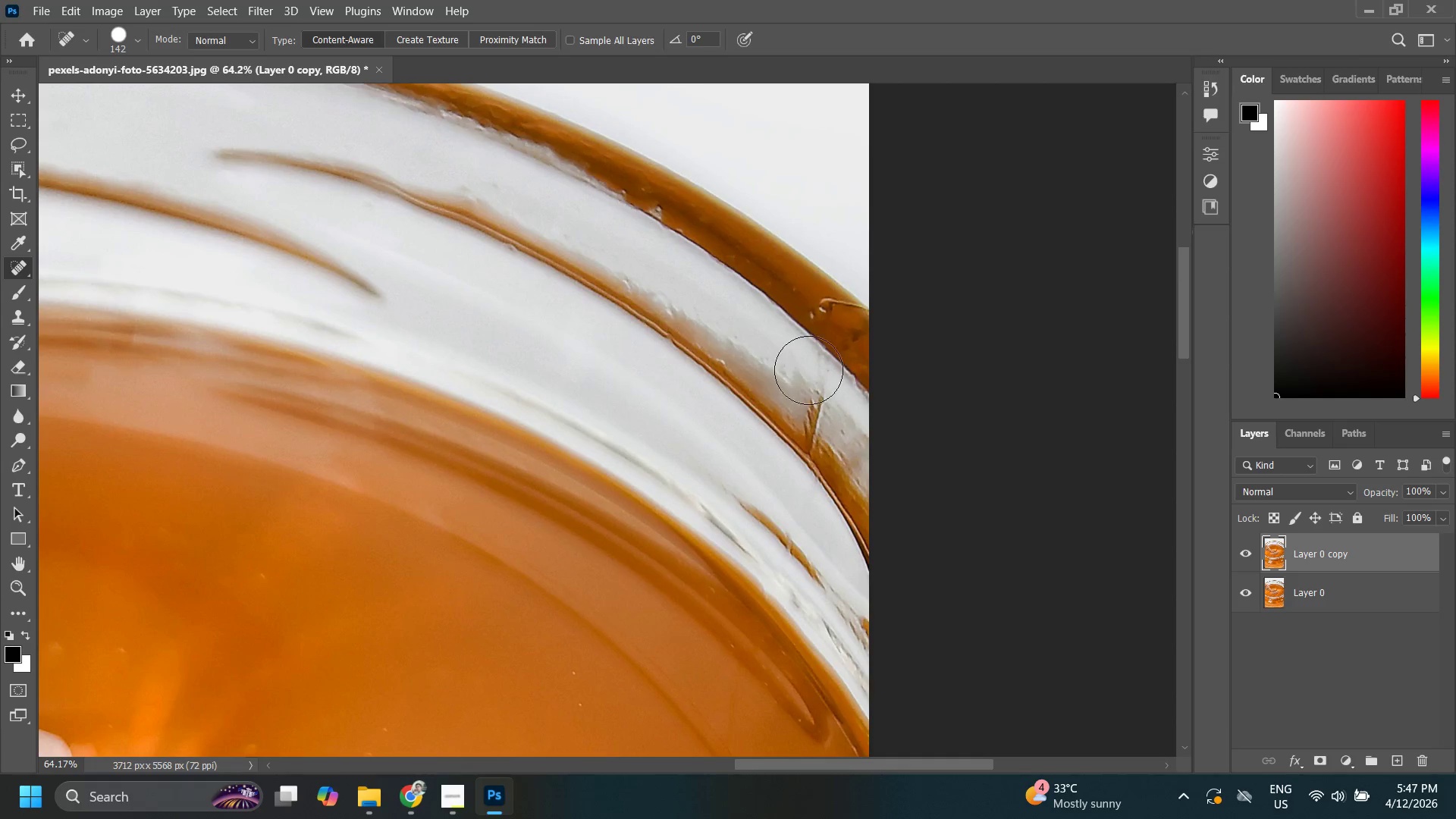 
key(Control+Z)
 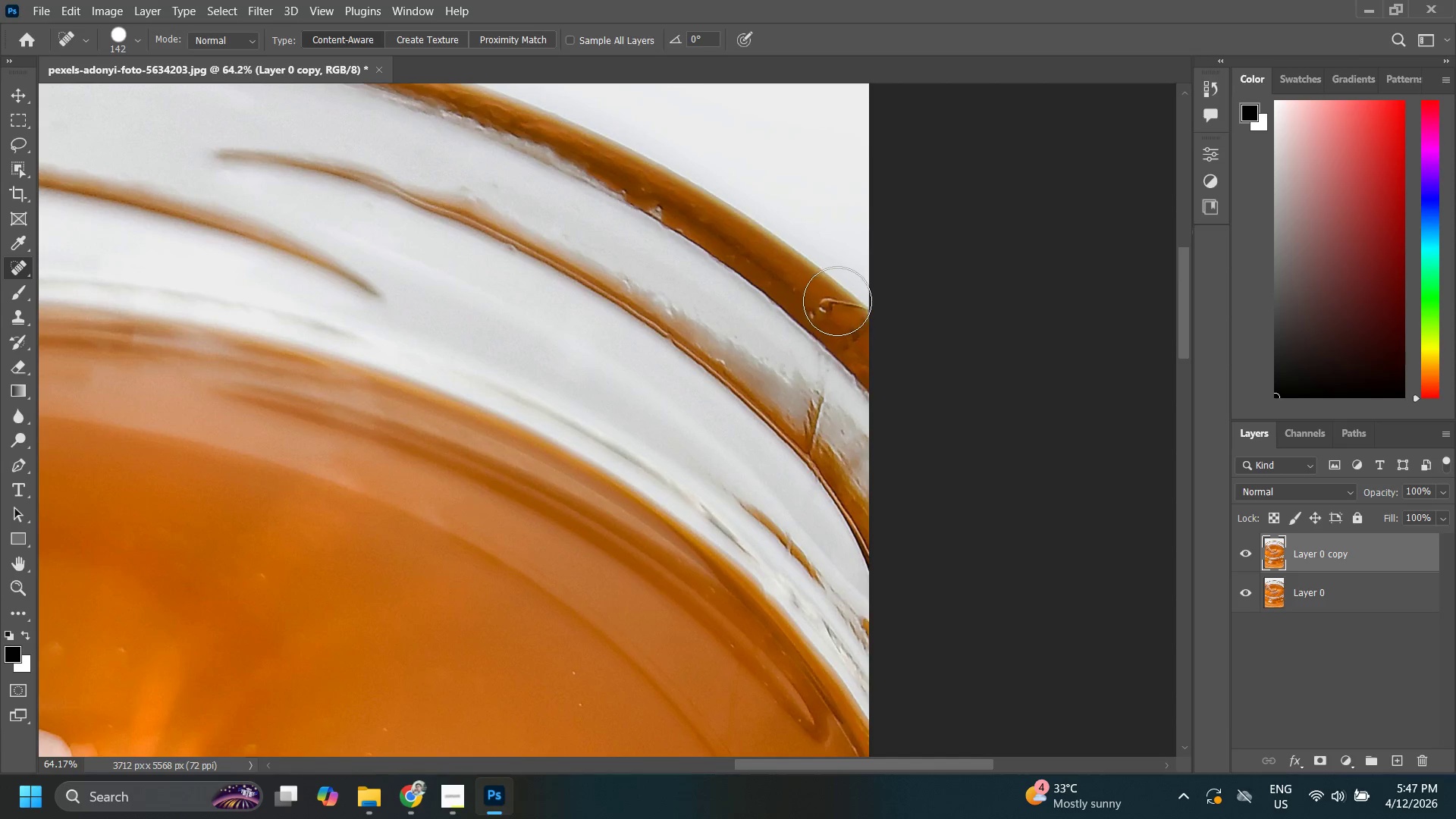 
hold_key(key=AltLeft, duration=1.39)
 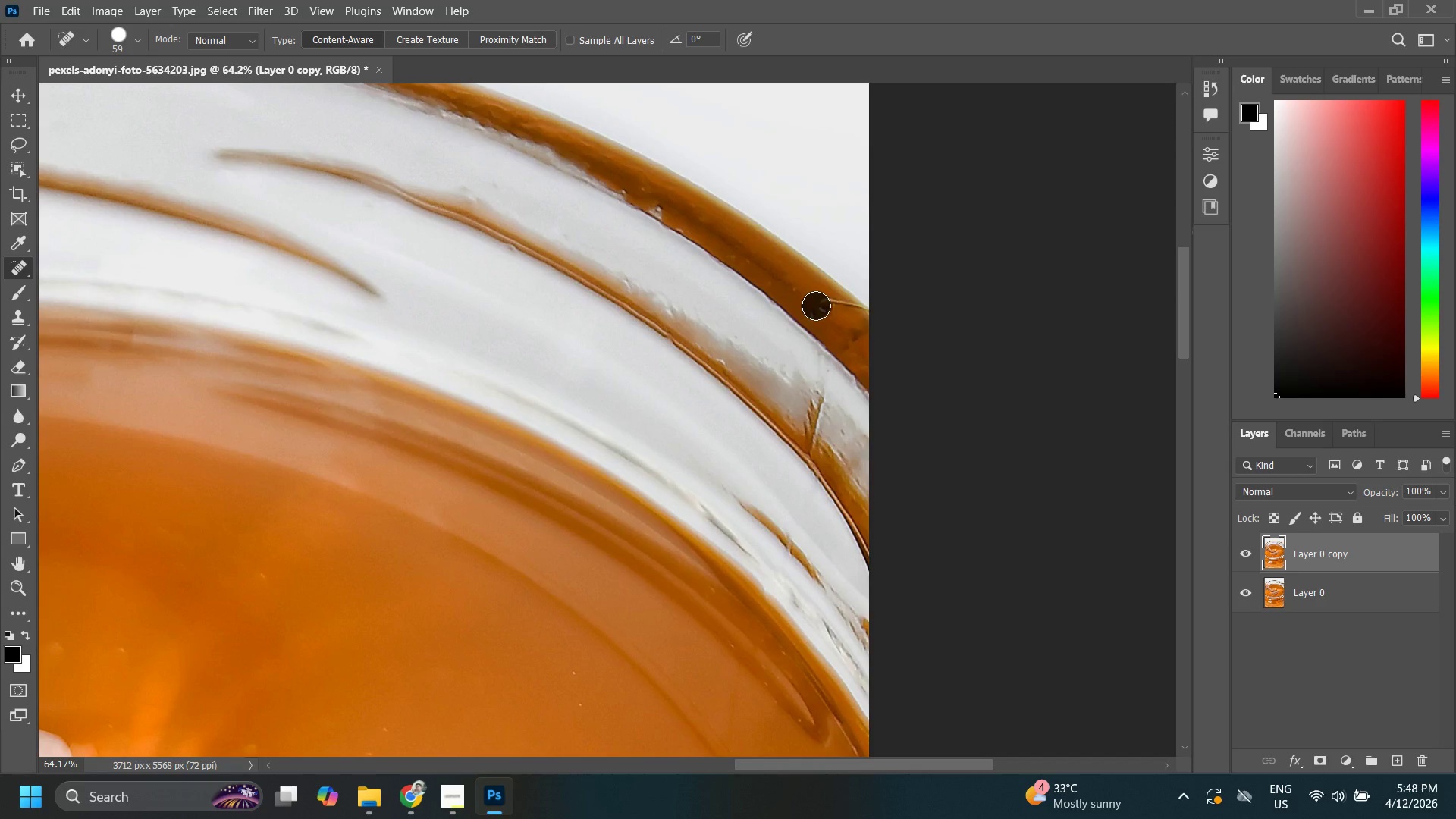 
hold_key(key=AltLeft, duration=14.38)
left_click([852, 312])
 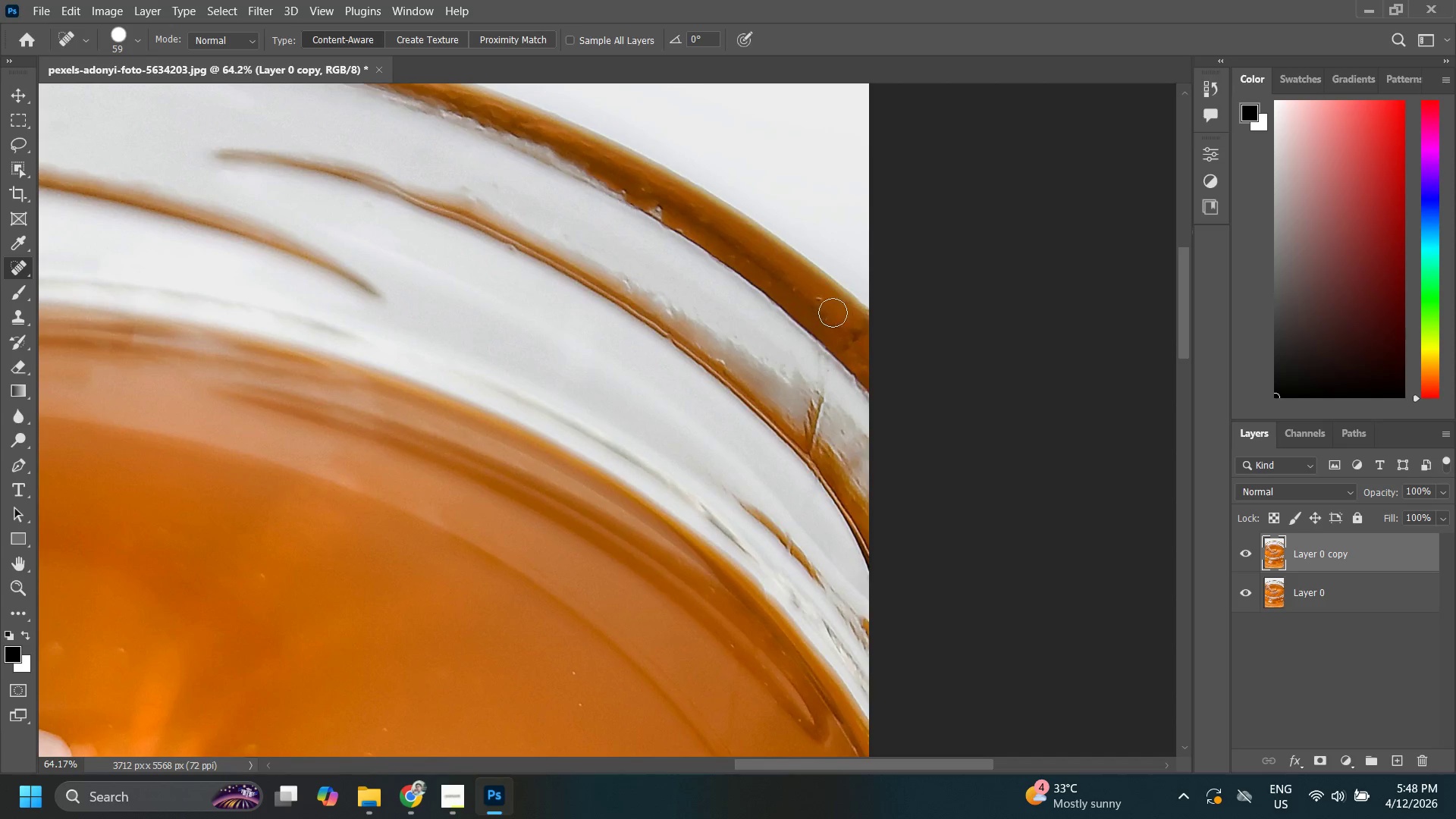 
left_click([824, 305])
 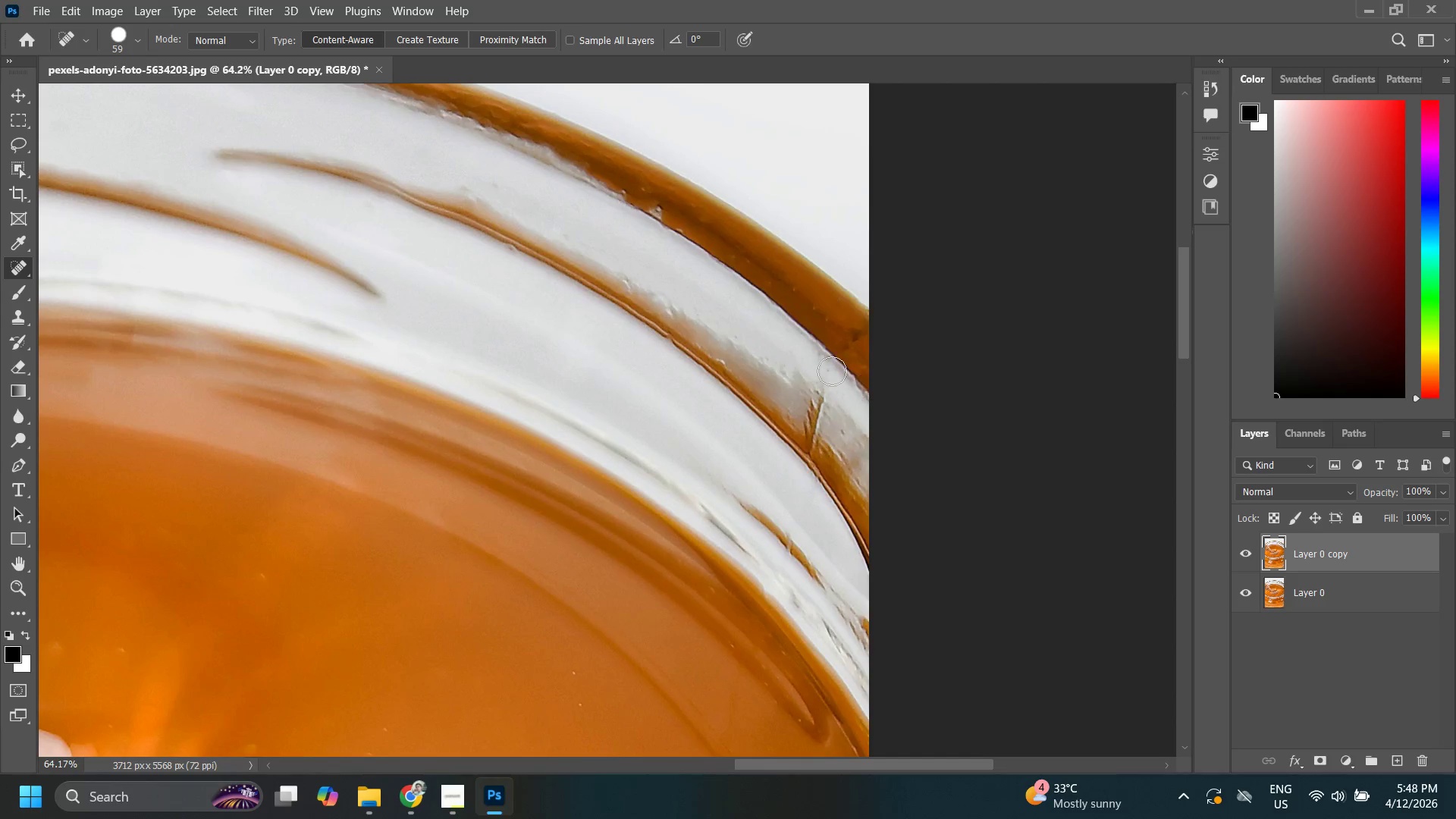 
type(zzzzzzz z)
 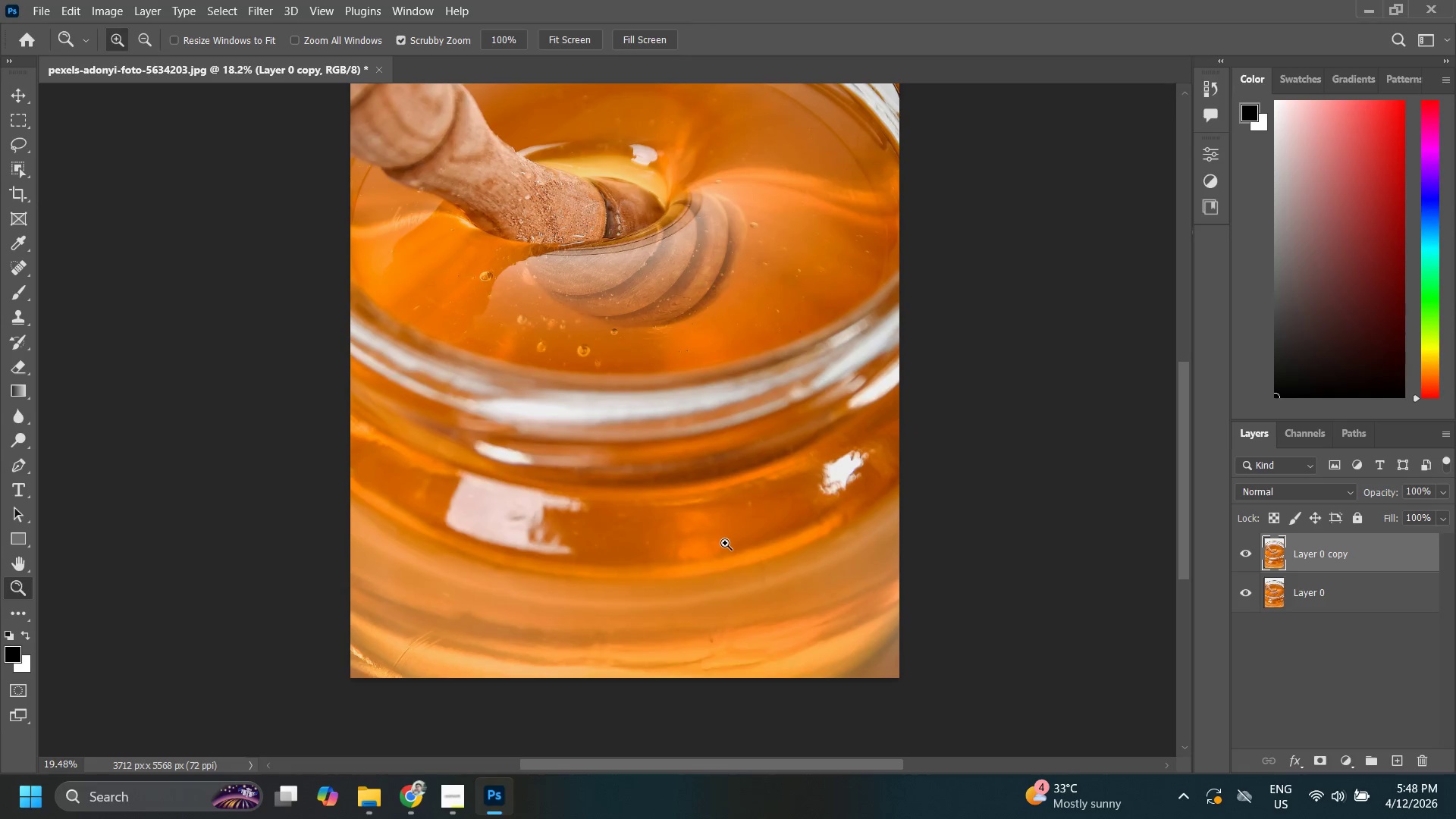 
left_click_drag(start_coordinate=[766, 325], to_coordinate=[729, 378])
 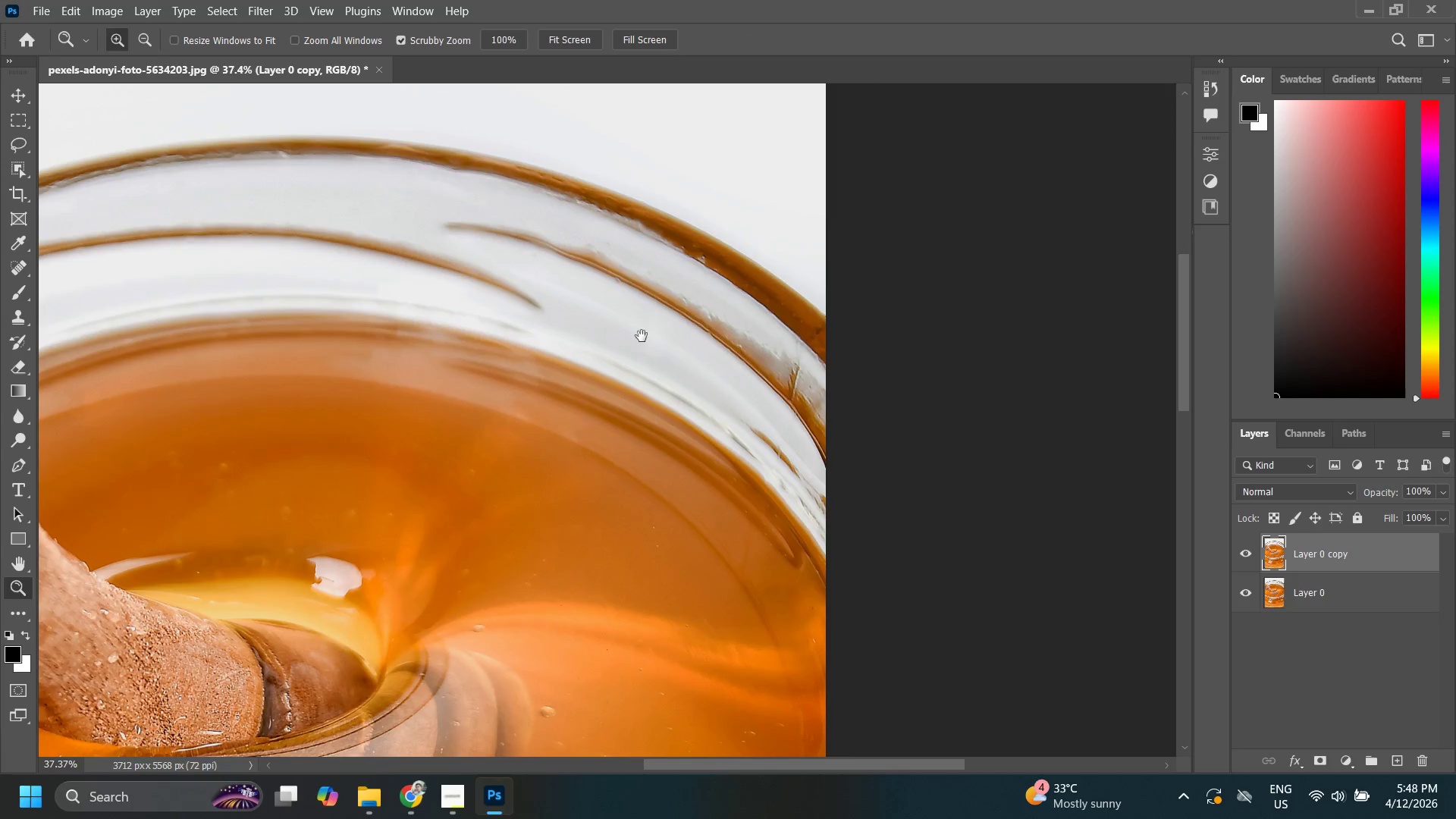 
left_click_drag(start_coordinate=[594, 311], to_coordinate=[693, 372])
 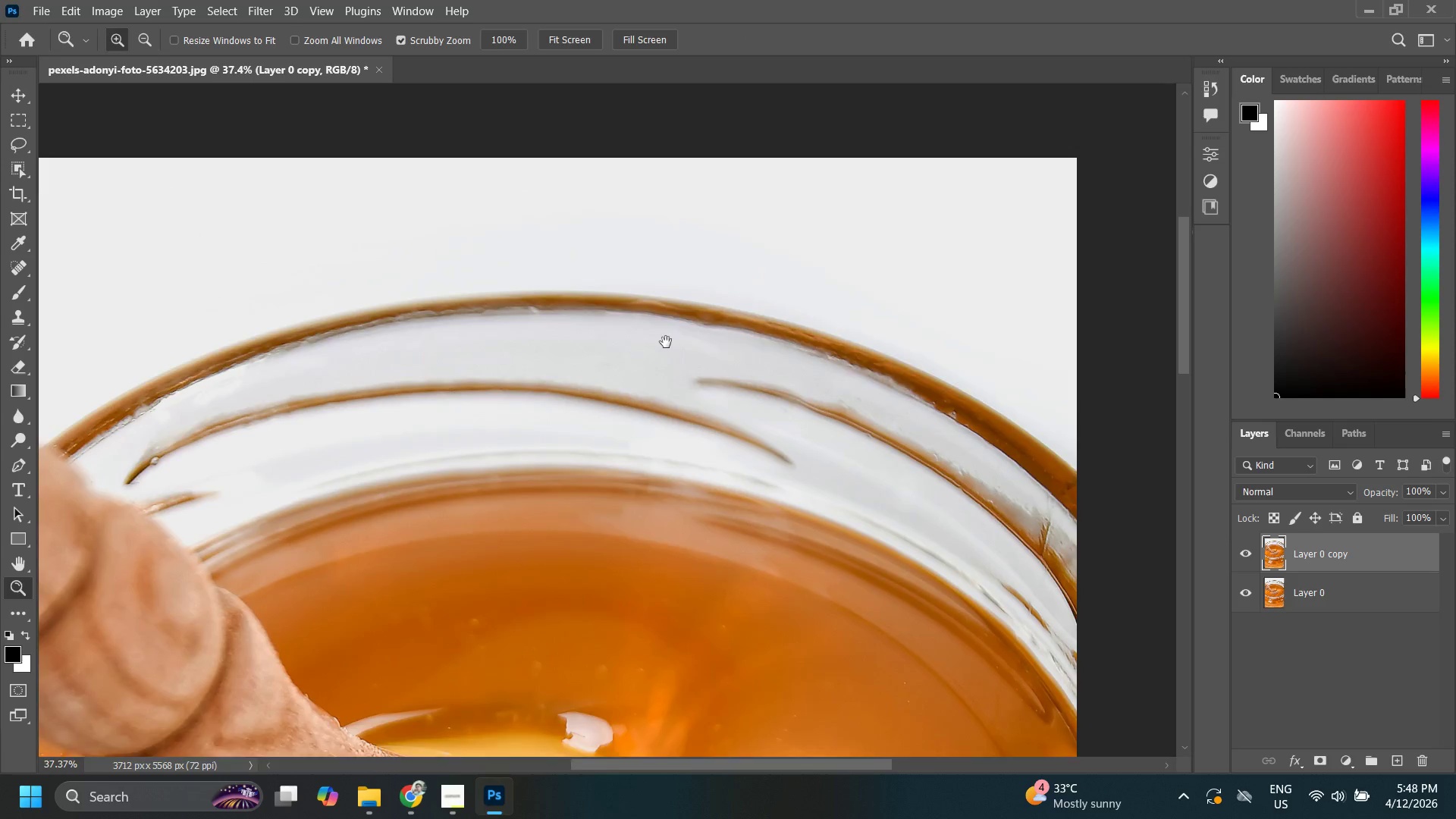 
left_click_drag(start_coordinate=[666, 342], to_coordinate=[680, 324])
 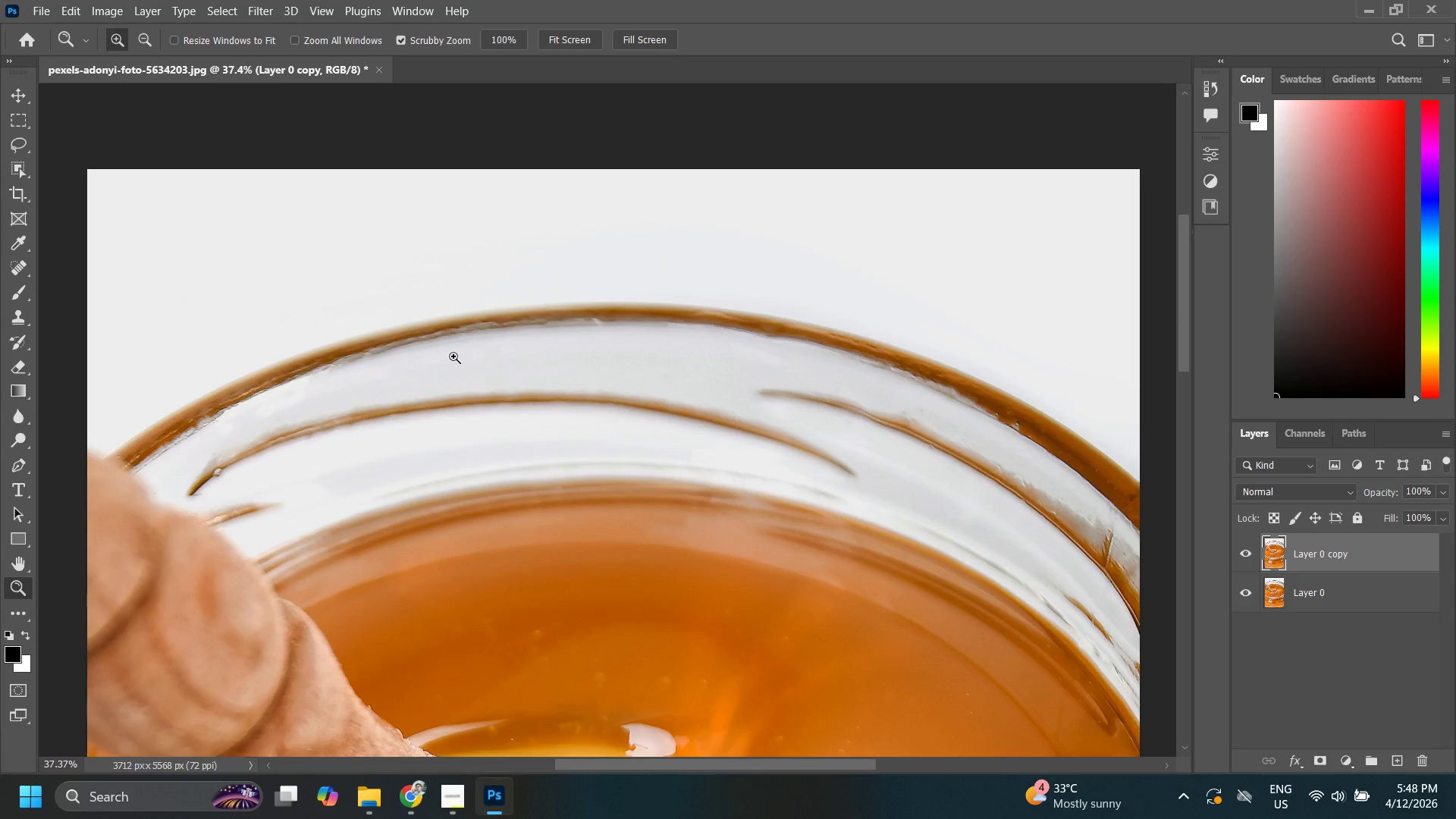 
left_click_drag(start_coordinate=[453, 356], to_coordinate=[471, 349])
 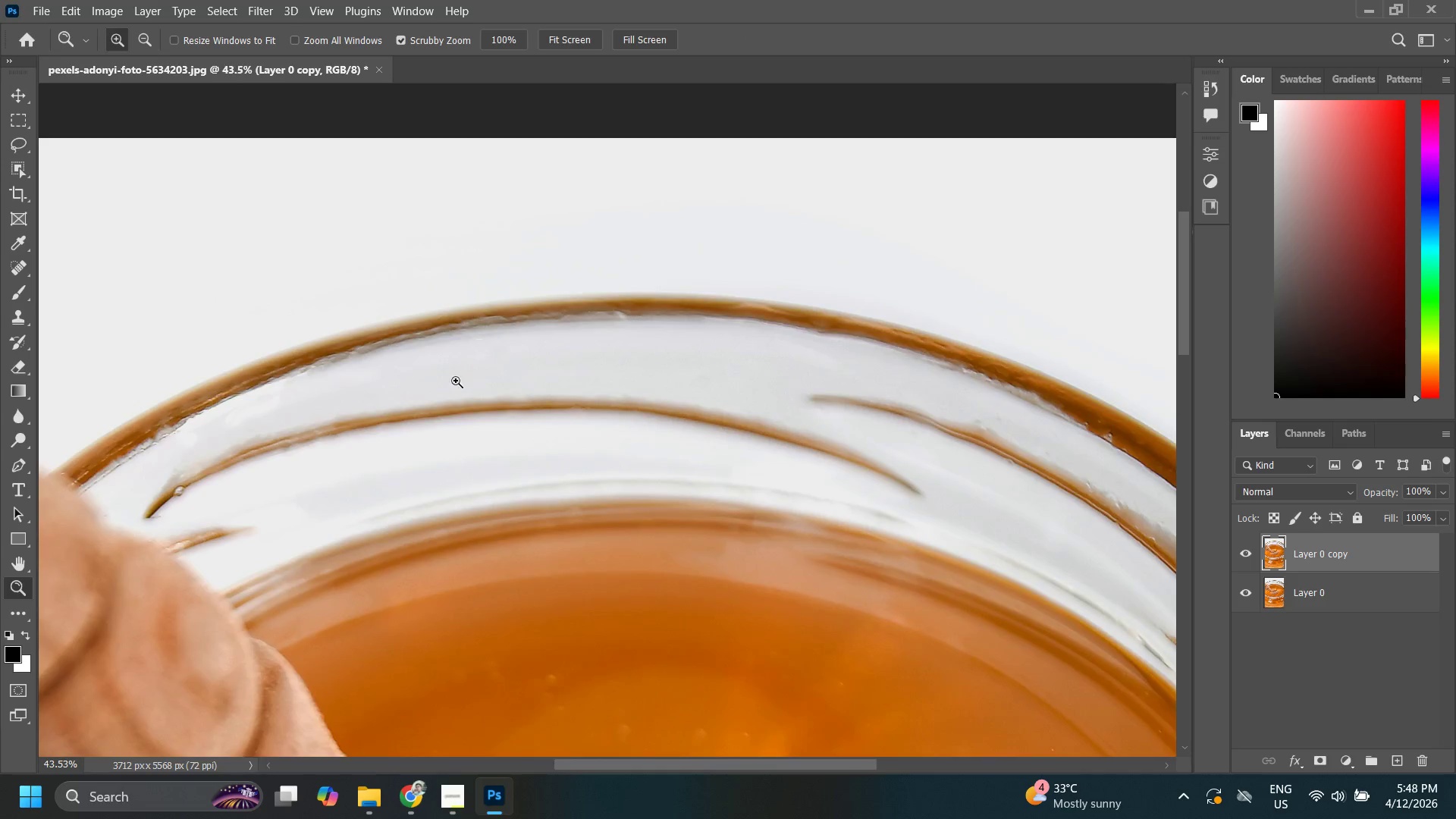 
left_click_drag(start_coordinate=[479, 347], to_coordinate=[436, 412])
 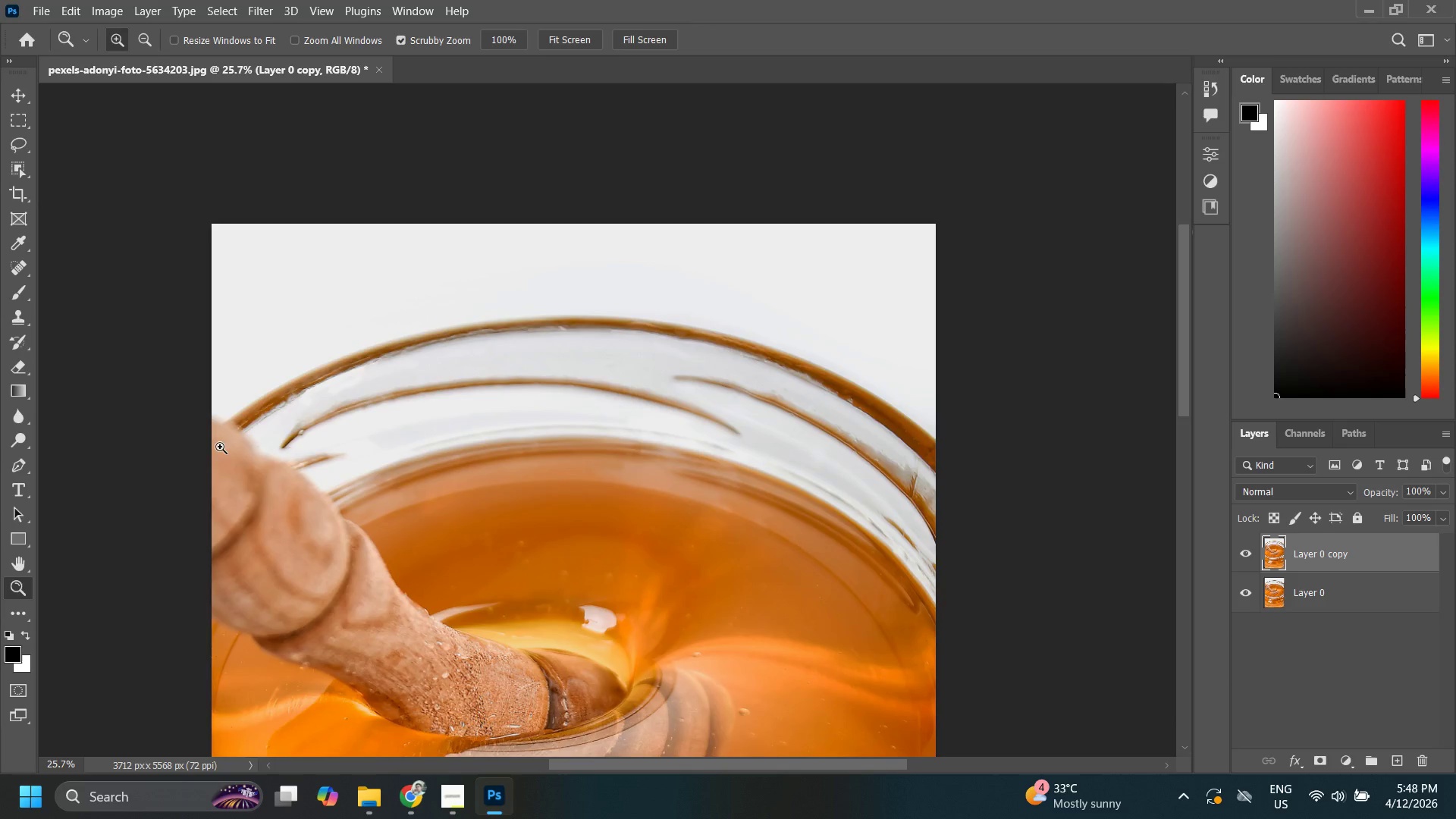 
left_click_drag(start_coordinate=[215, 447], to_coordinate=[238, 428])
 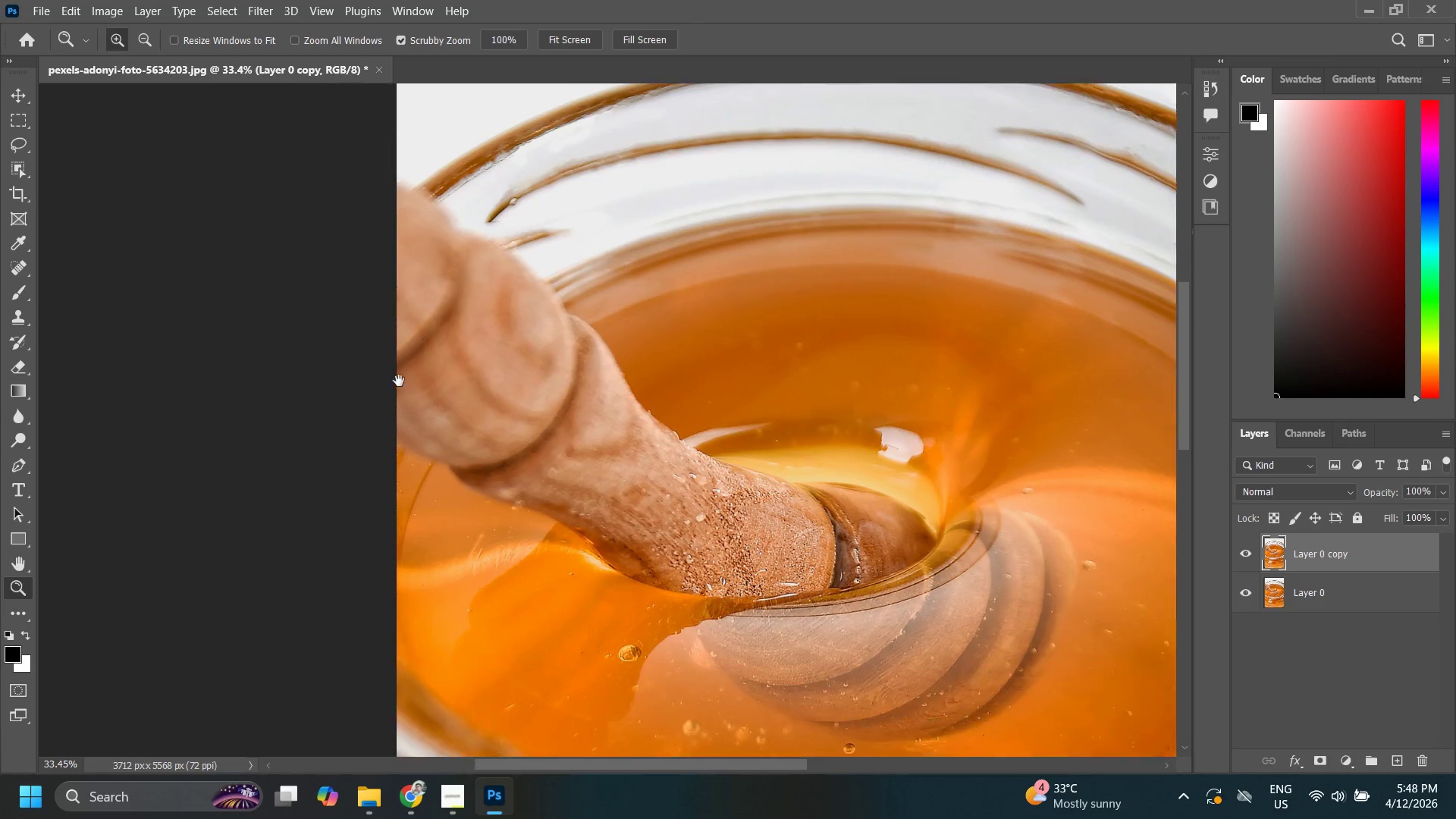 
left_click_drag(start_coordinate=[253, 437], to_coordinate=[328, 344])
 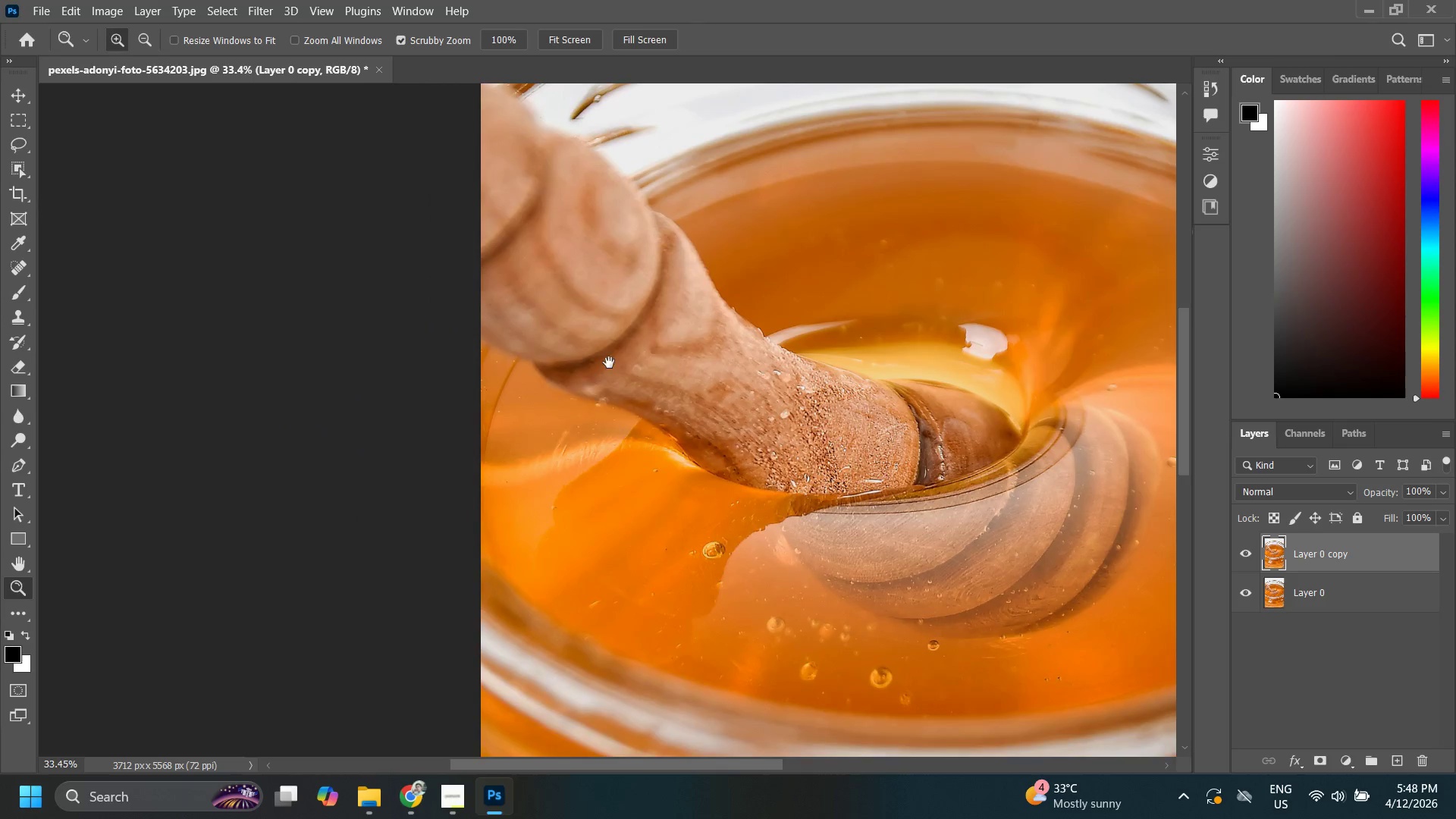 
left_click_drag(start_coordinate=[670, 362], to_coordinate=[659, 391])
 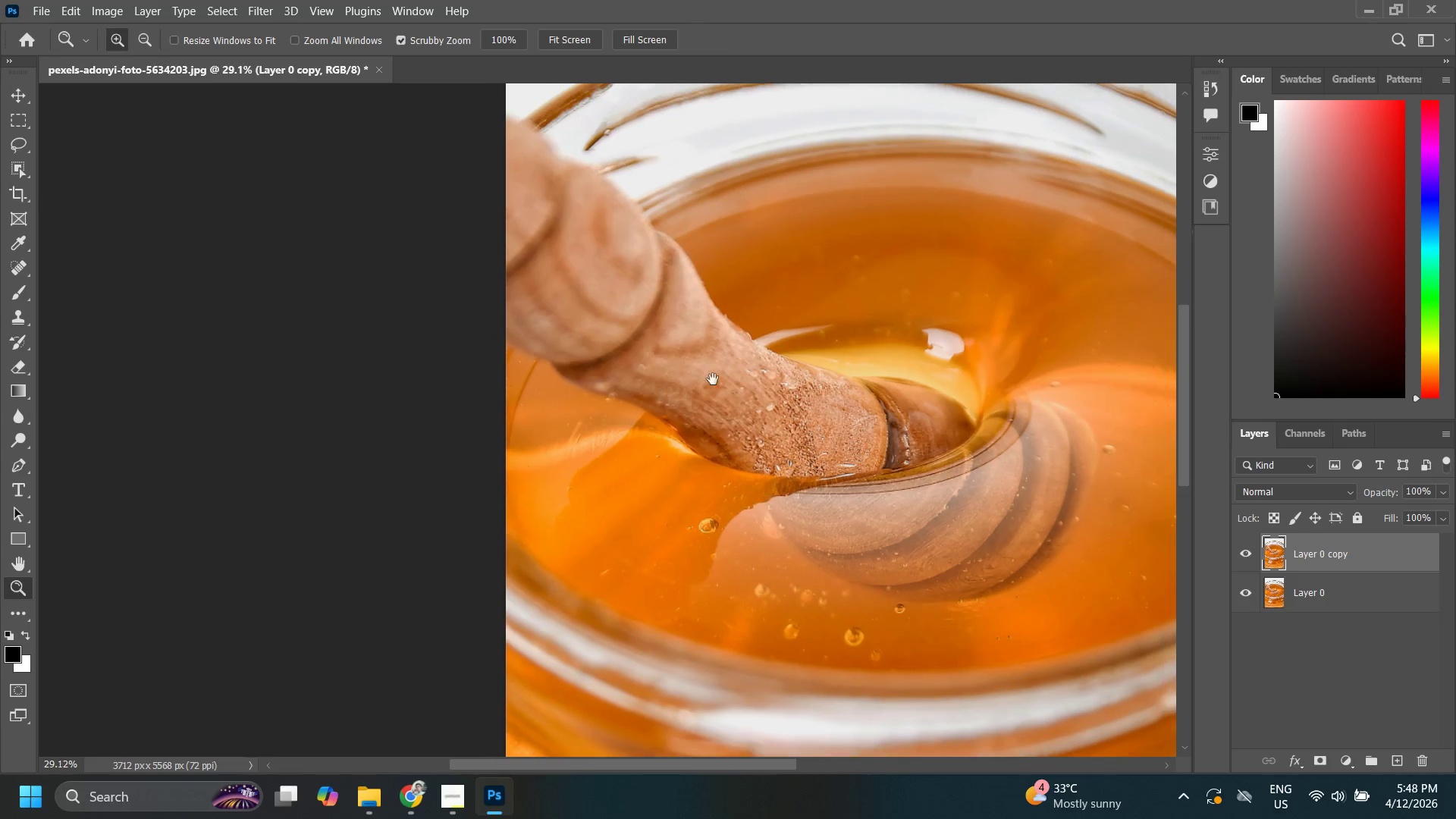 
left_click_drag(start_coordinate=[720, 377], to_coordinate=[658, 420])
 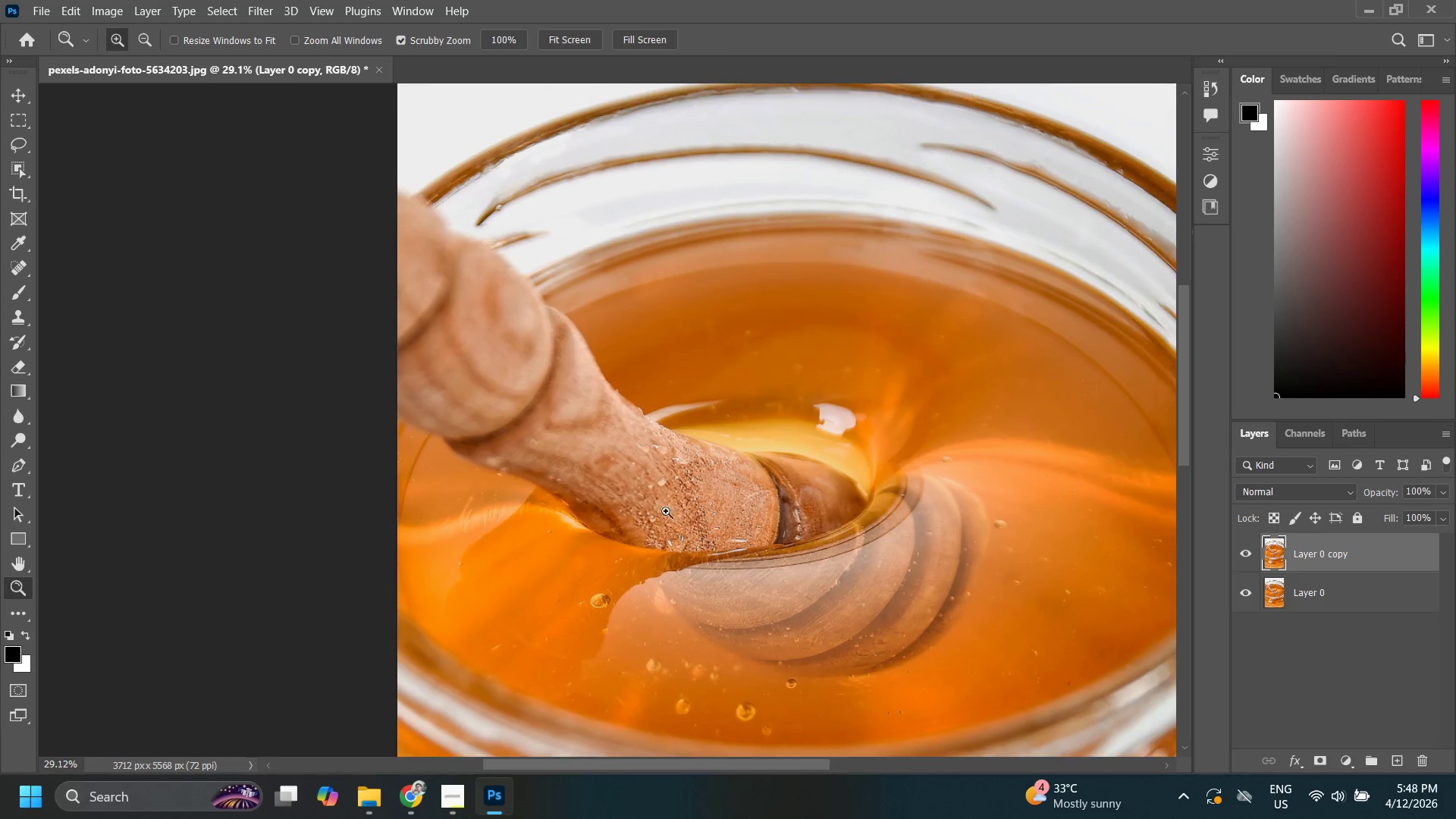 
left_click_drag(start_coordinate=[666, 511], to_coordinate=[643, 399])
 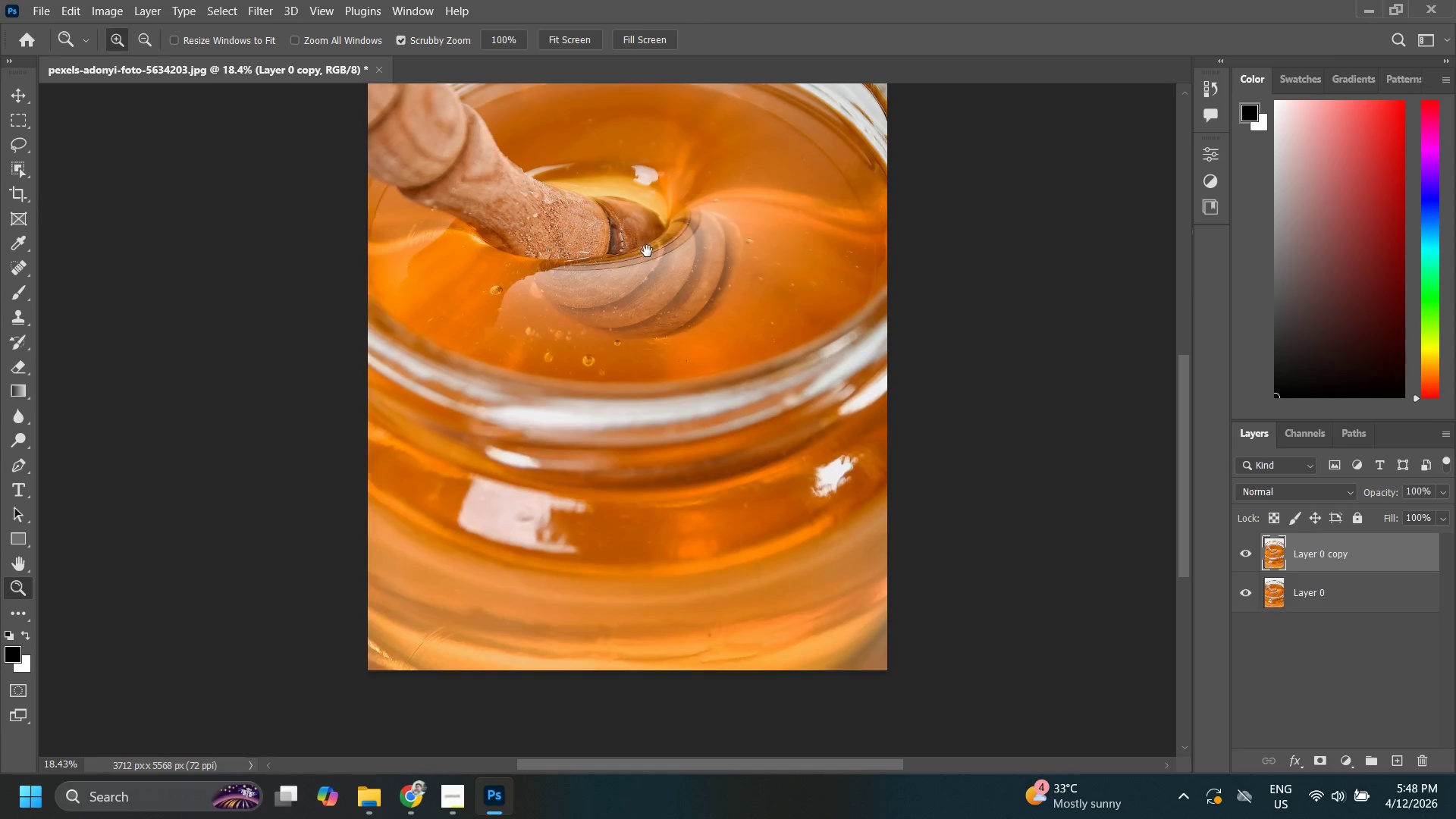 
left_click_drag(start_coordinate=[775, 529], to_coordinate=[647, 251])
 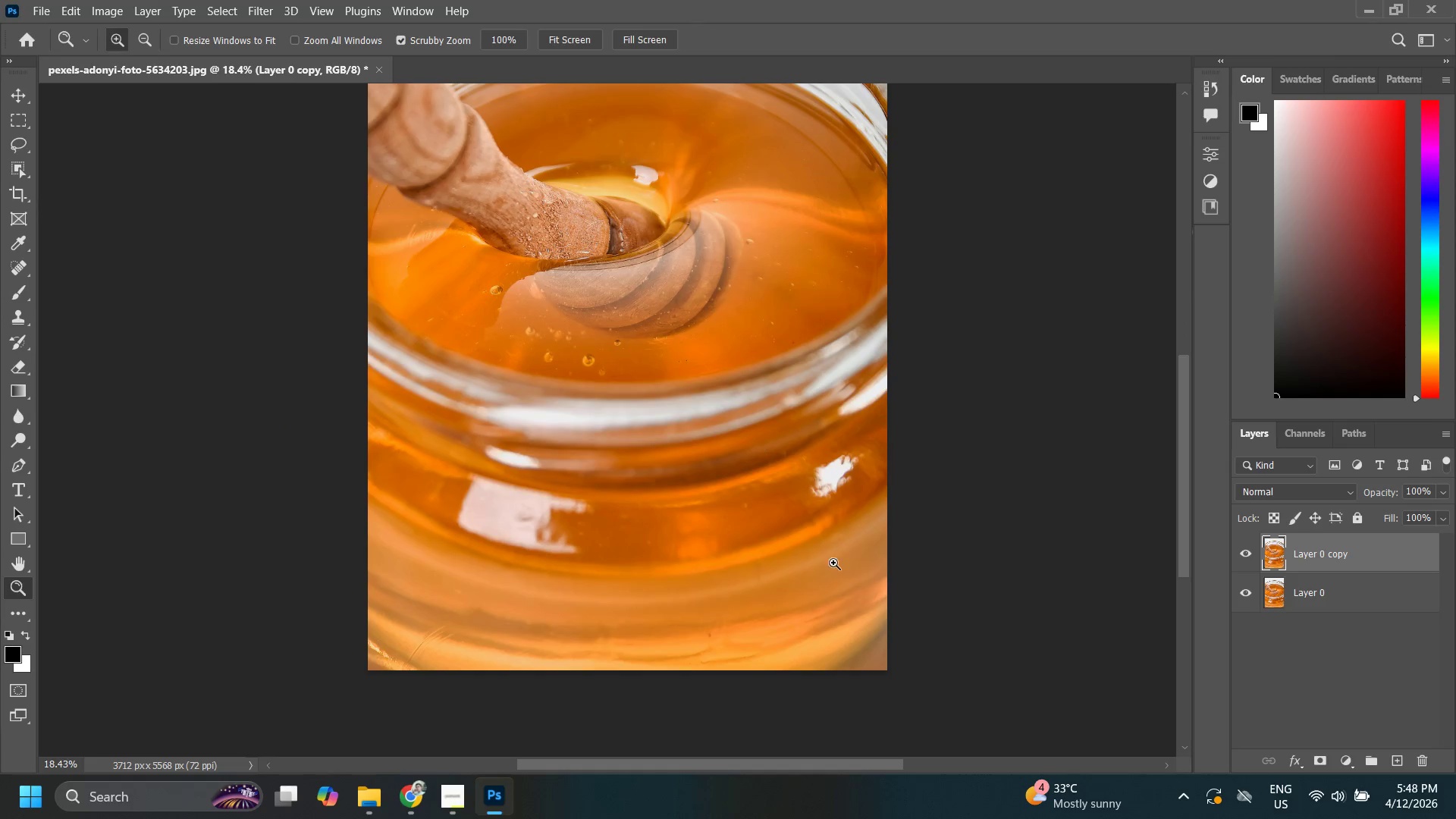 
left_click_drag(start_coordinate=[840, 561], to_coordinate=[849, 541])
 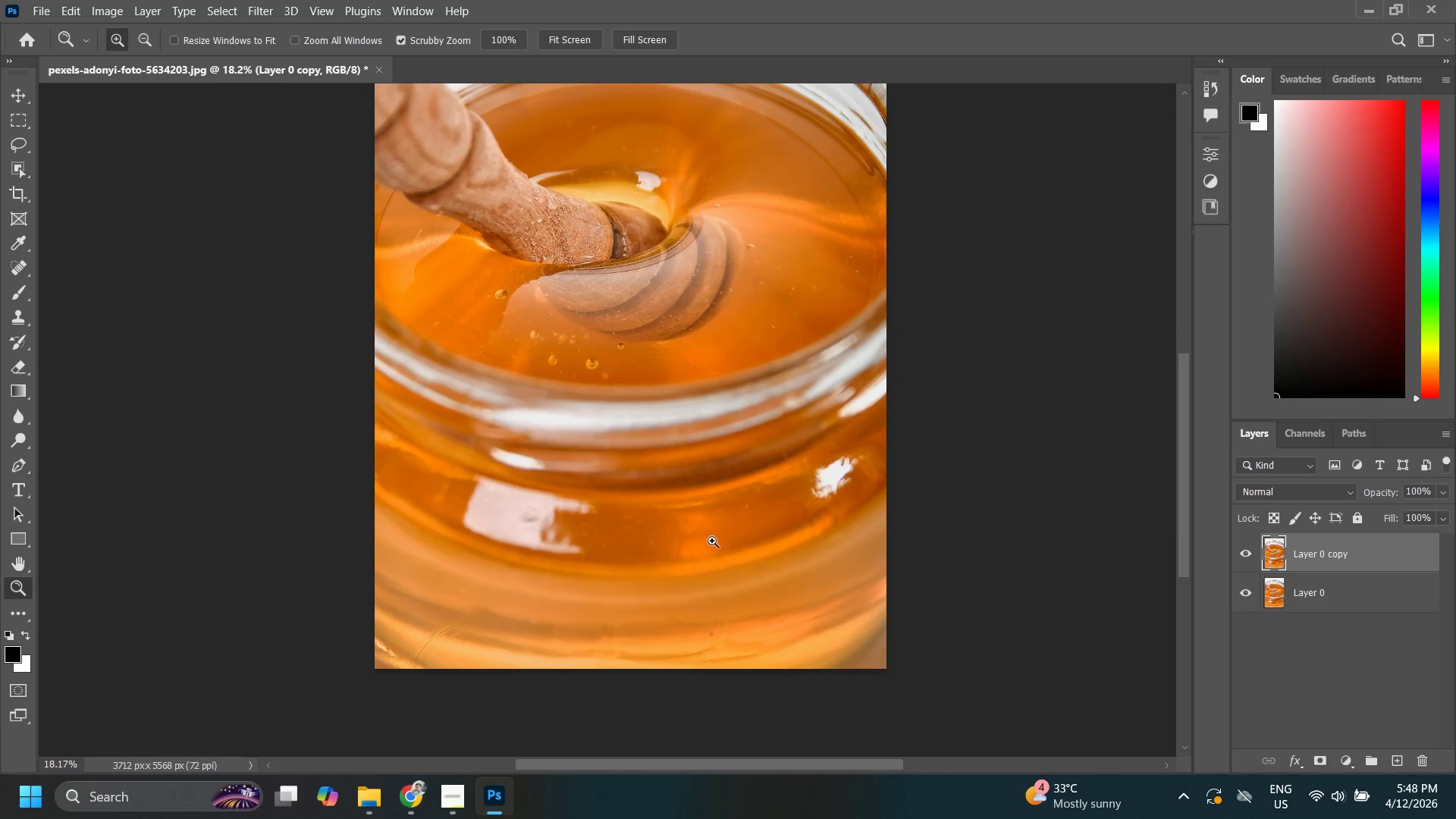 
left_click_drag(start_coordinate=[712, 541], to_coordinate=[748, 539])
 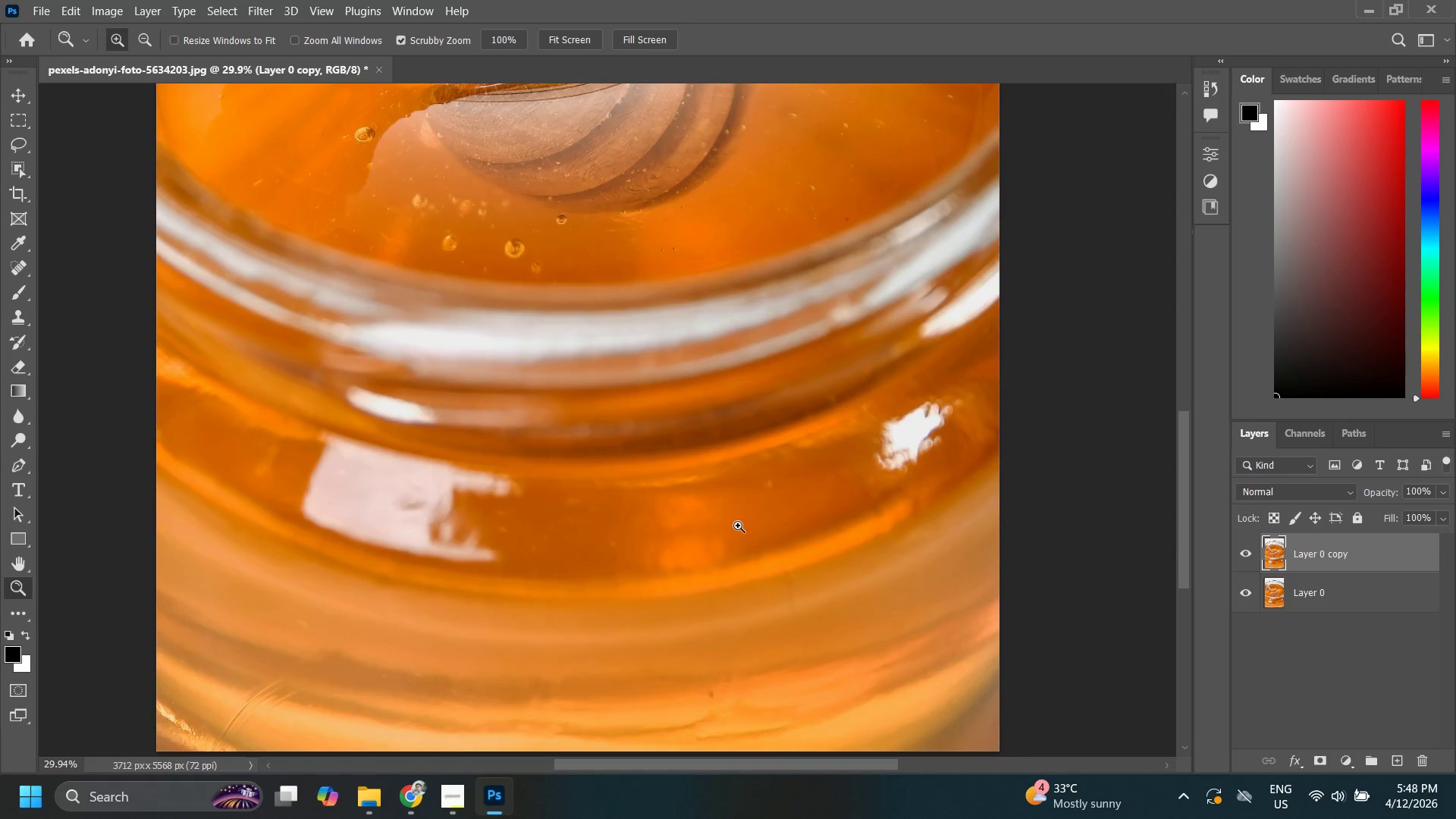 
key(J)
 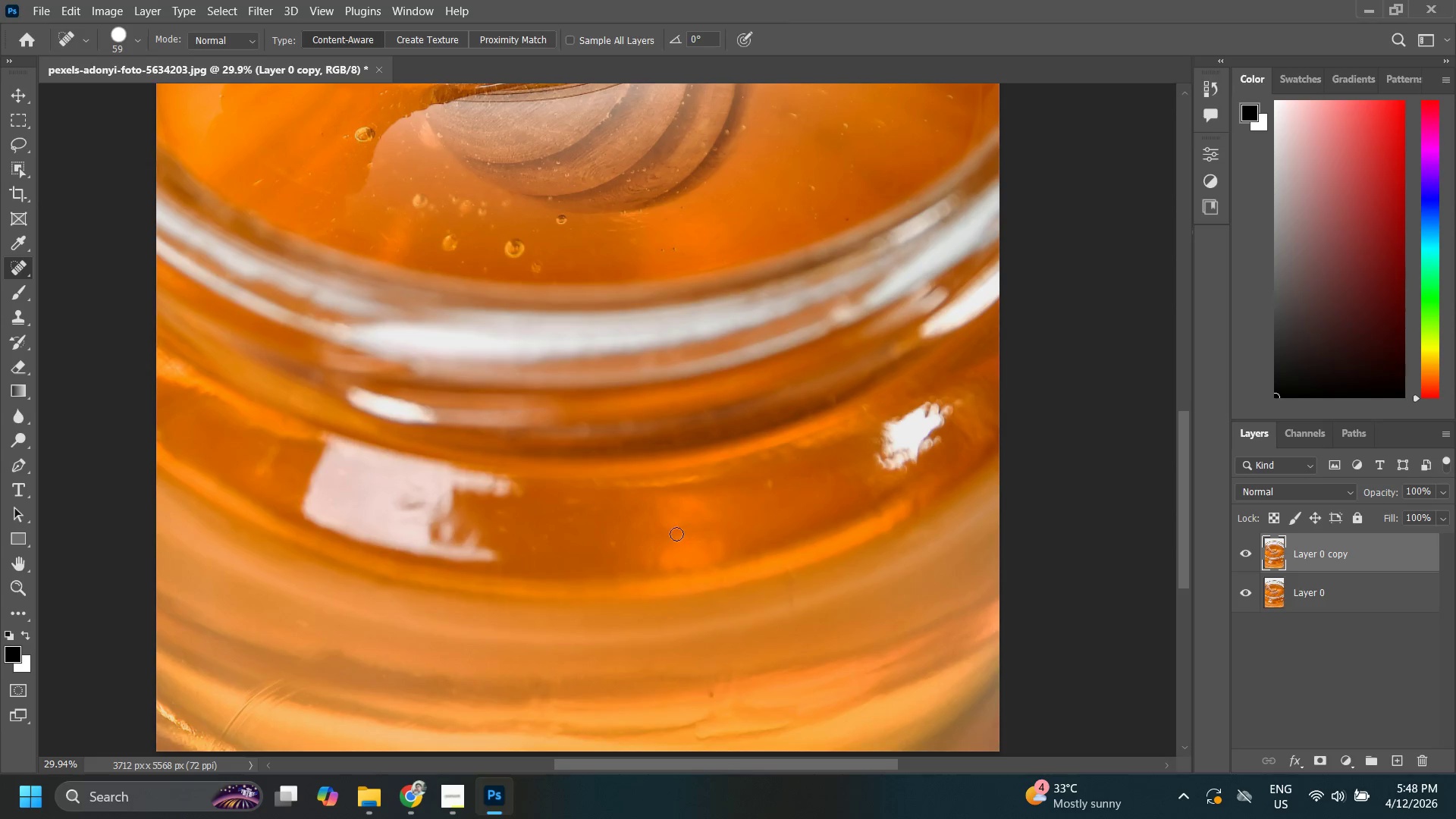 
hold_key(key=AltLeft, duration=0.94)
 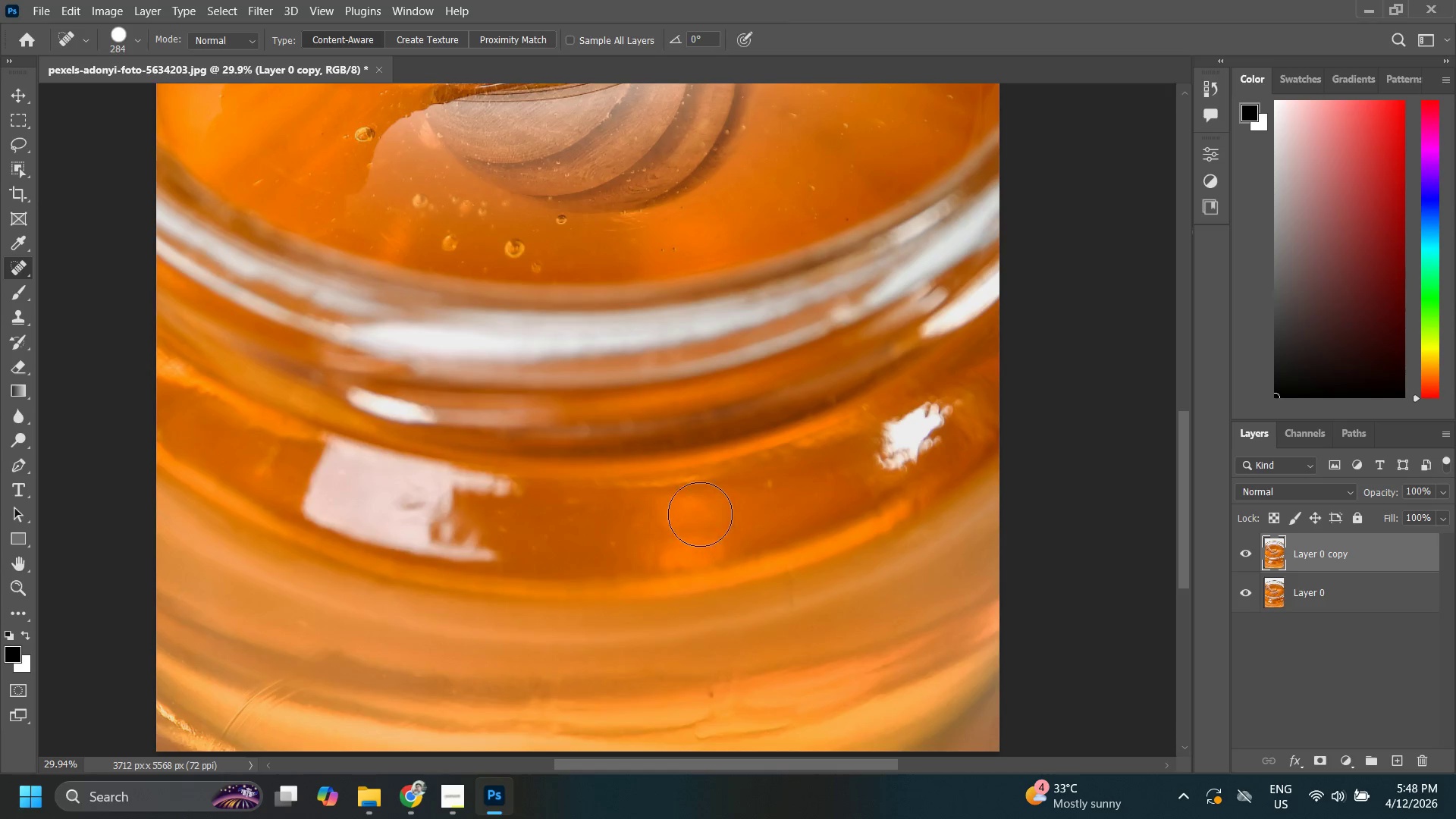 
left_click_drag(start_coordinate=[696, 512], to_coordinate=[691, 510])
 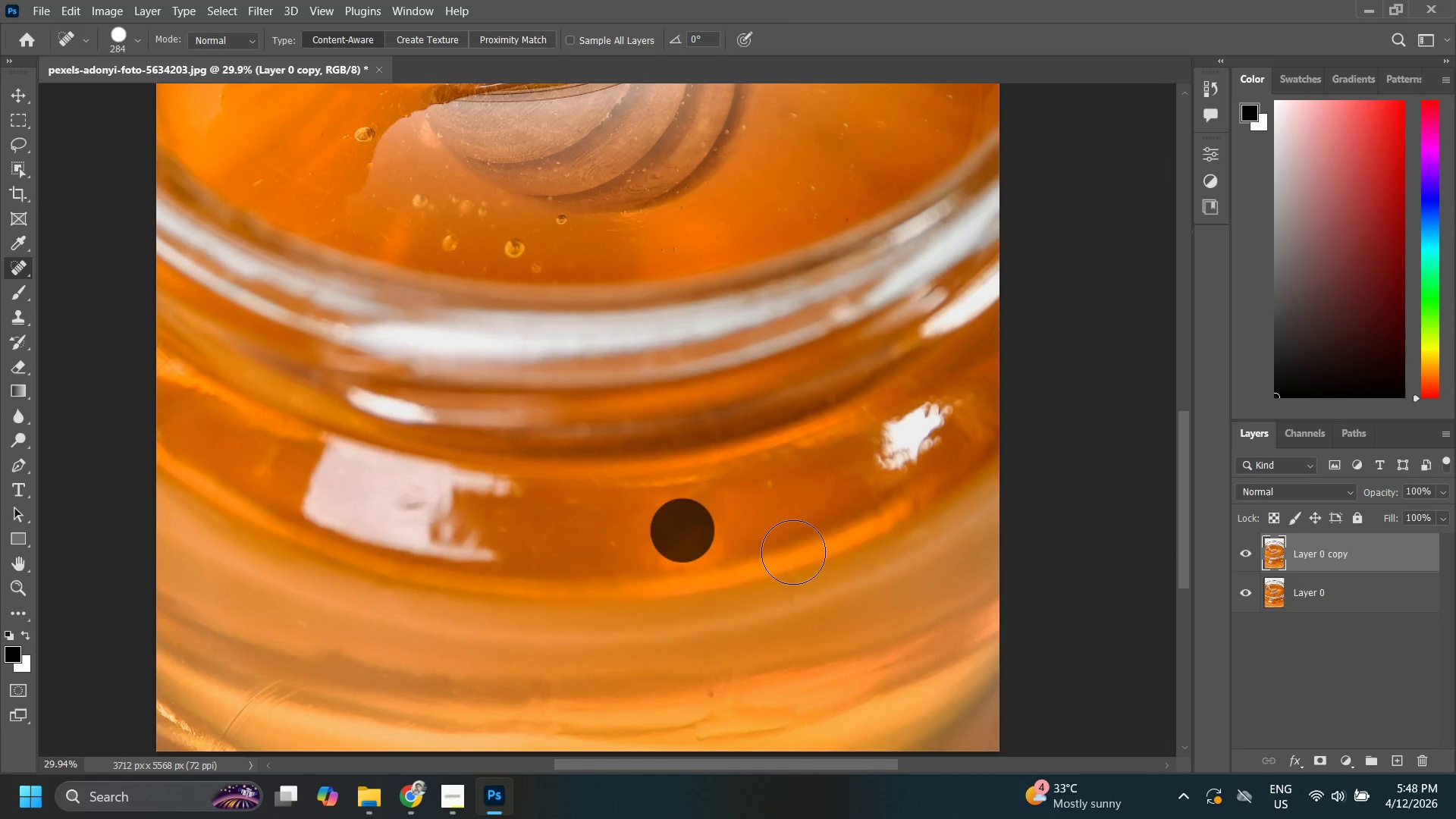 
key(Control+Z)
 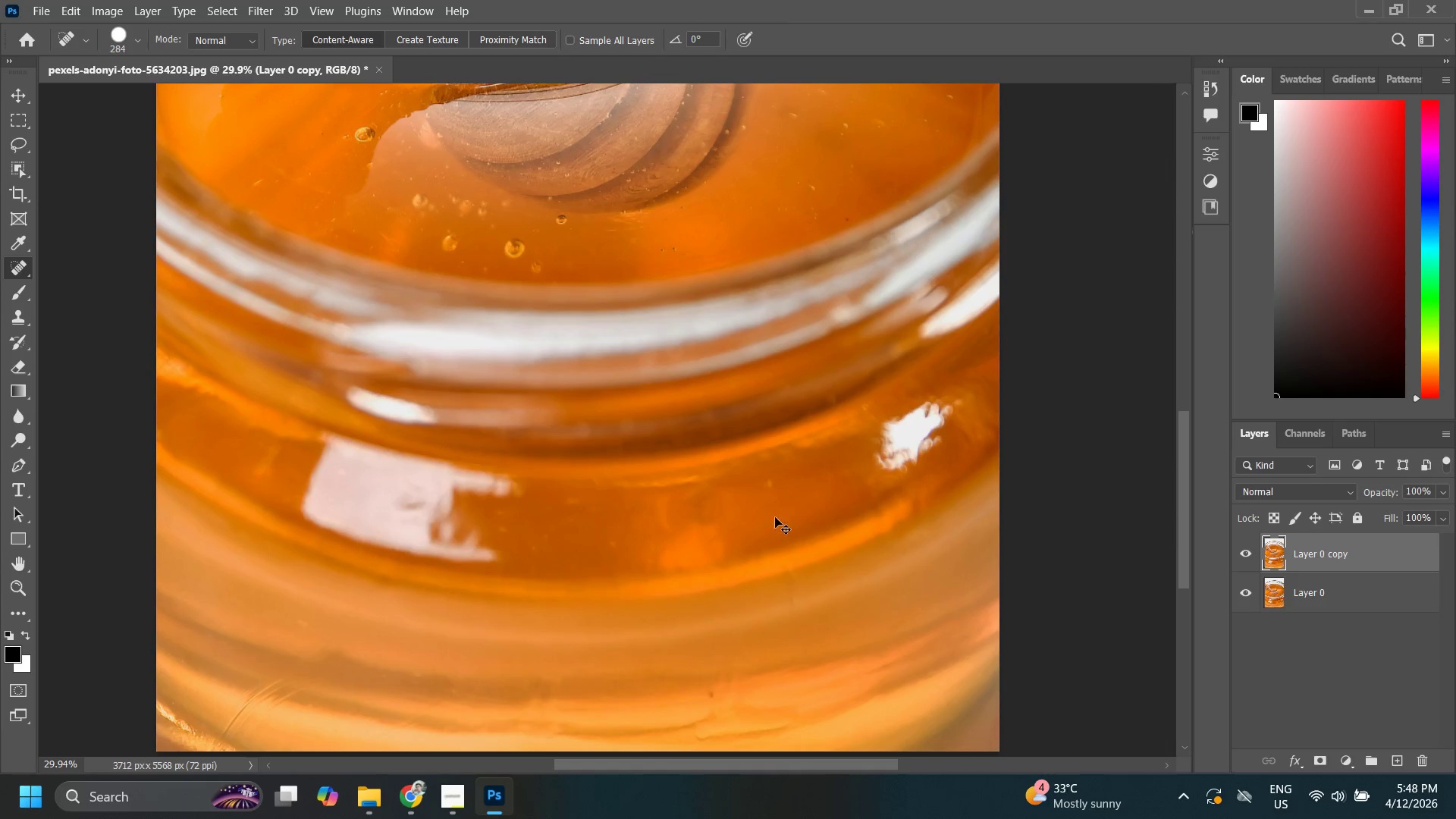 
key(Control+ControlLeft)
 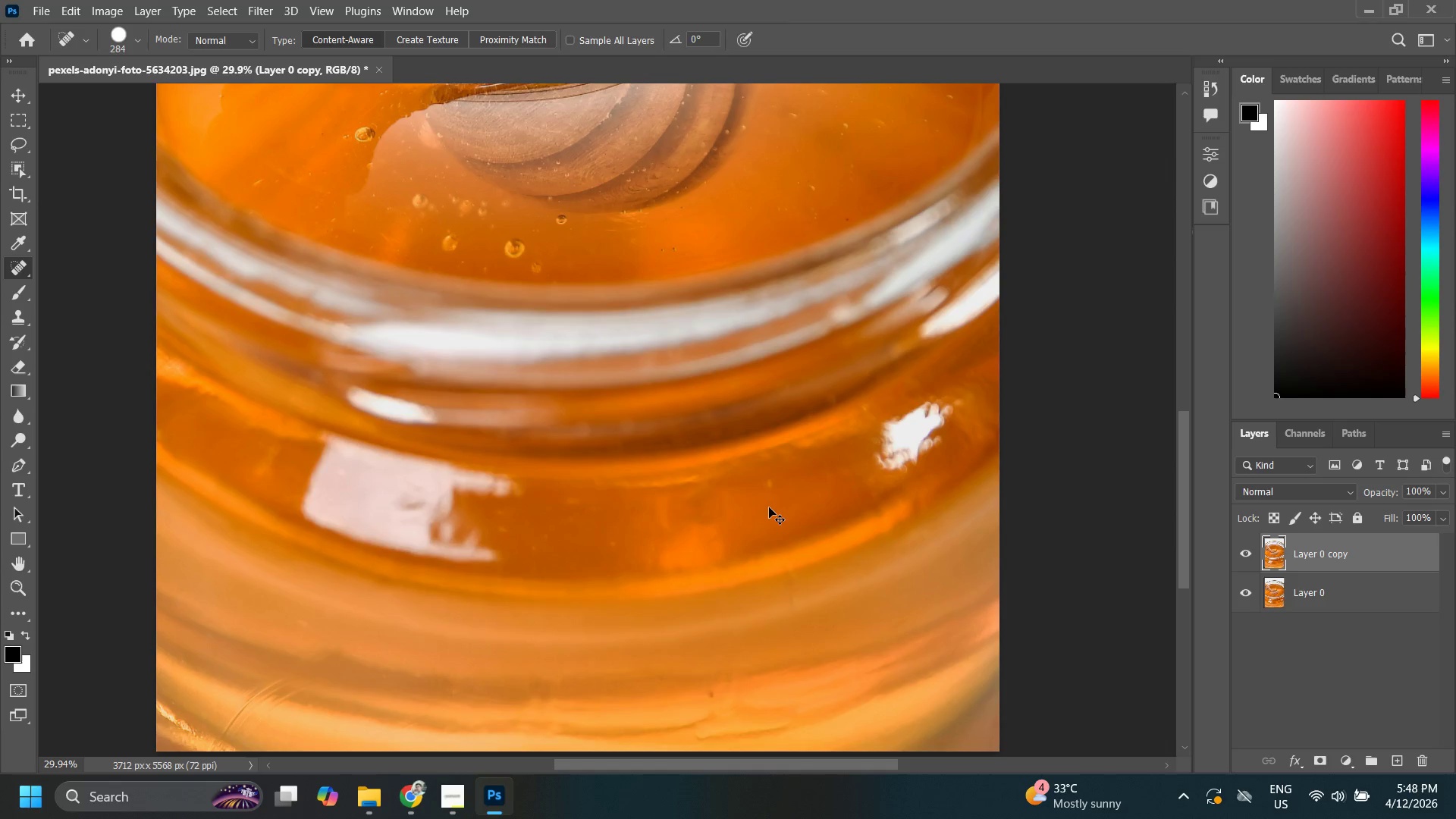 
key(Control+Z)
 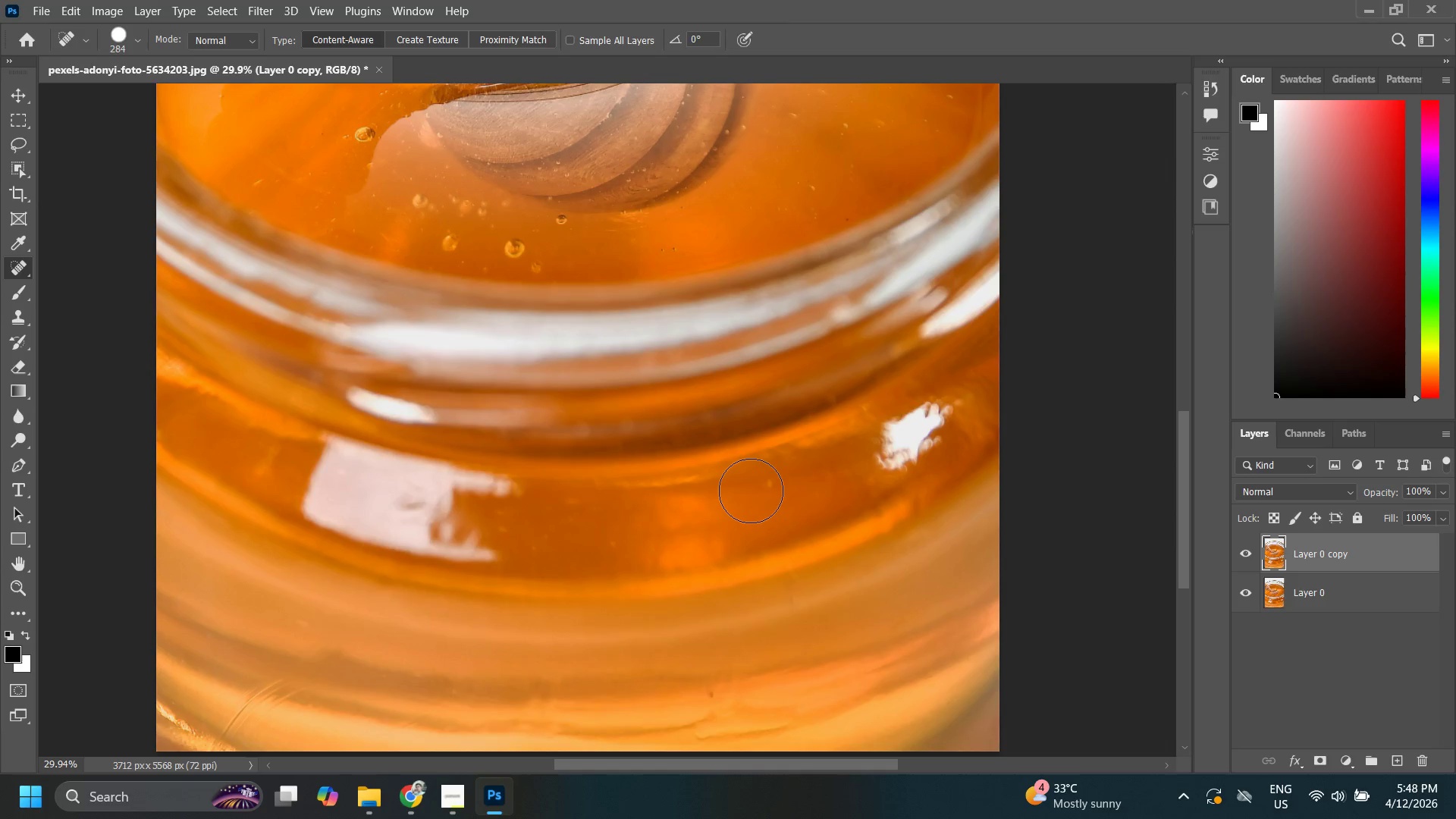 
right_click([751, 491])
 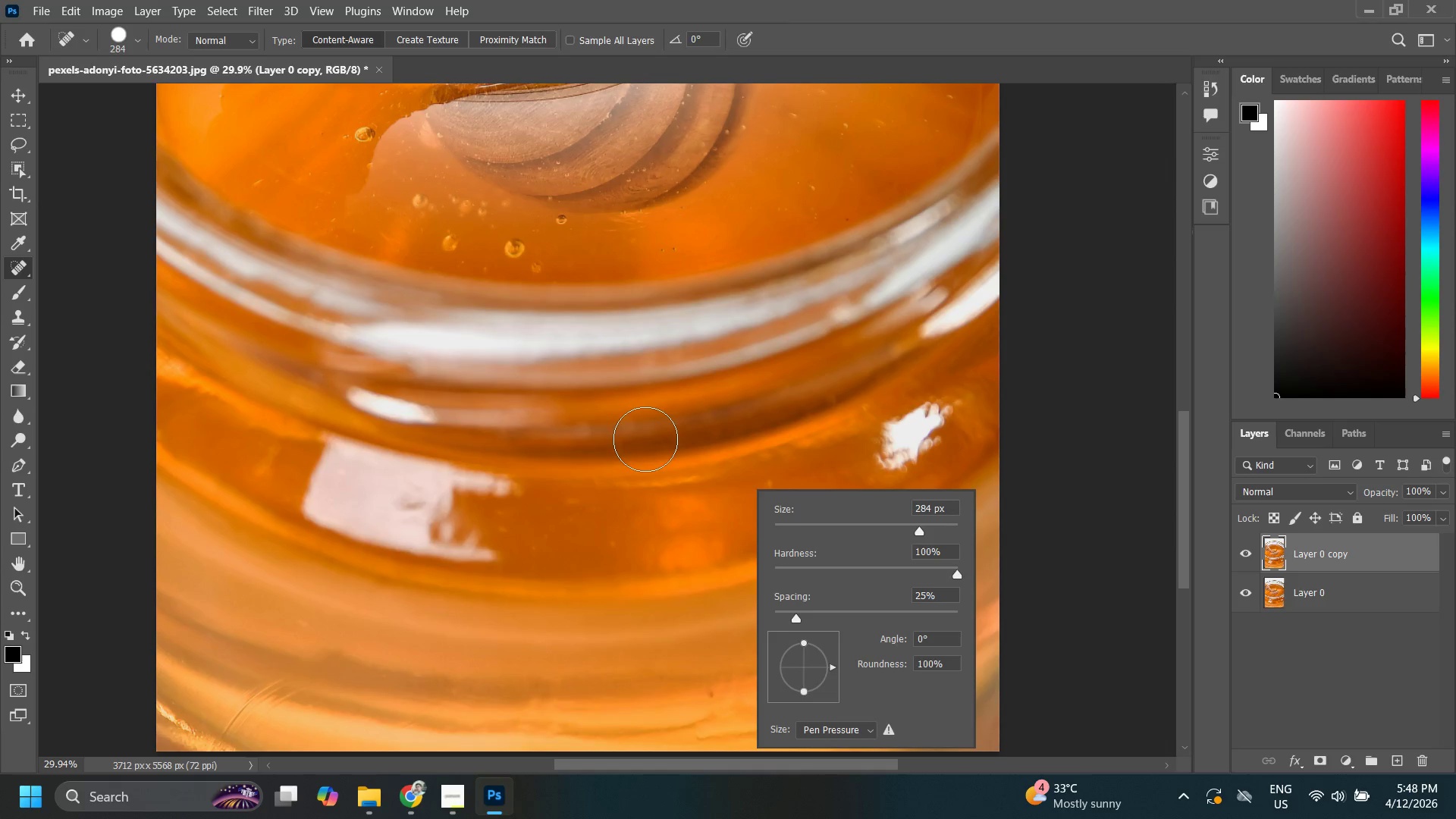 
right_click([649, 437])
 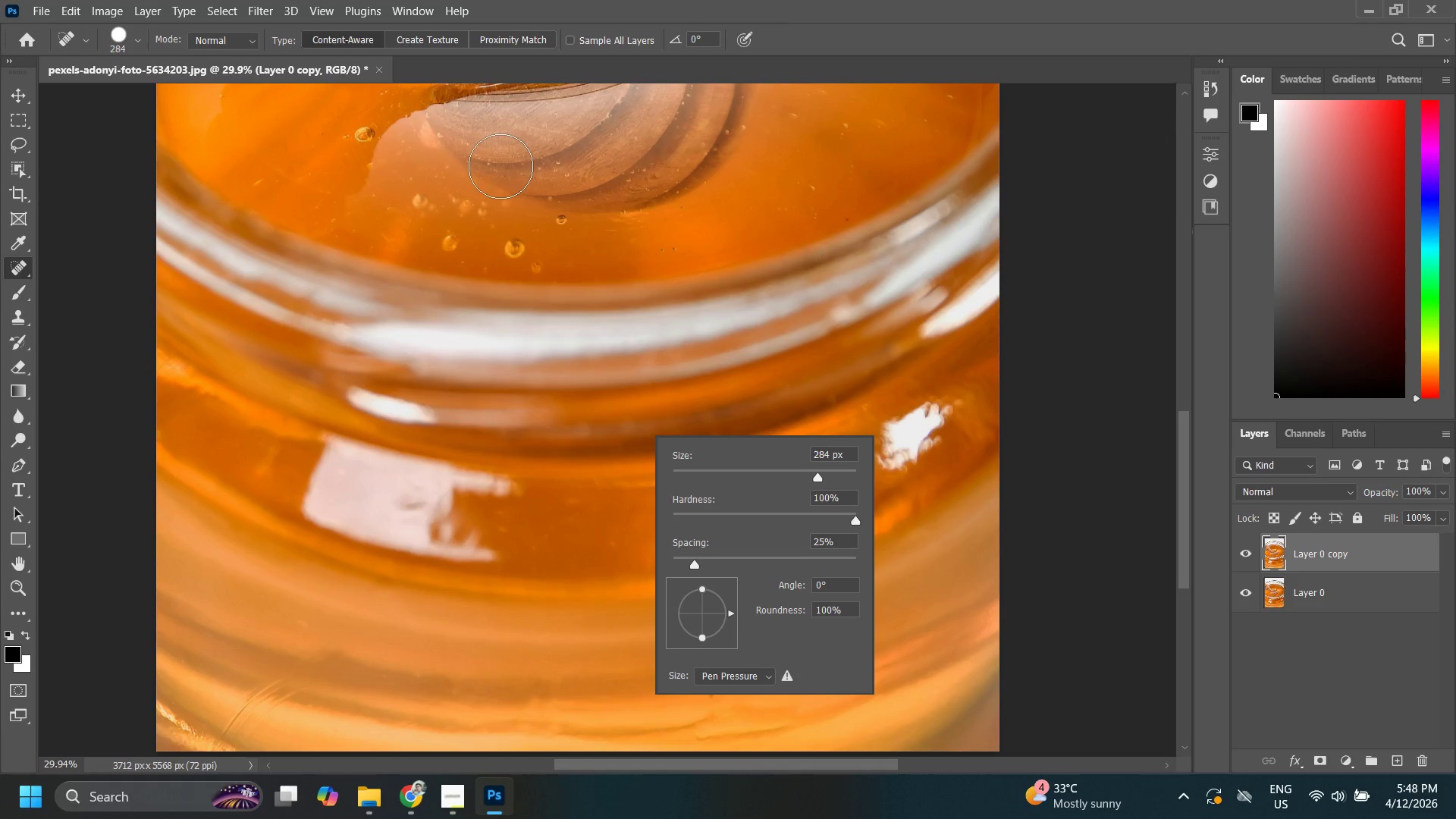 
key(F5)
 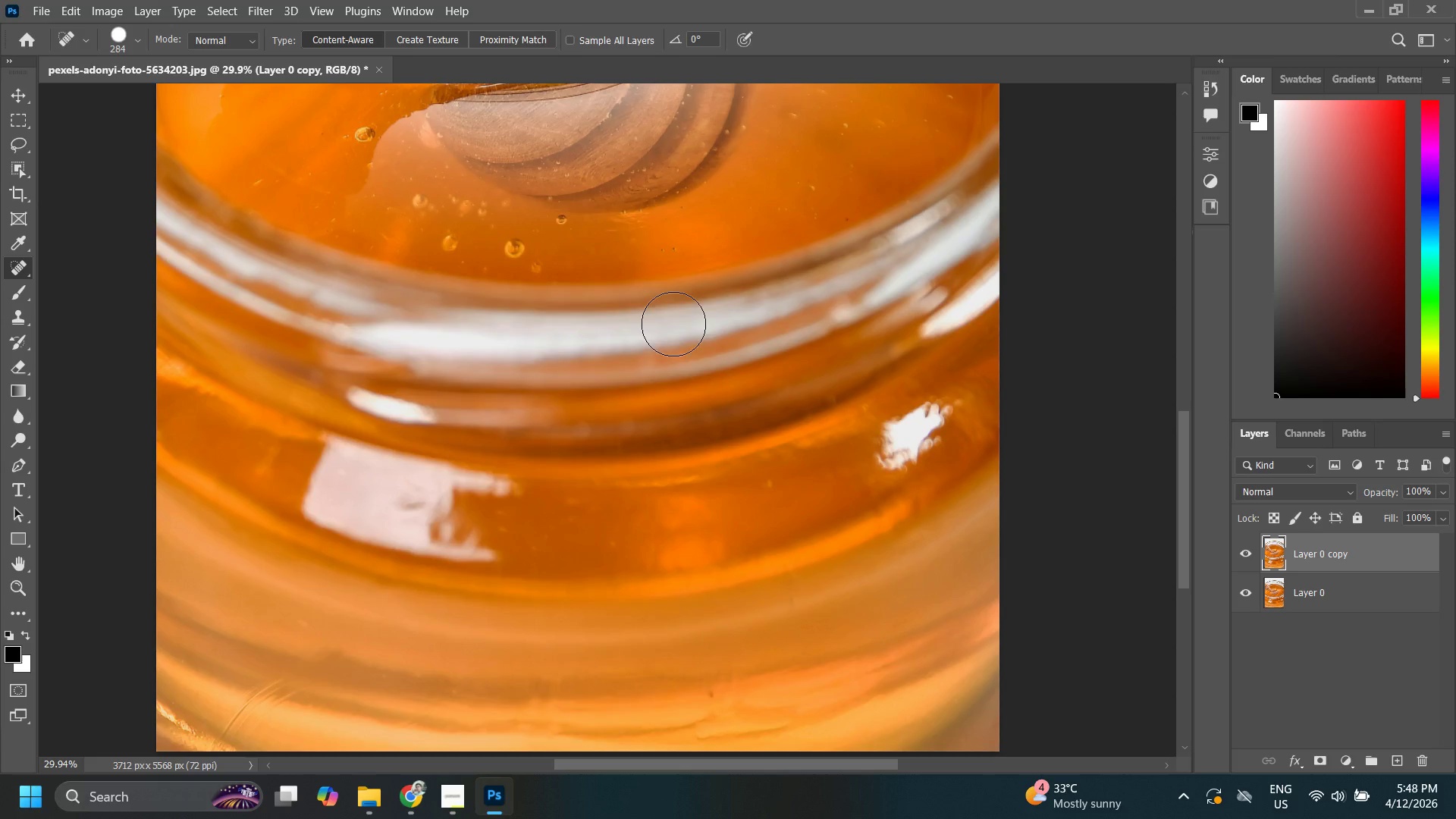 
key(F5)
 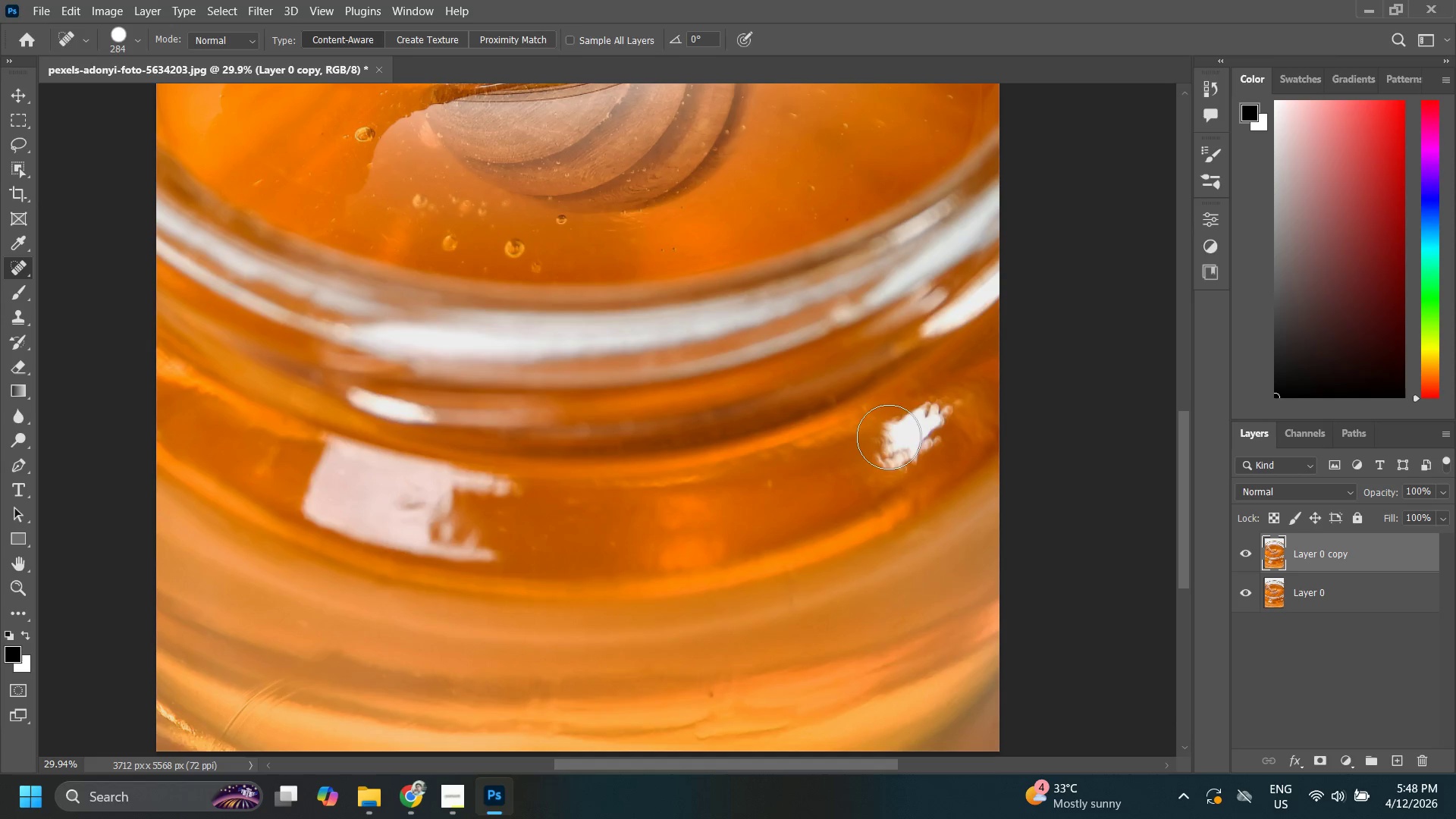 
key(F5)
 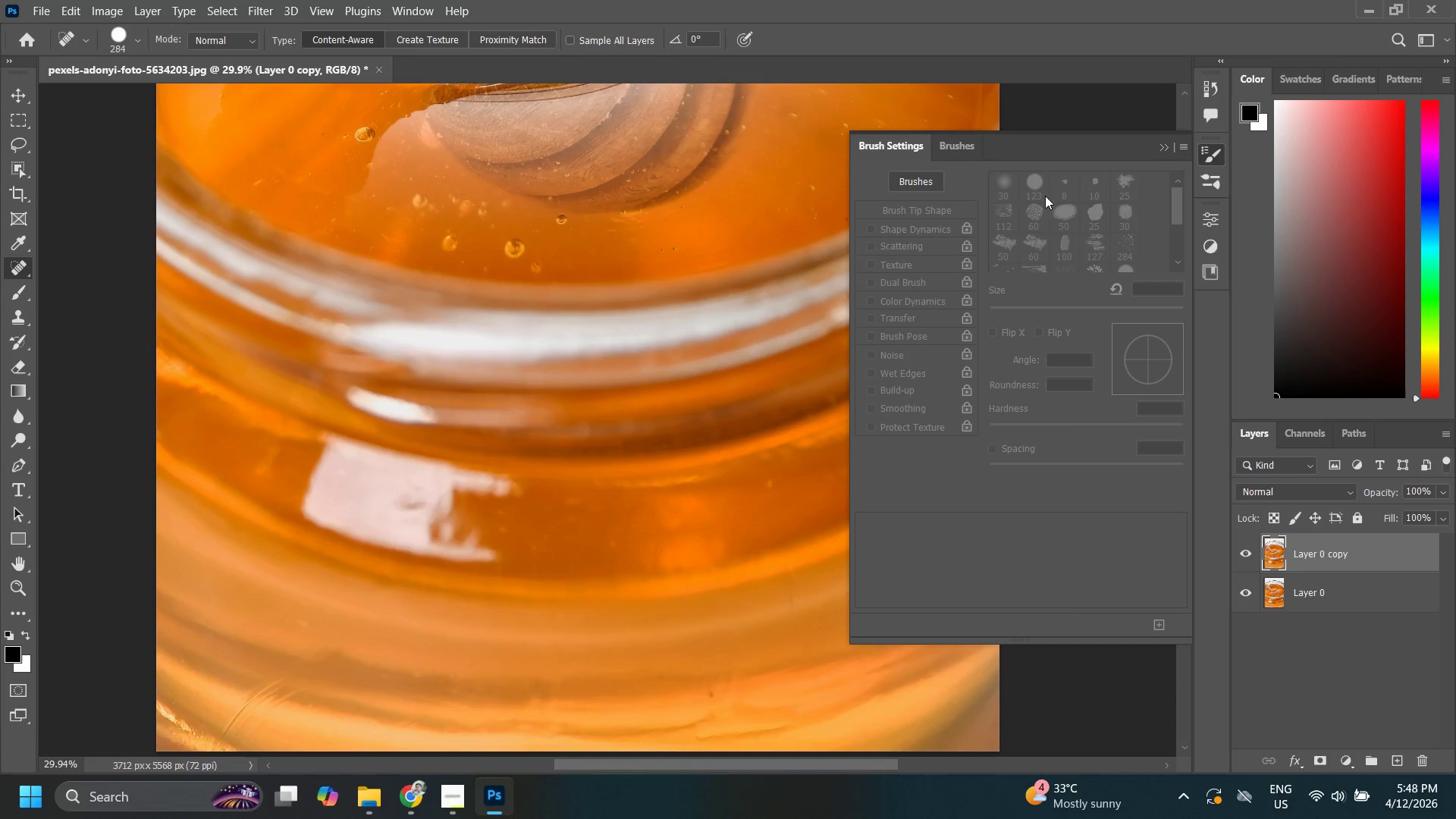 
left_click([1031, 184])
 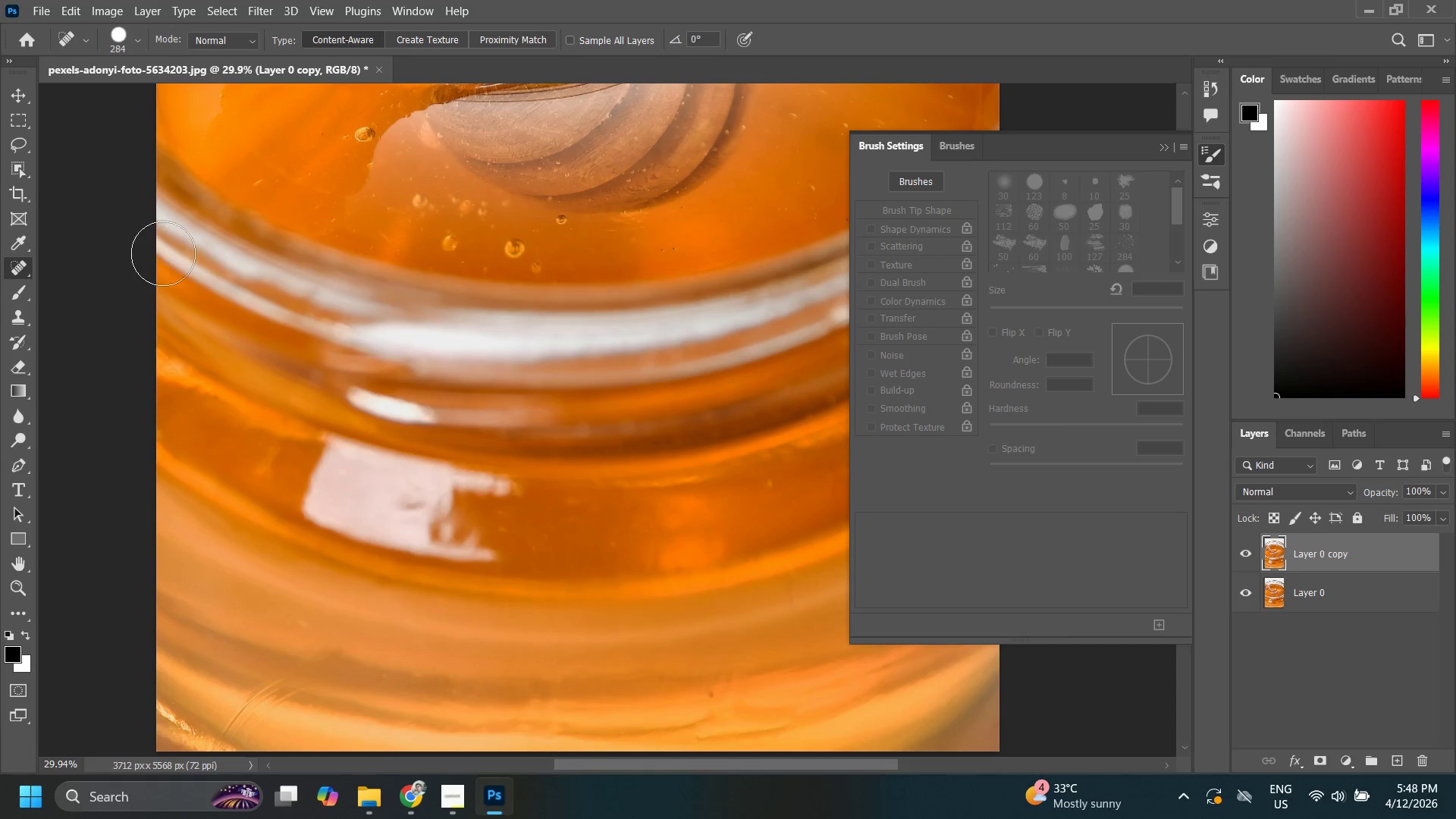 
key(Escape)
 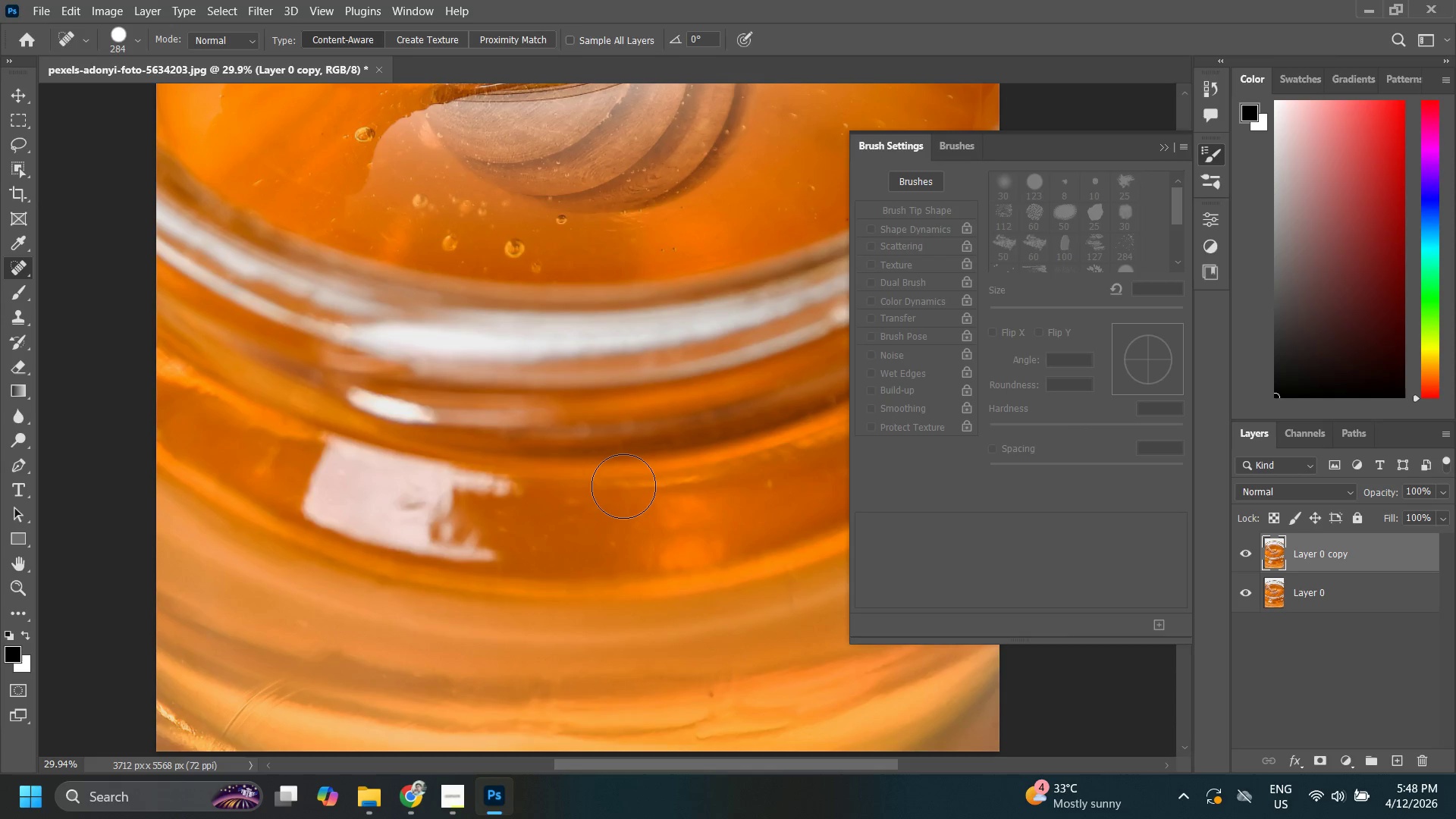 
right_click([622, 486])
 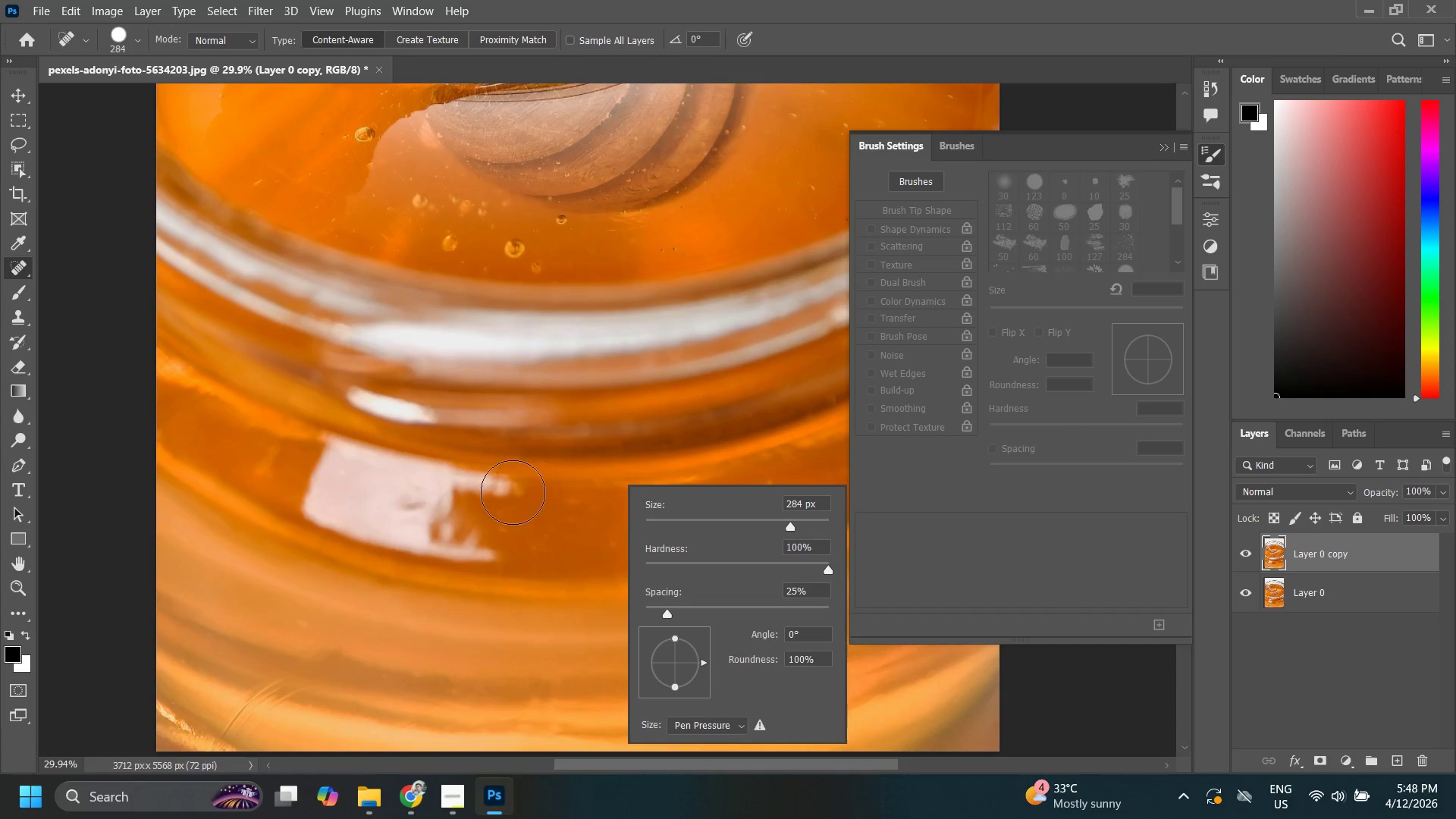 
left_click([502, 495])
 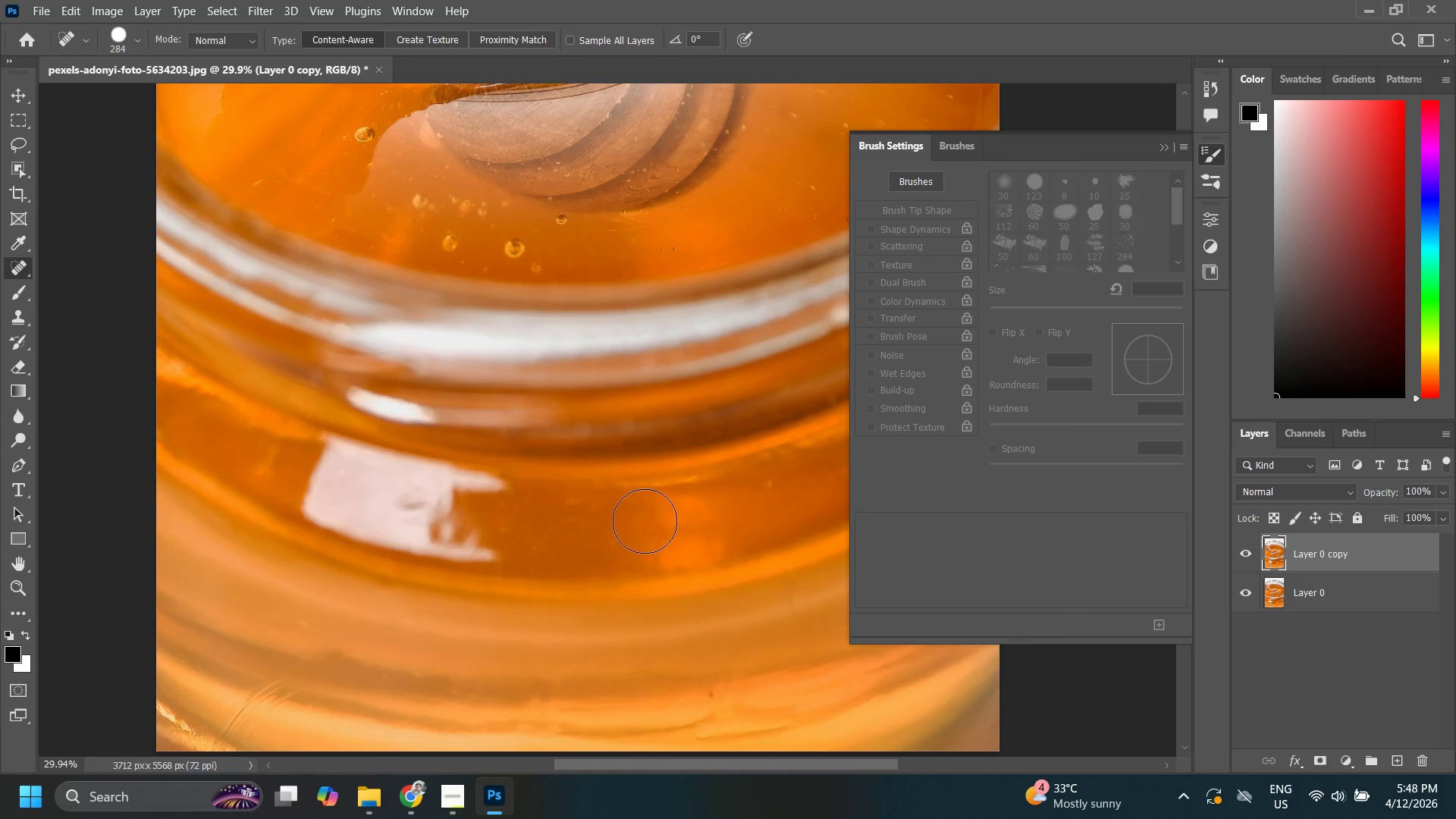 
key(Control+Z)
 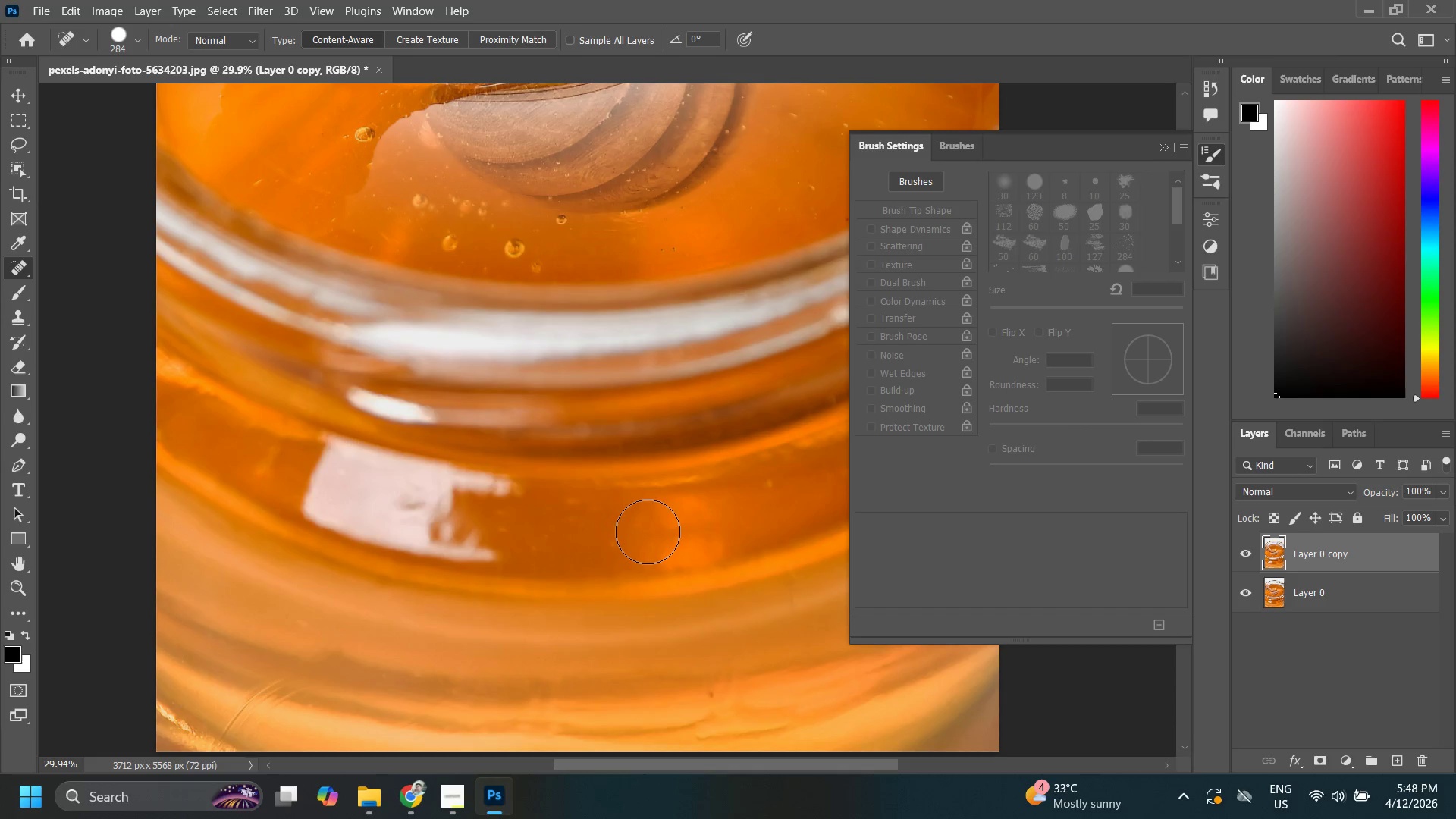 
left_click([648, 529])
 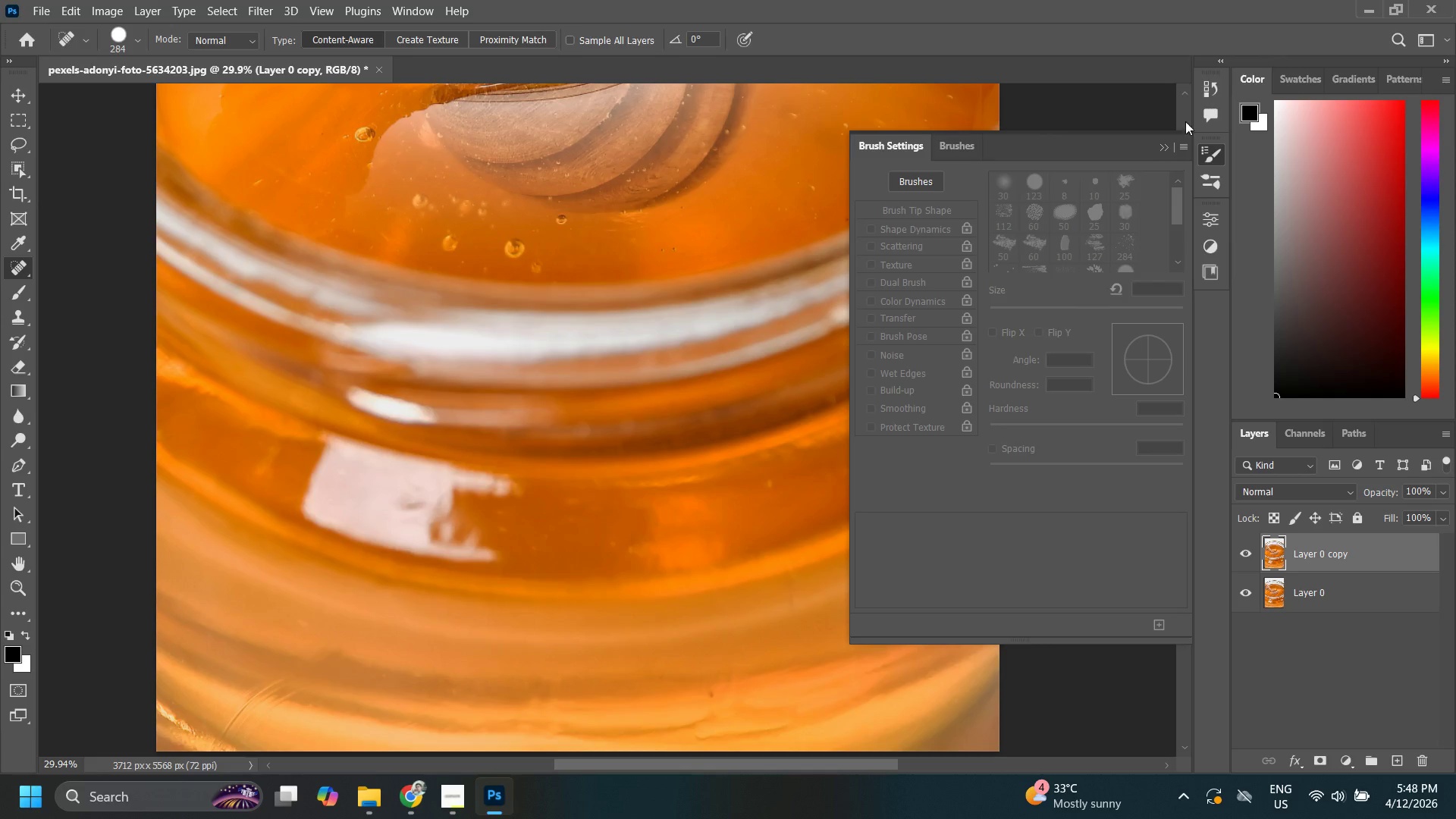 
left_click([1167, 144])
 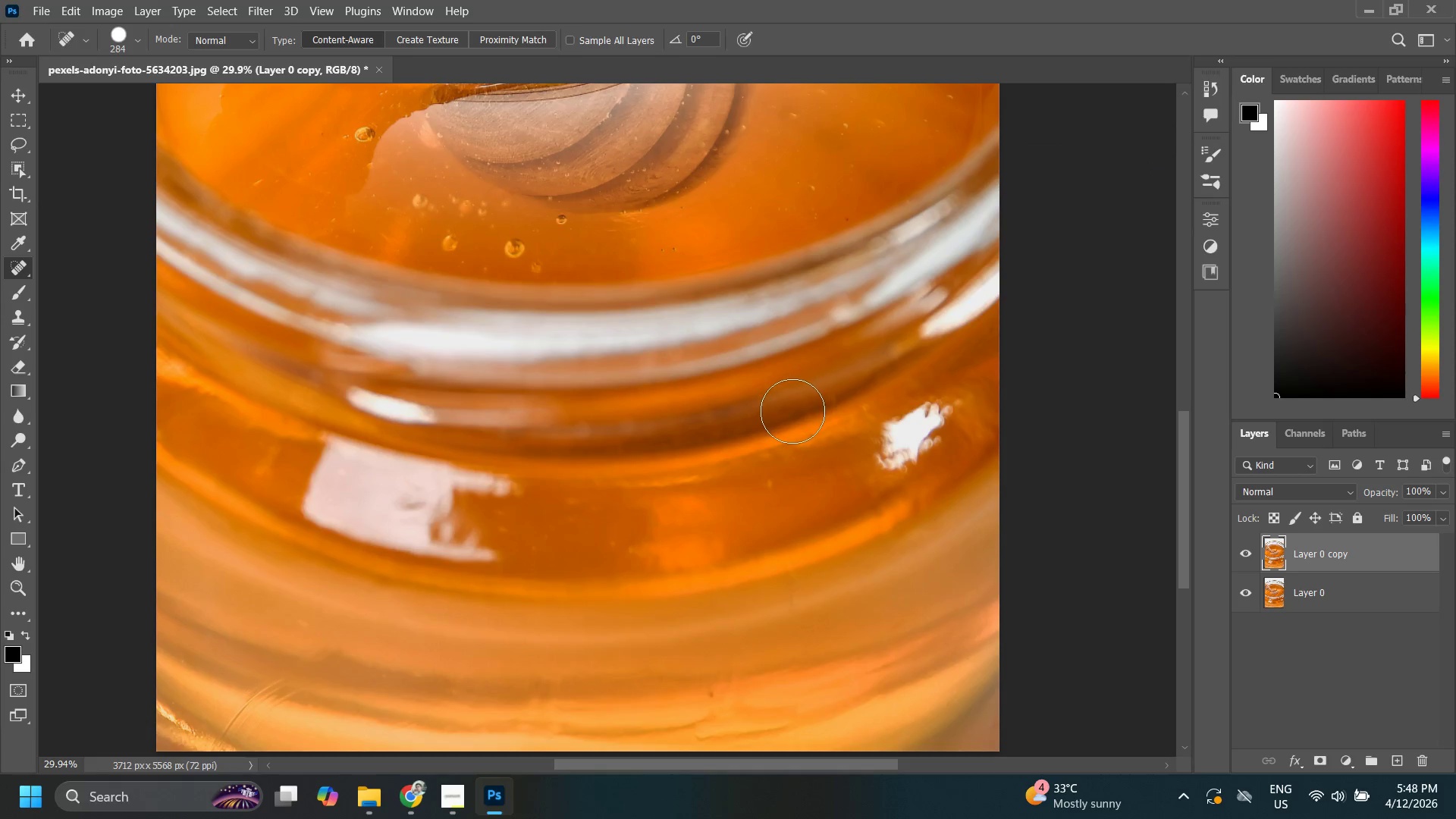 
key(Control+Z)
 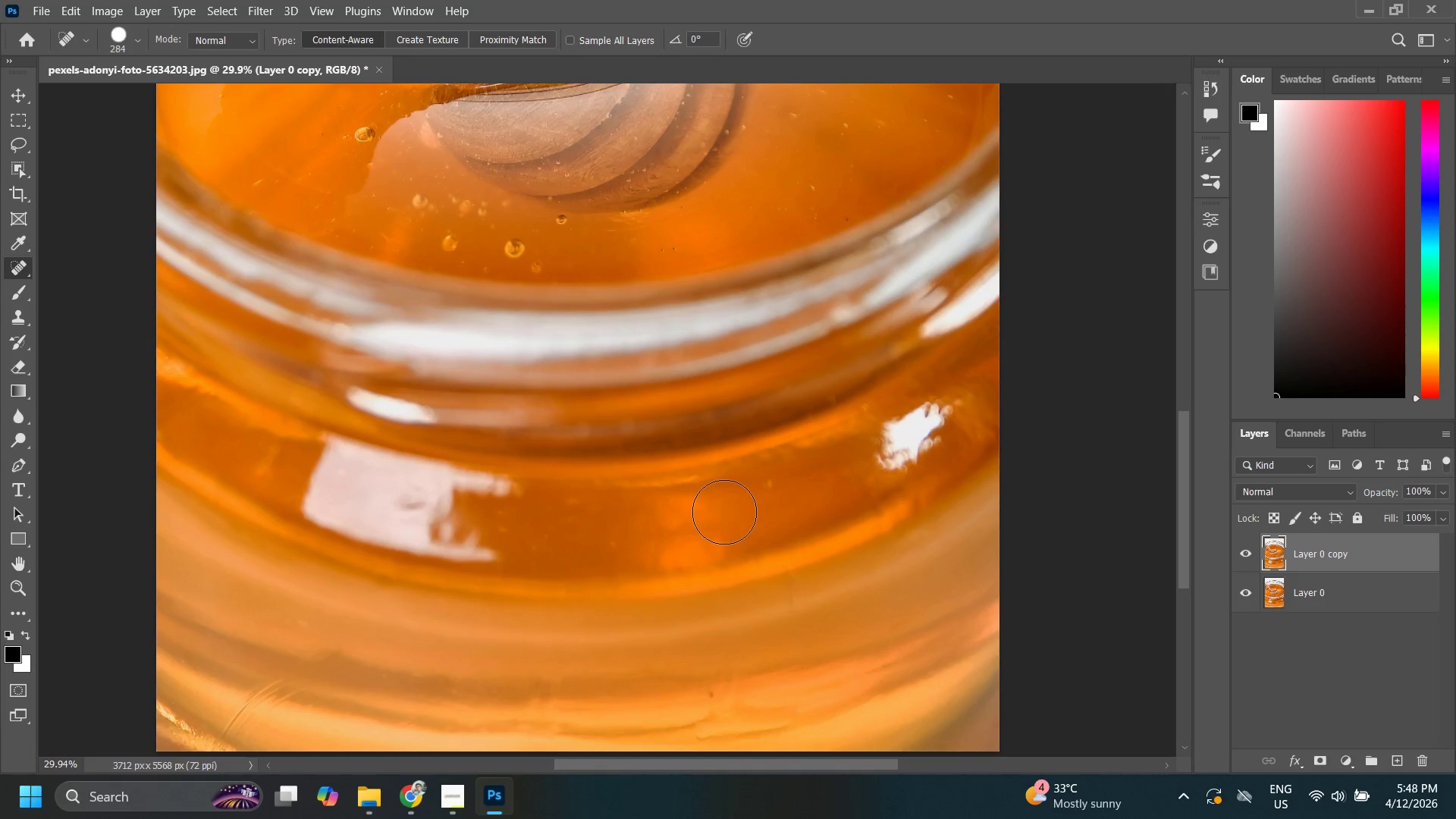 
hold_key(key=Space, duration=0.92)
 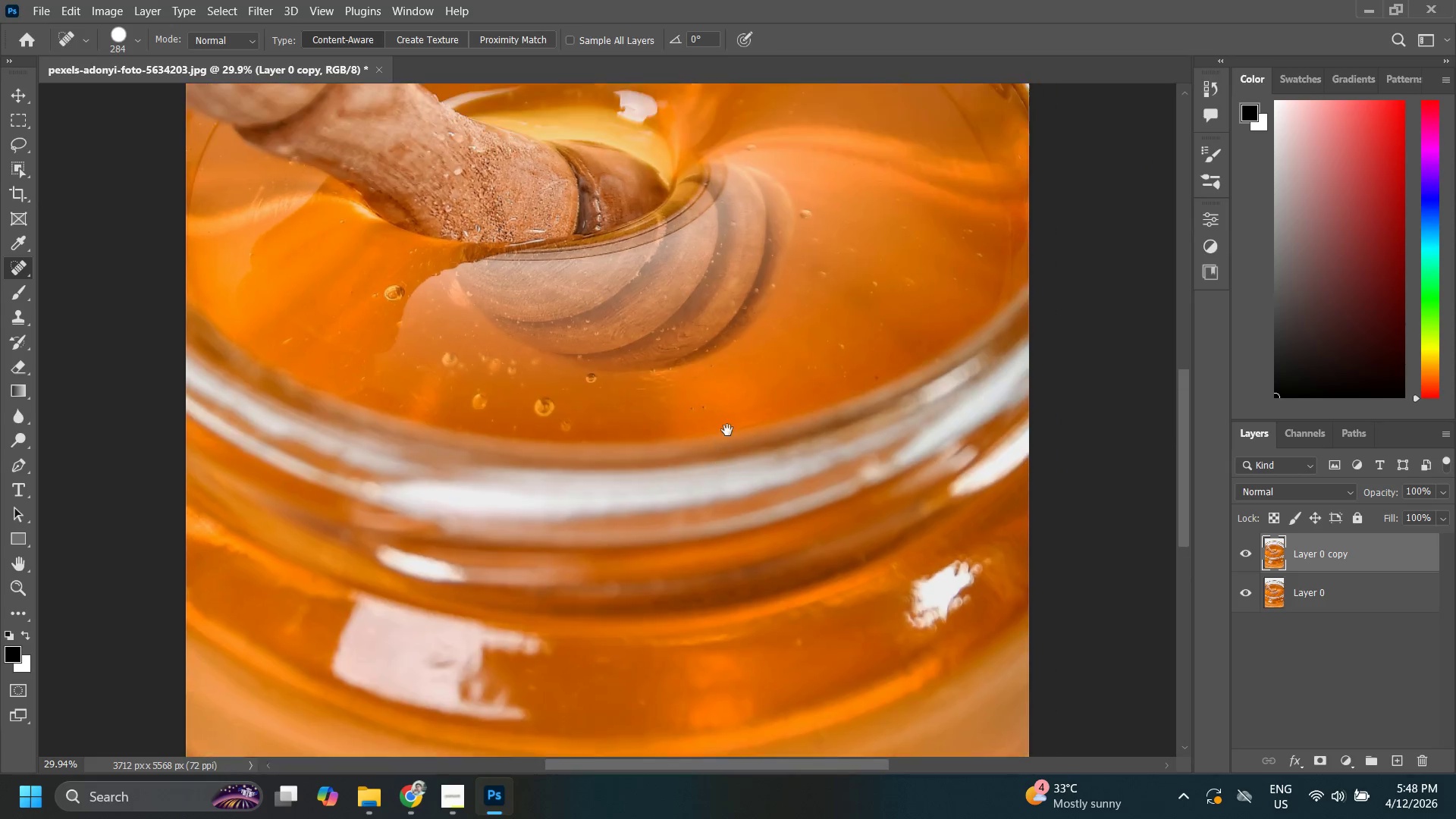 
left_click_drag(start_coordinate=[629, 475], to_coordinate=[682, 512])
 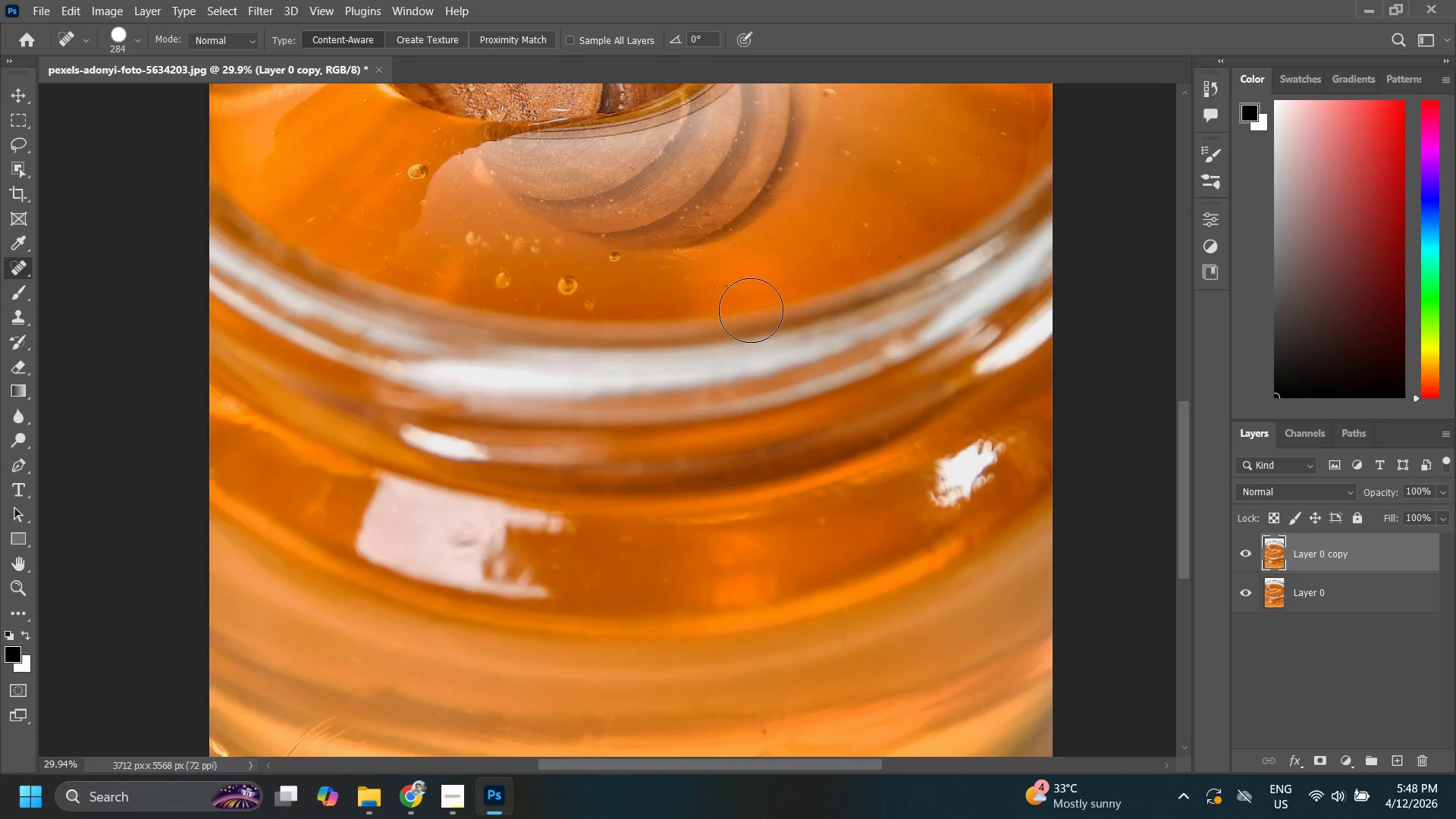 
hold_key(key=Space, duration=0.53)
 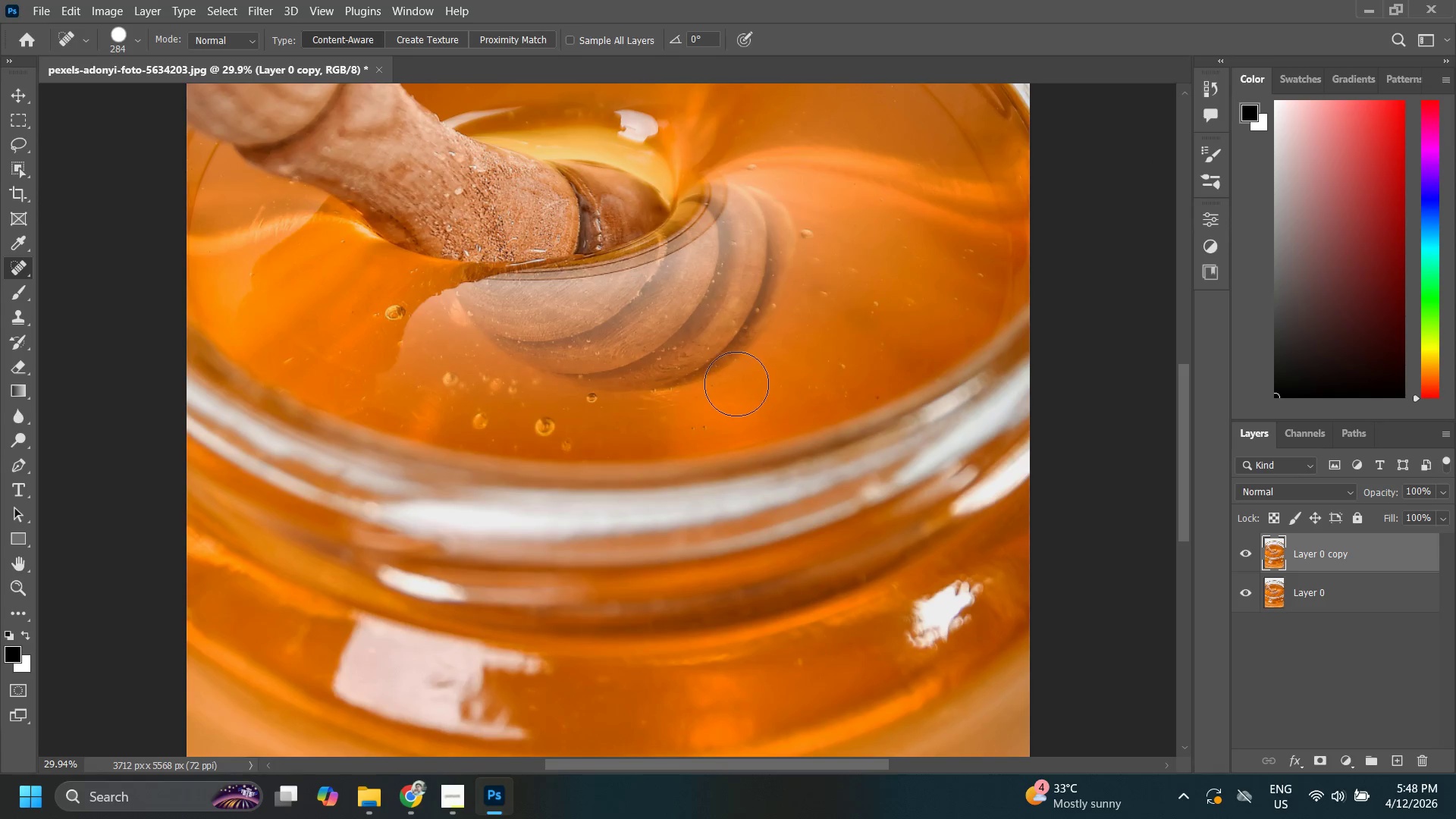 
left_click_drag(start_coordinate=[751, 297], to_coordinate=[728, 438])
 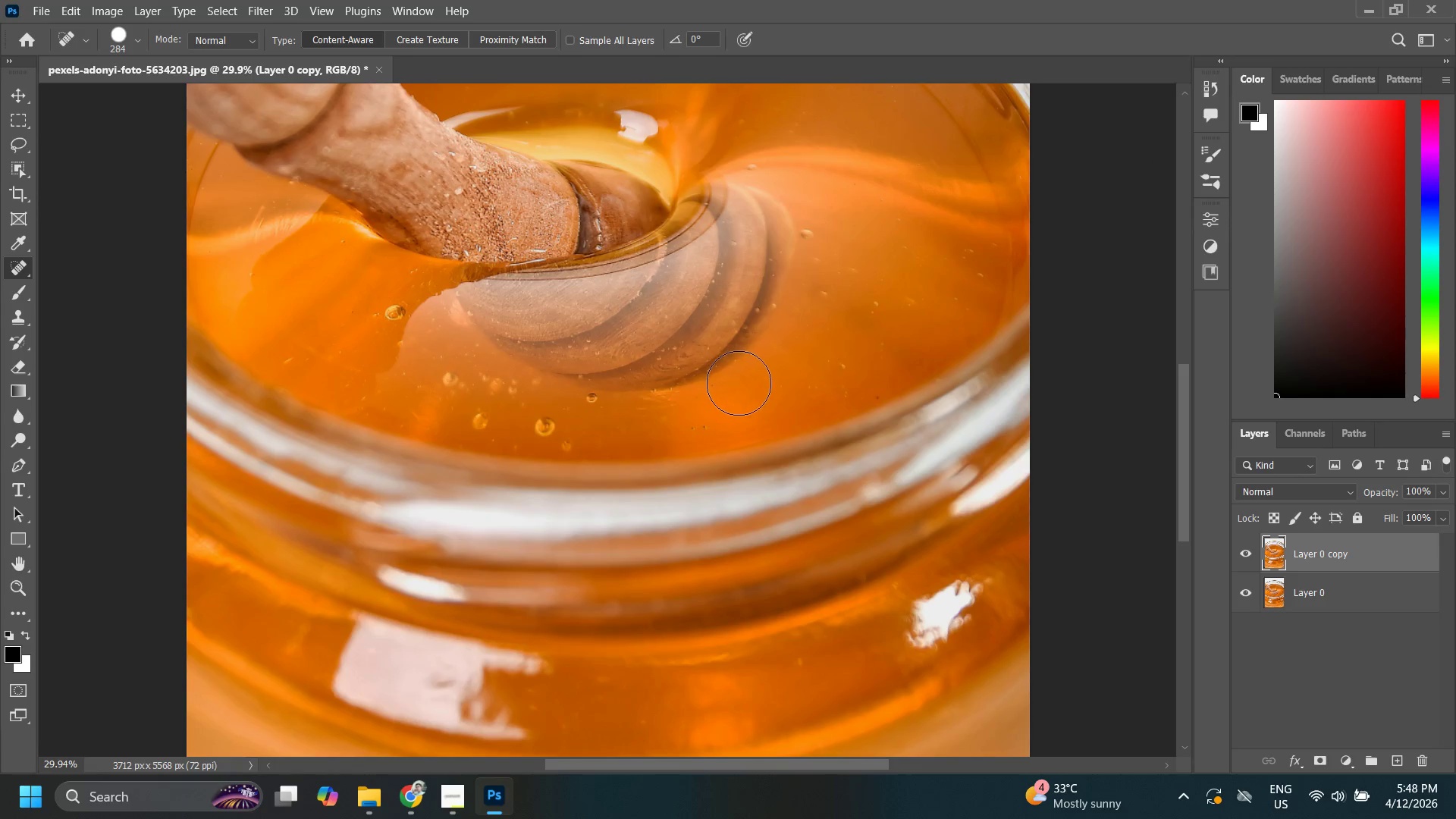 
hold_key(key=AltLeft, duration=0.77)
 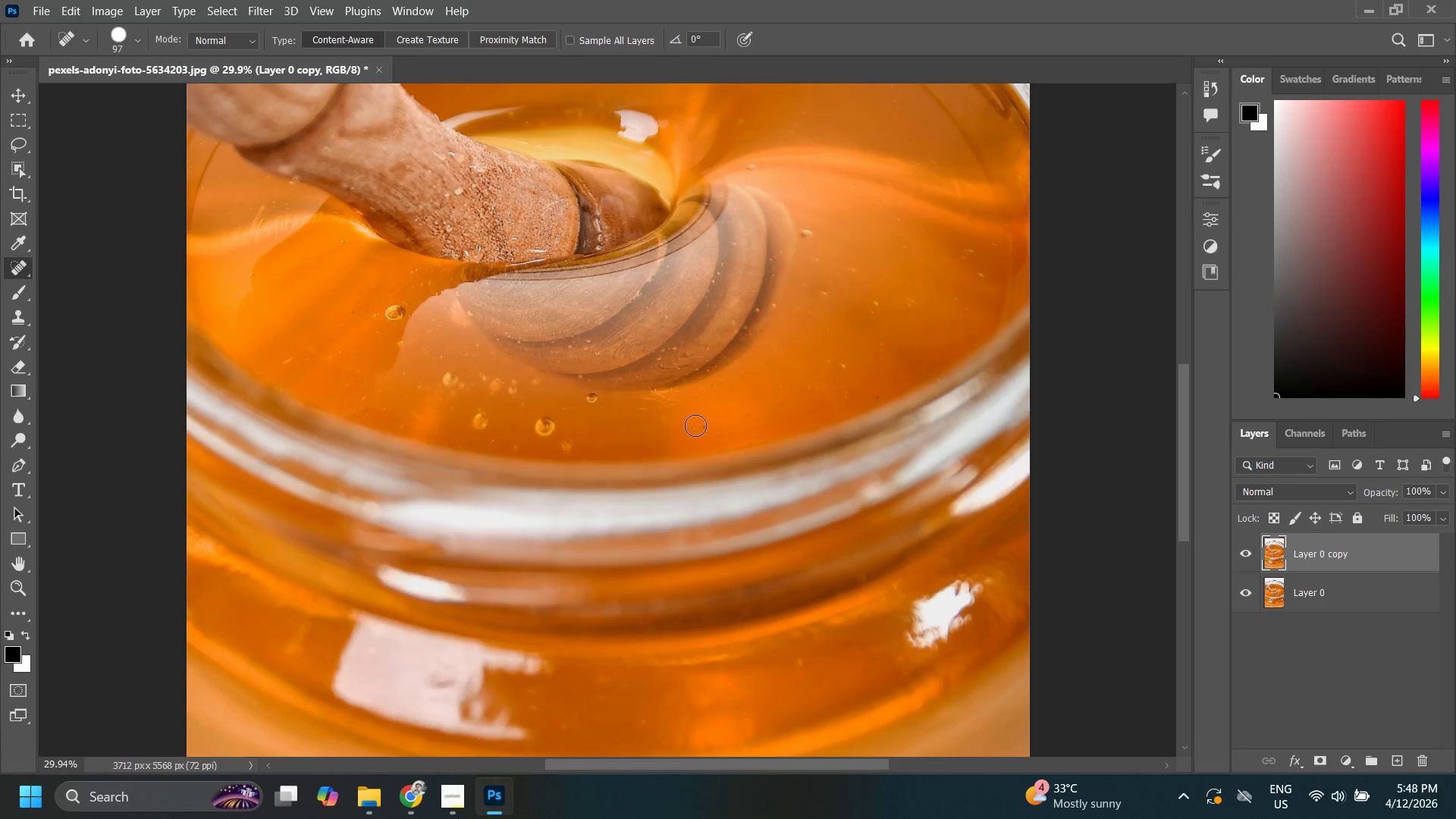 
left_click([695, 425])
 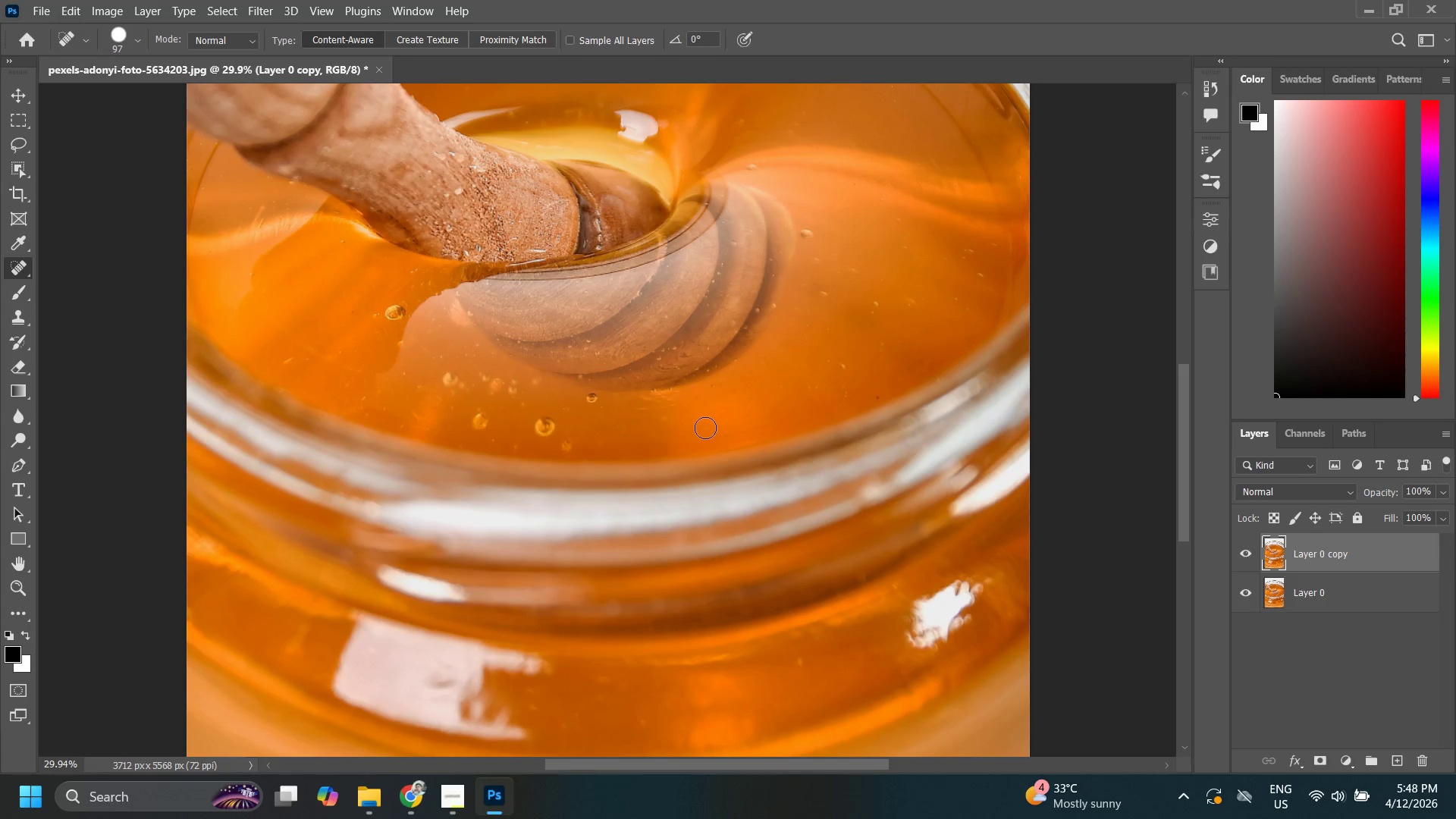 
left_click([705, 428])
 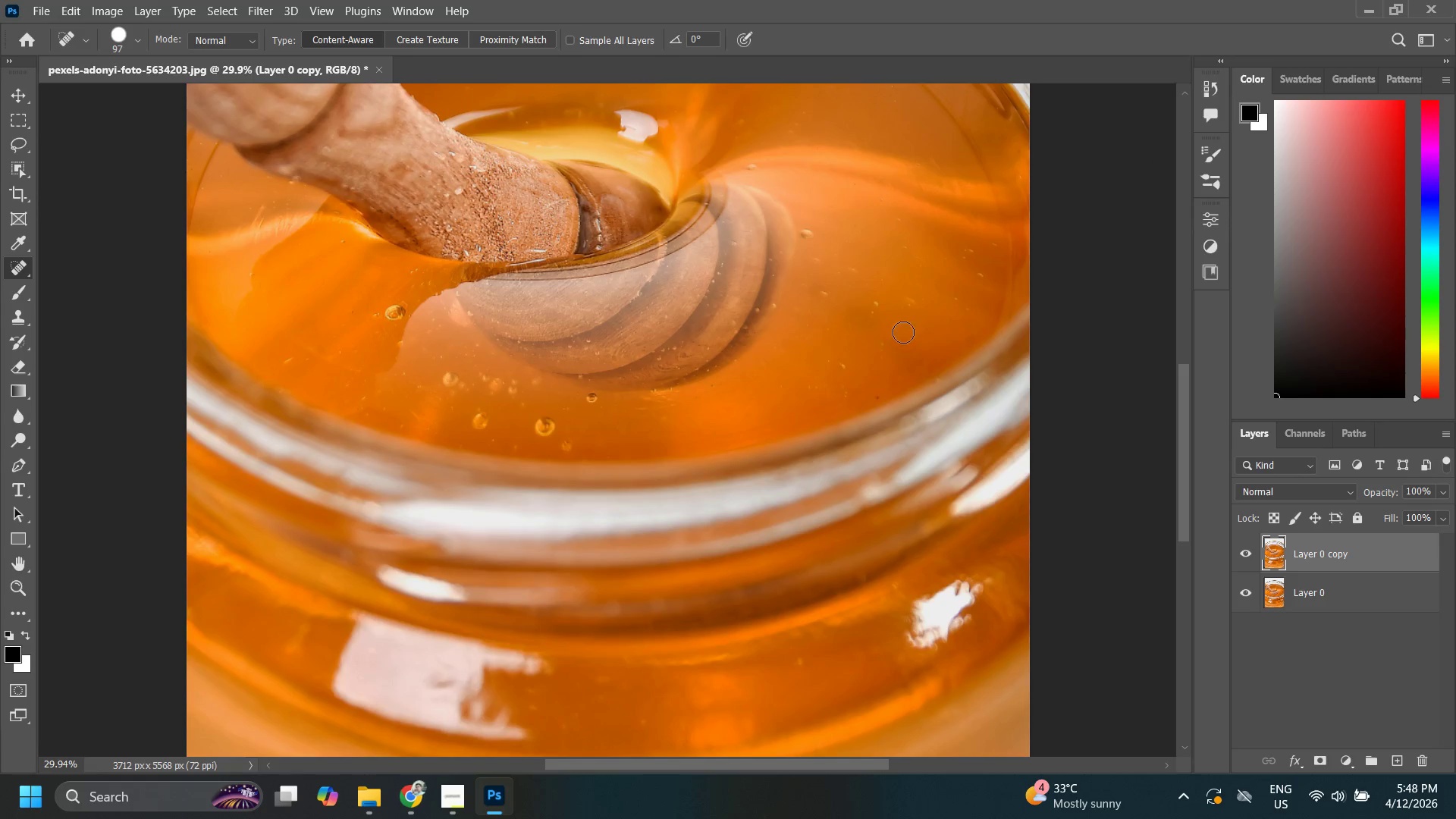 
hold_key(key=Space, duration=0.5)
 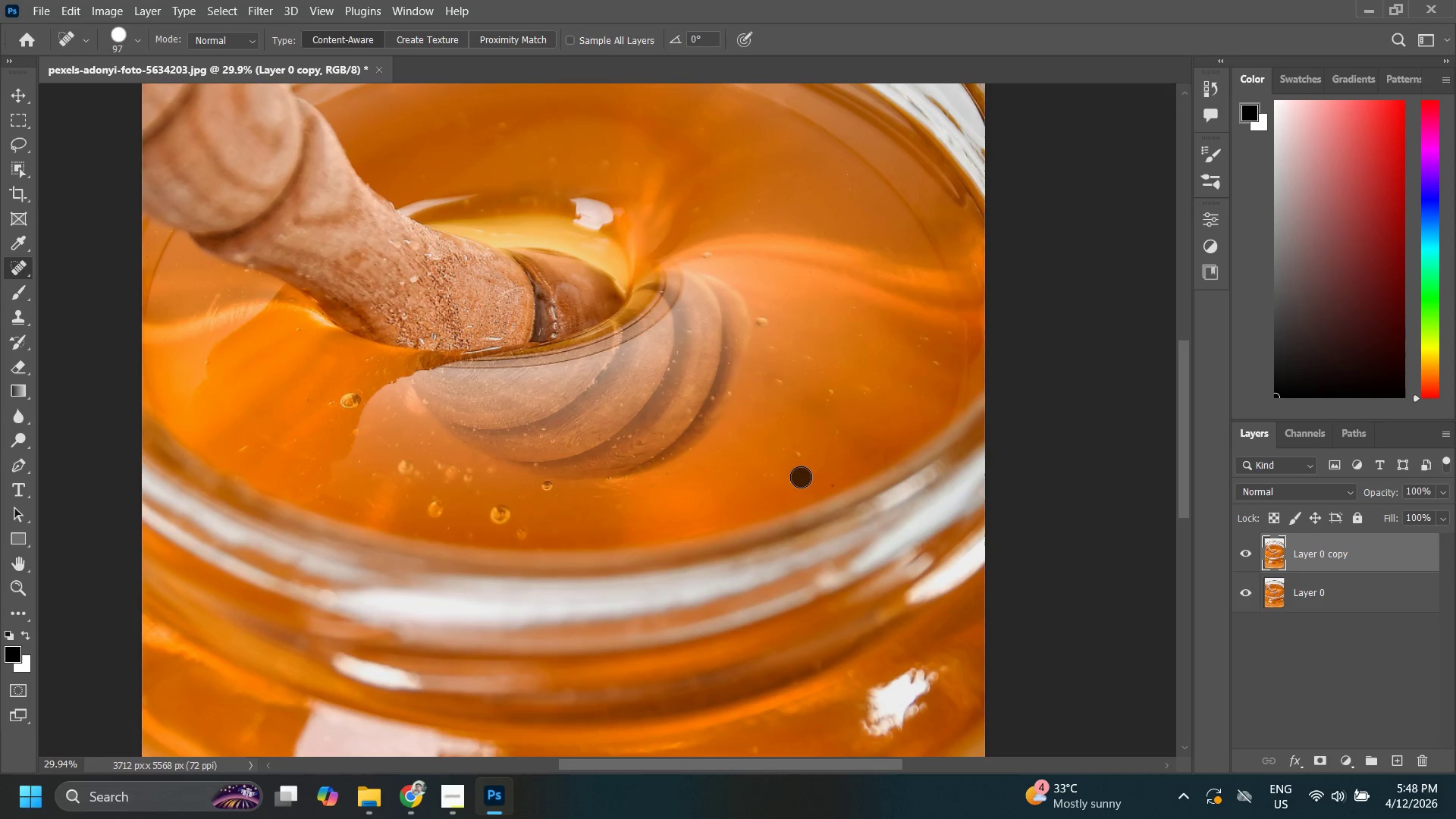 
left_click_drag(start_coordinate=[900, 328], to_coordinate=[856, 413])
 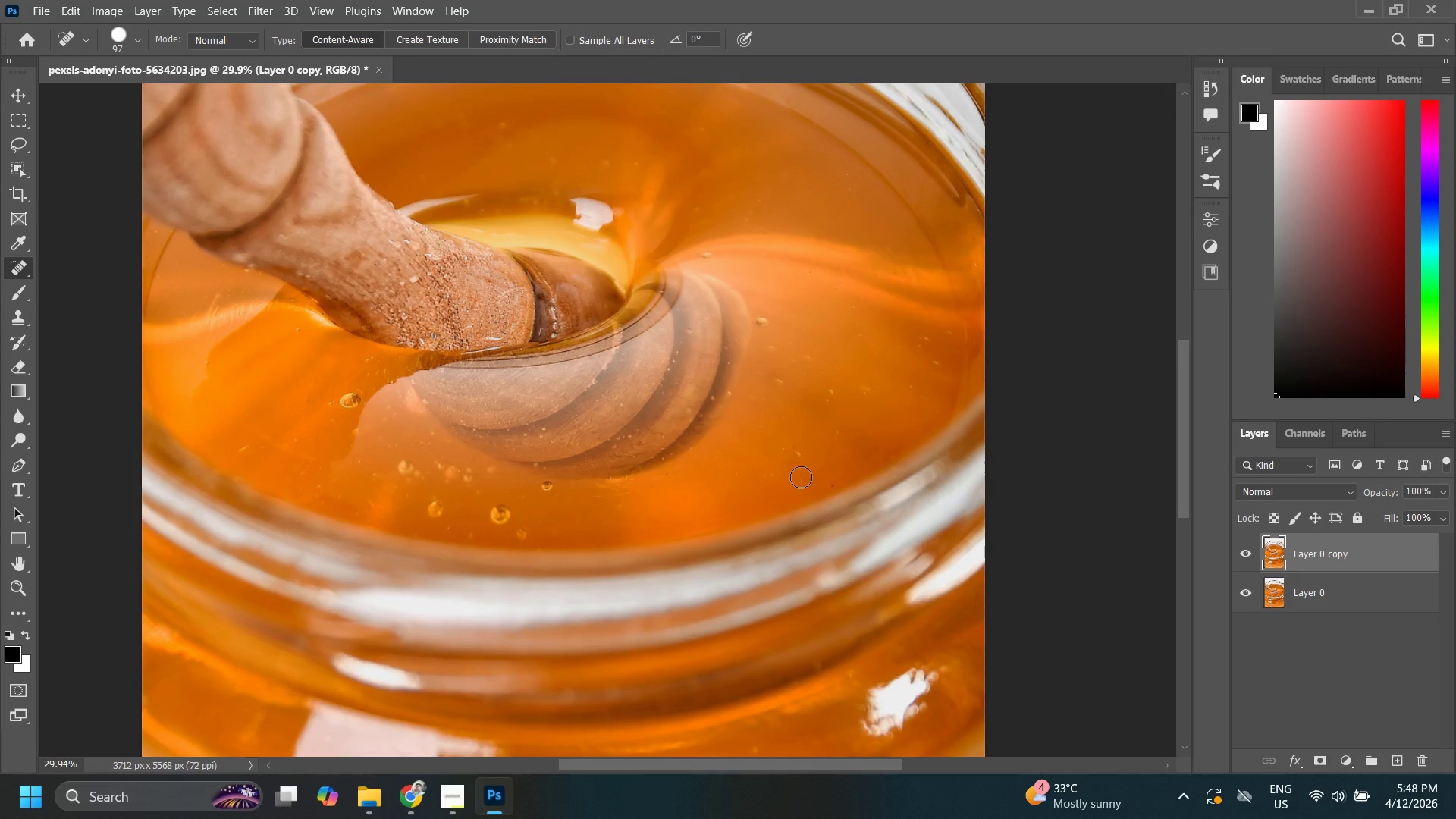 
left_click([801, 477])
 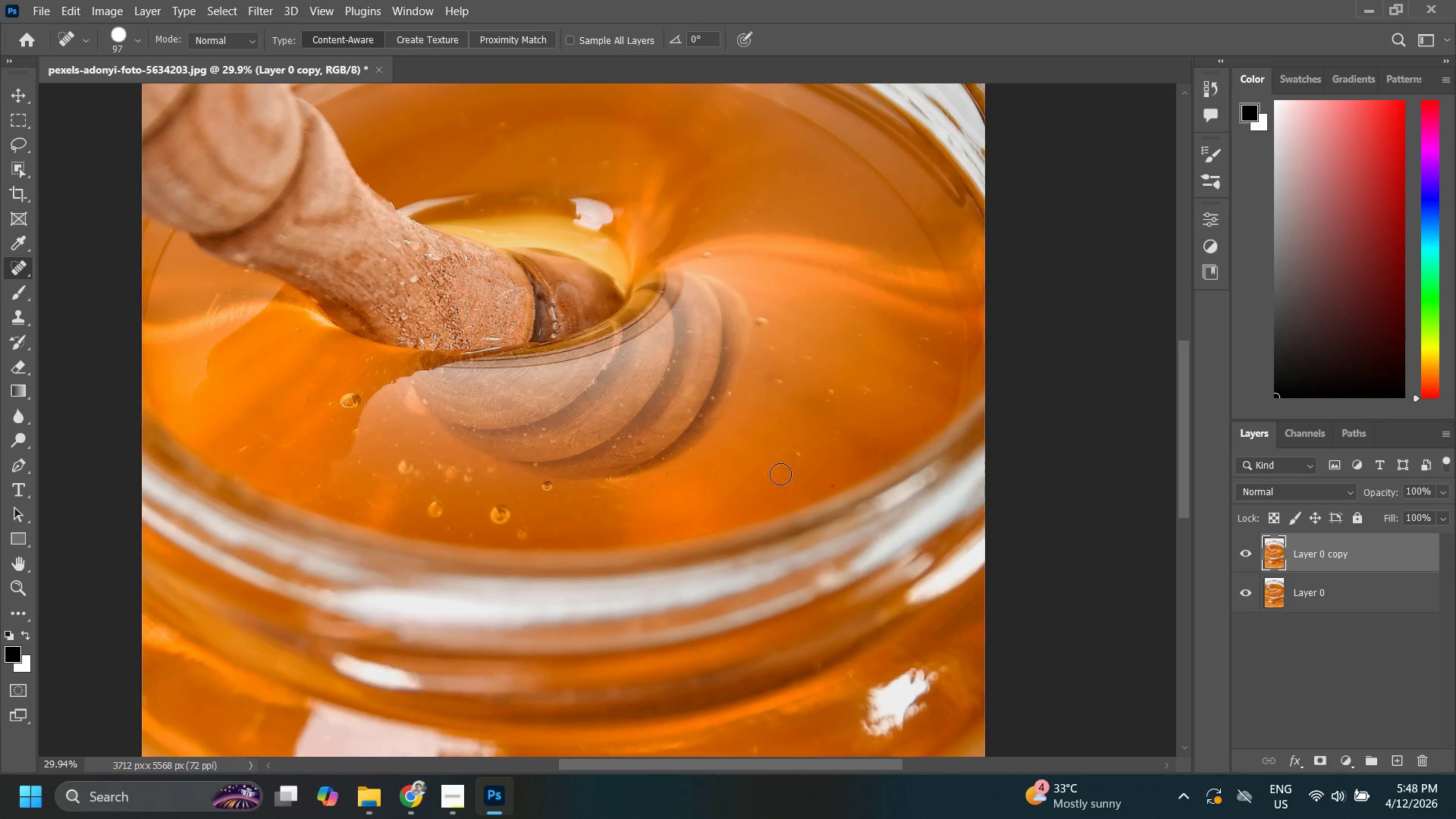 
left_click_drag(start_coordinate=[780, 474], to_coordinate=[776, 473])
 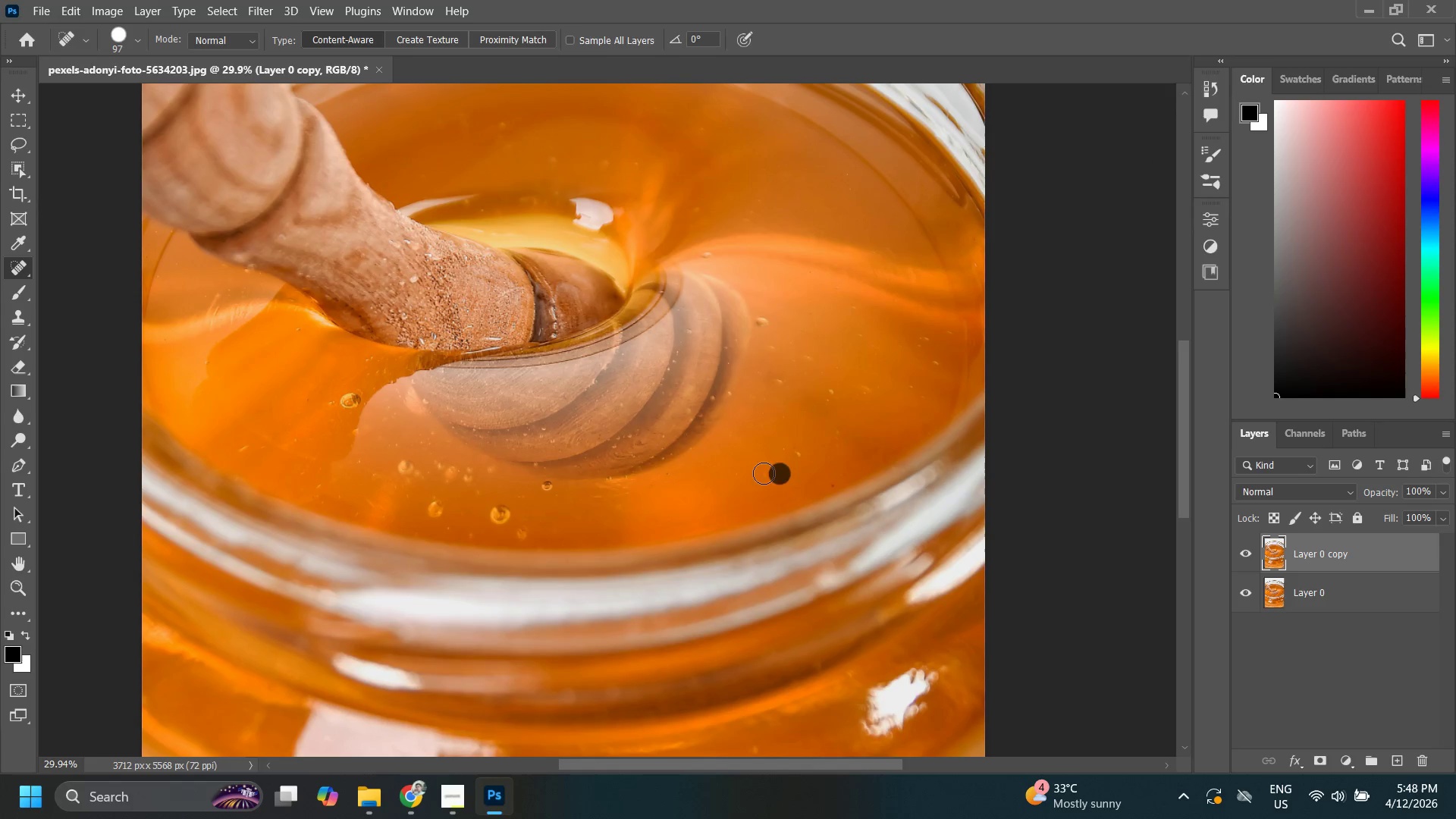 
triple_click([764, 473])
 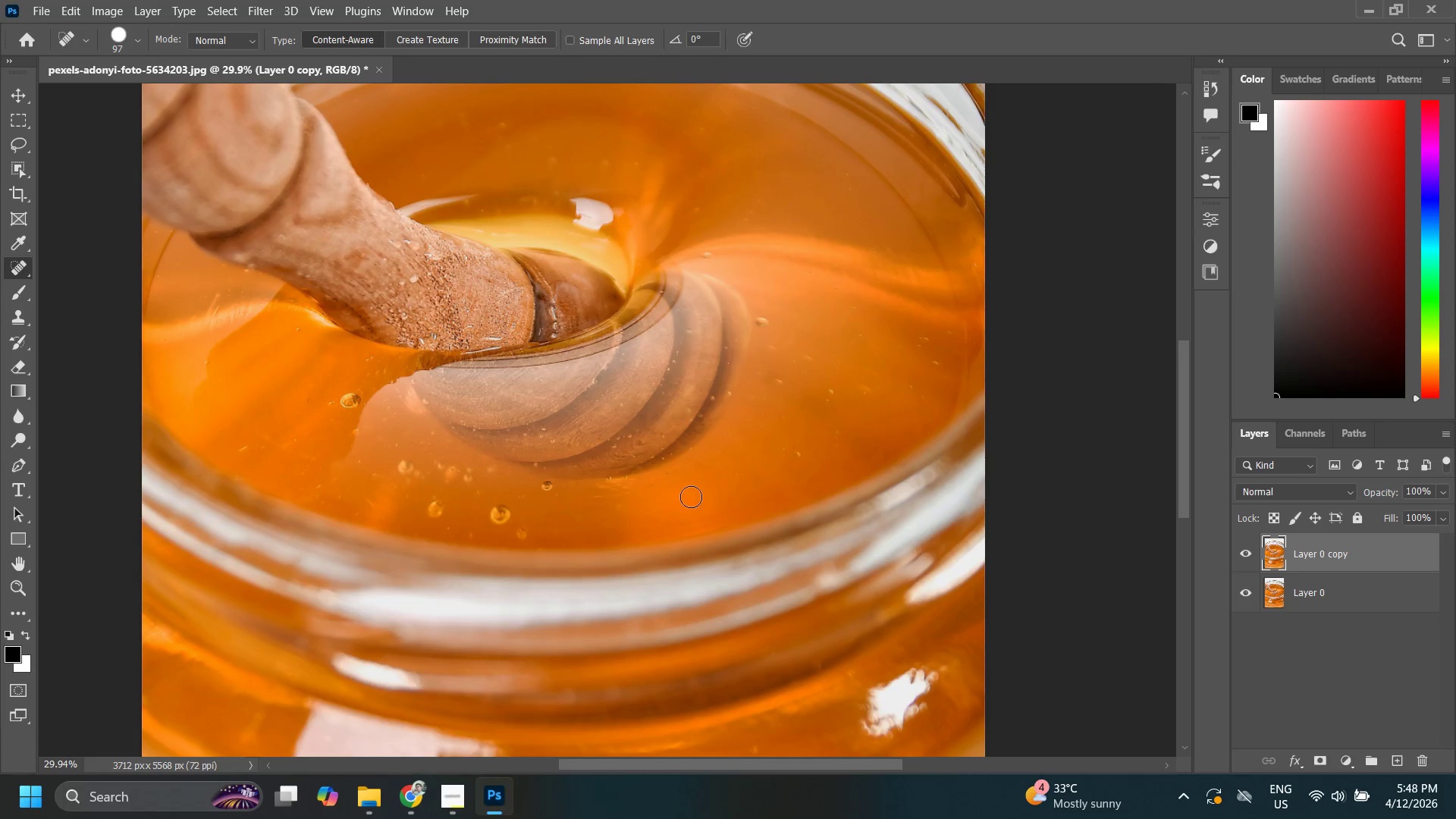 
left_click([668, 475])
 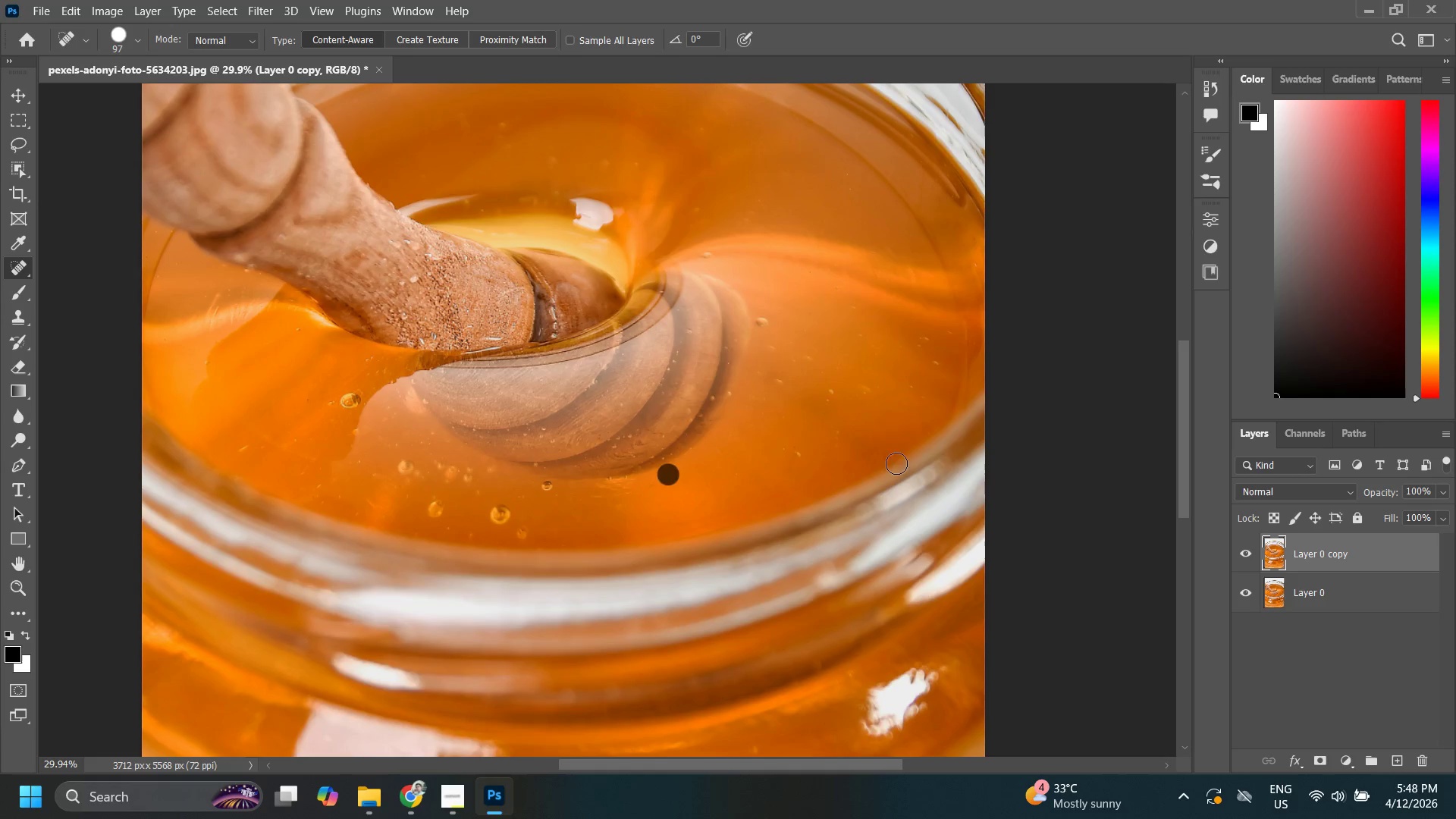 
hold_key(key=Space, duration=1.53)
 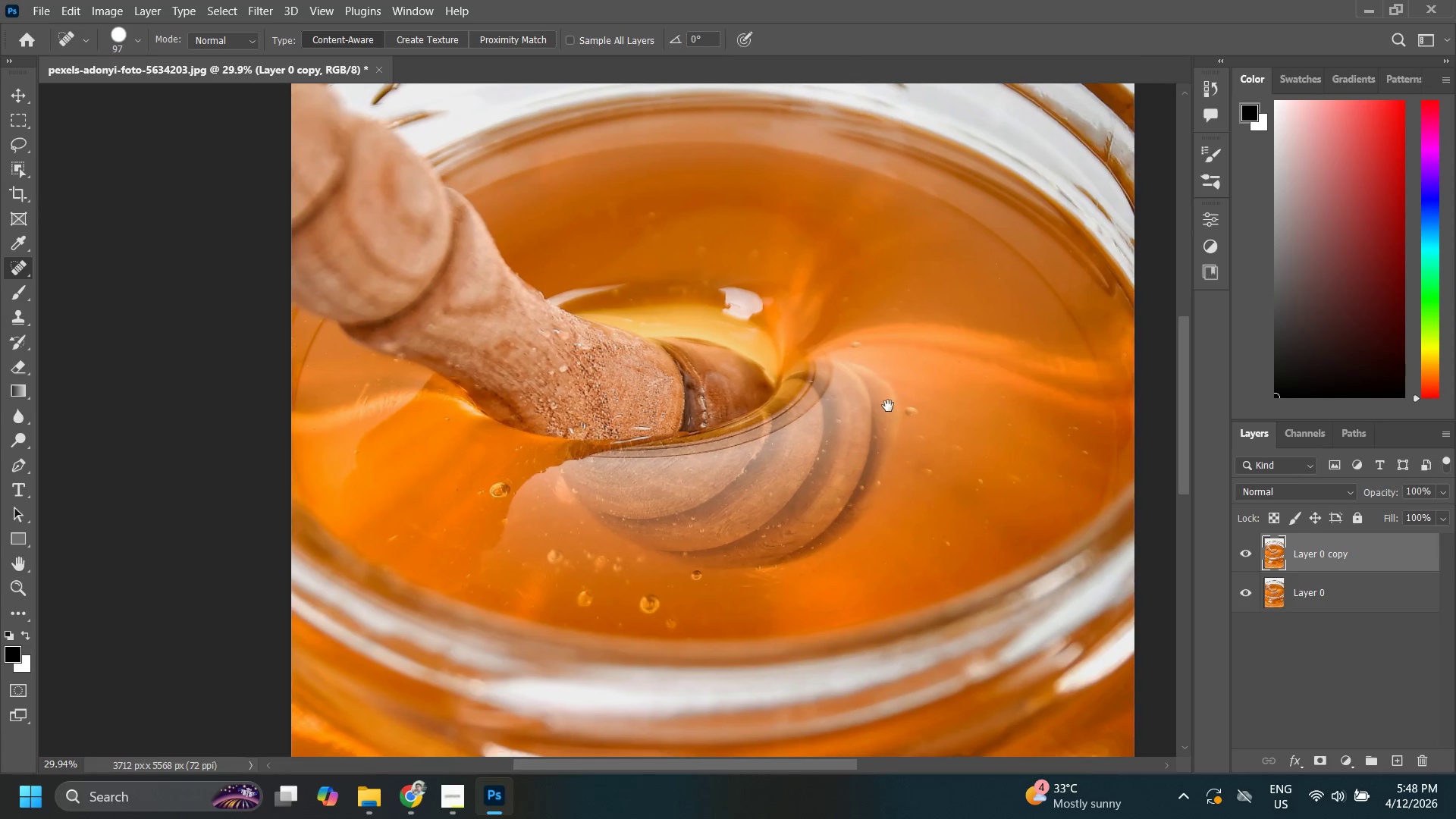 
left_click_drag(start_coordinate=[832, 337], to_coordinate=[755, 503])
 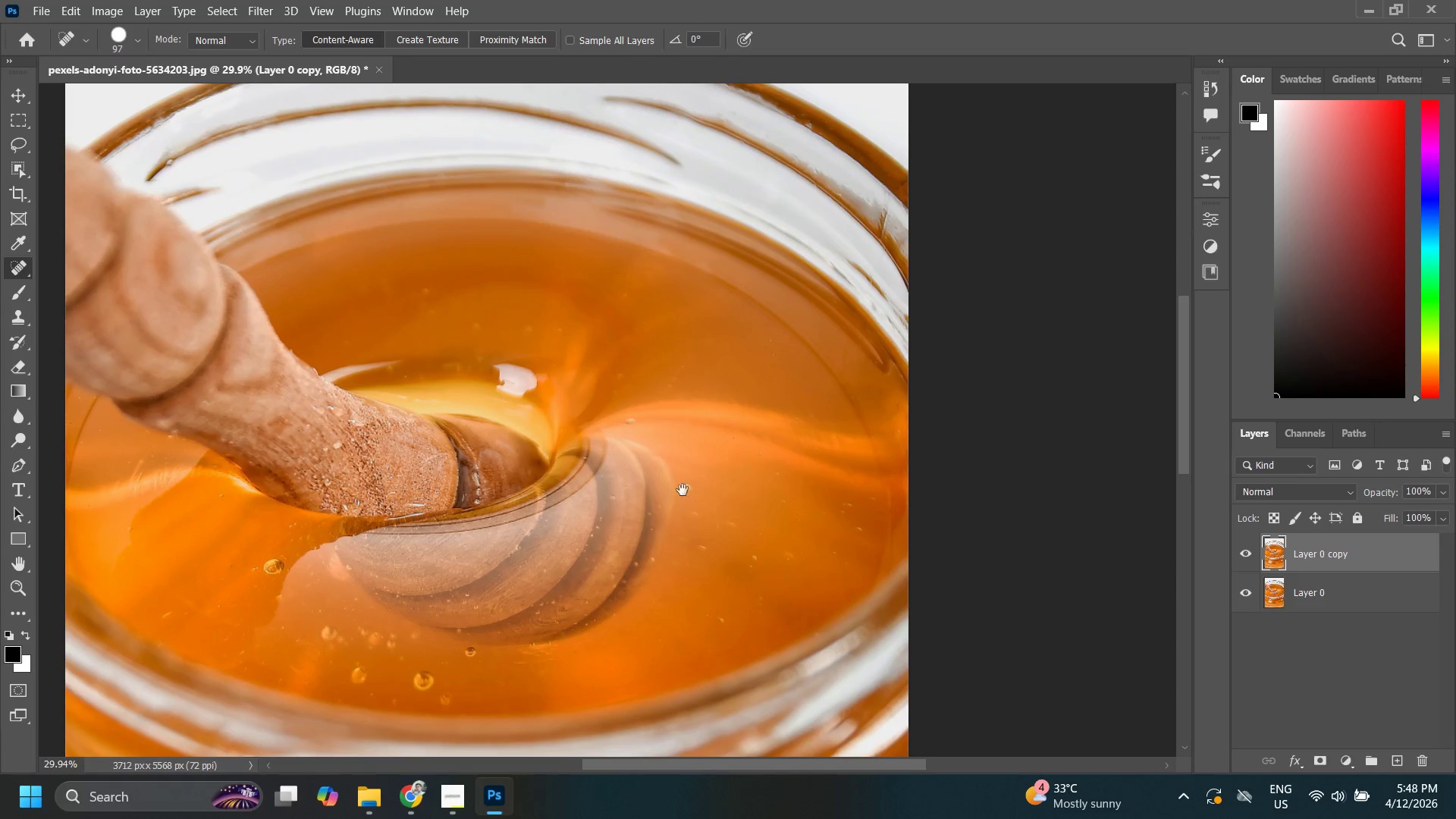 
left_click_drag(start_coordinate=[662, 483], to_coordinate=[896, 400])
 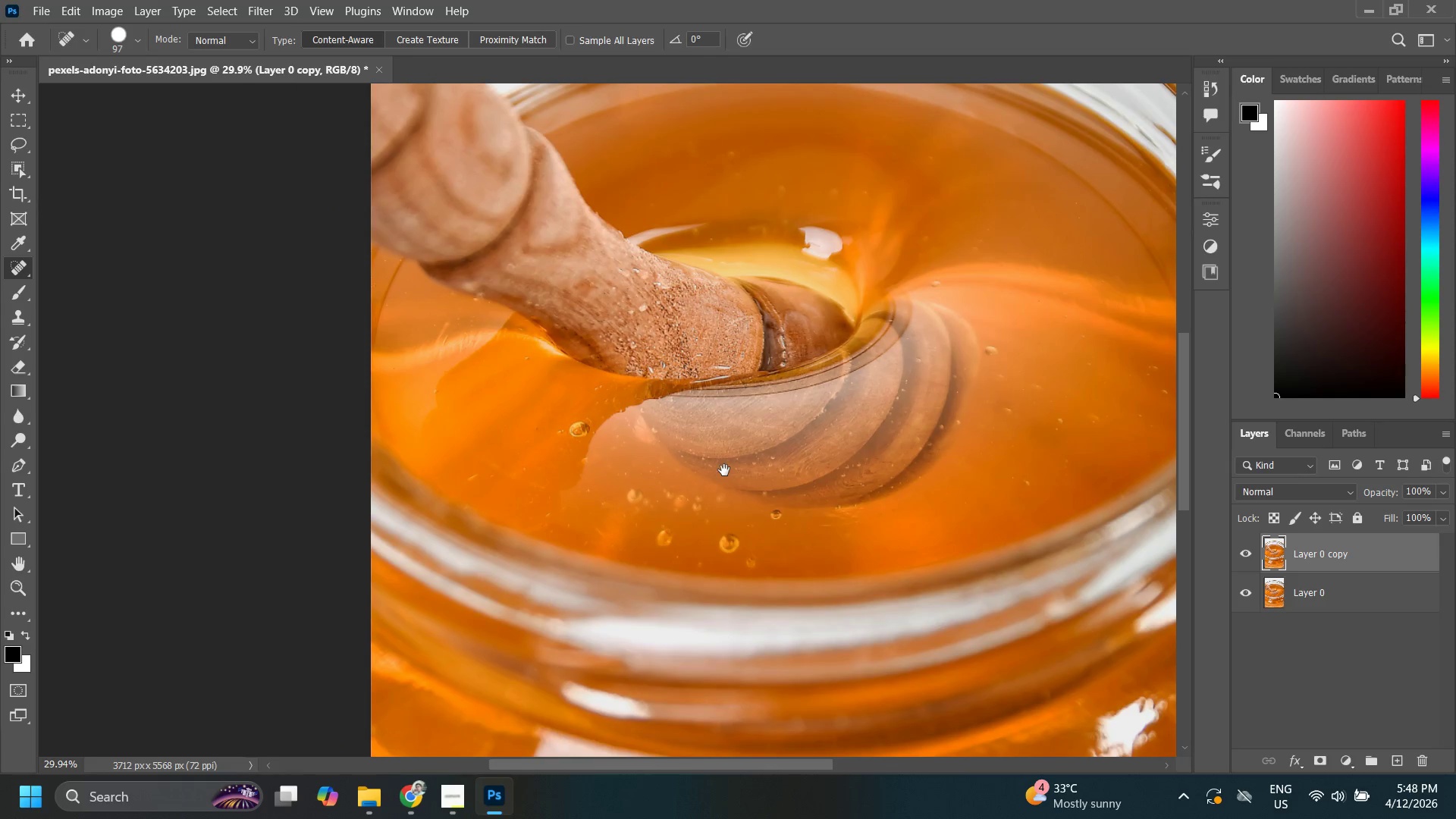 
hold_key(key=Space, duration=1.47)
 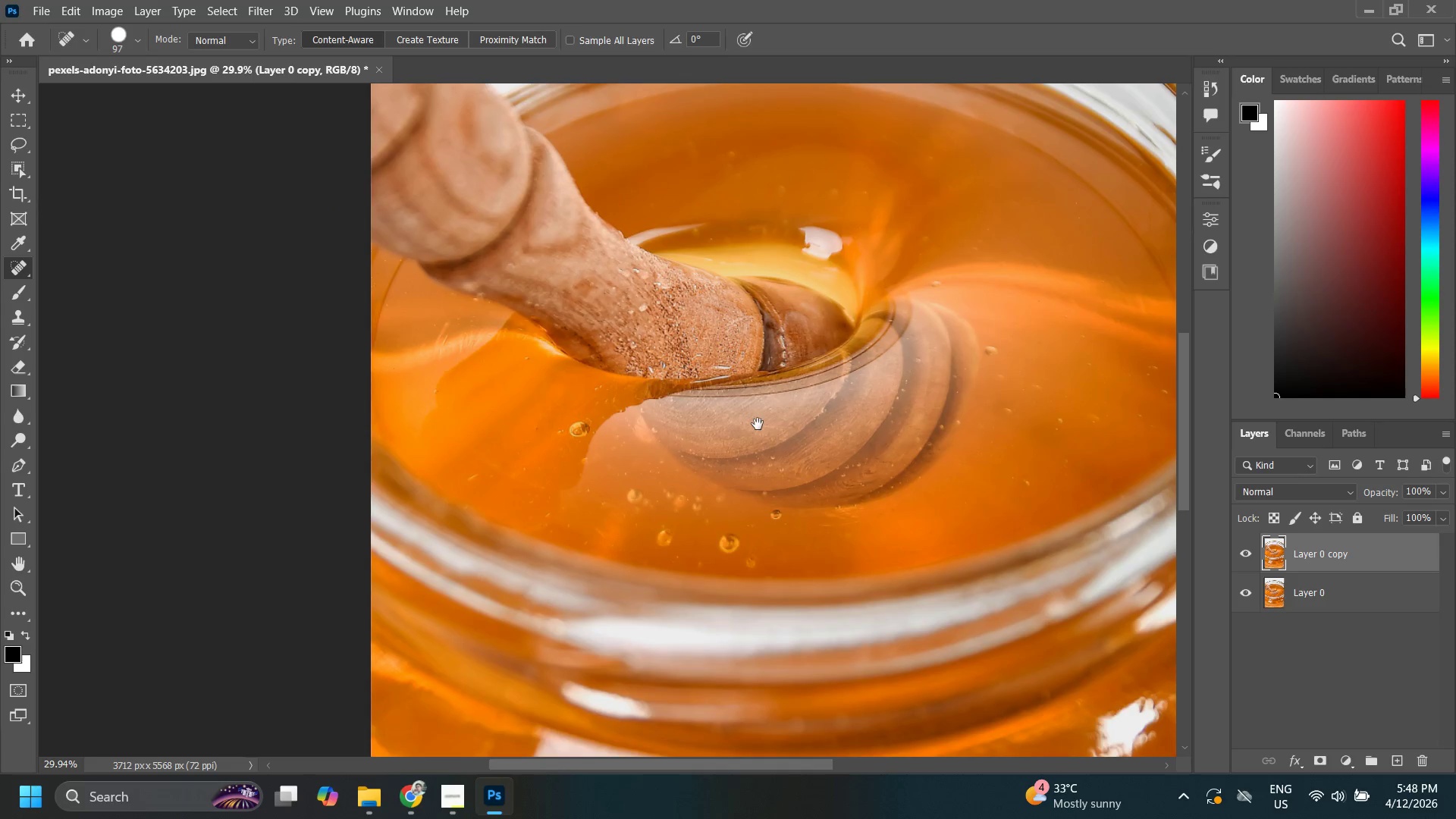 
left_click_drag(start_coordinate=[652, 525], to_coordinate=[724, 470])
 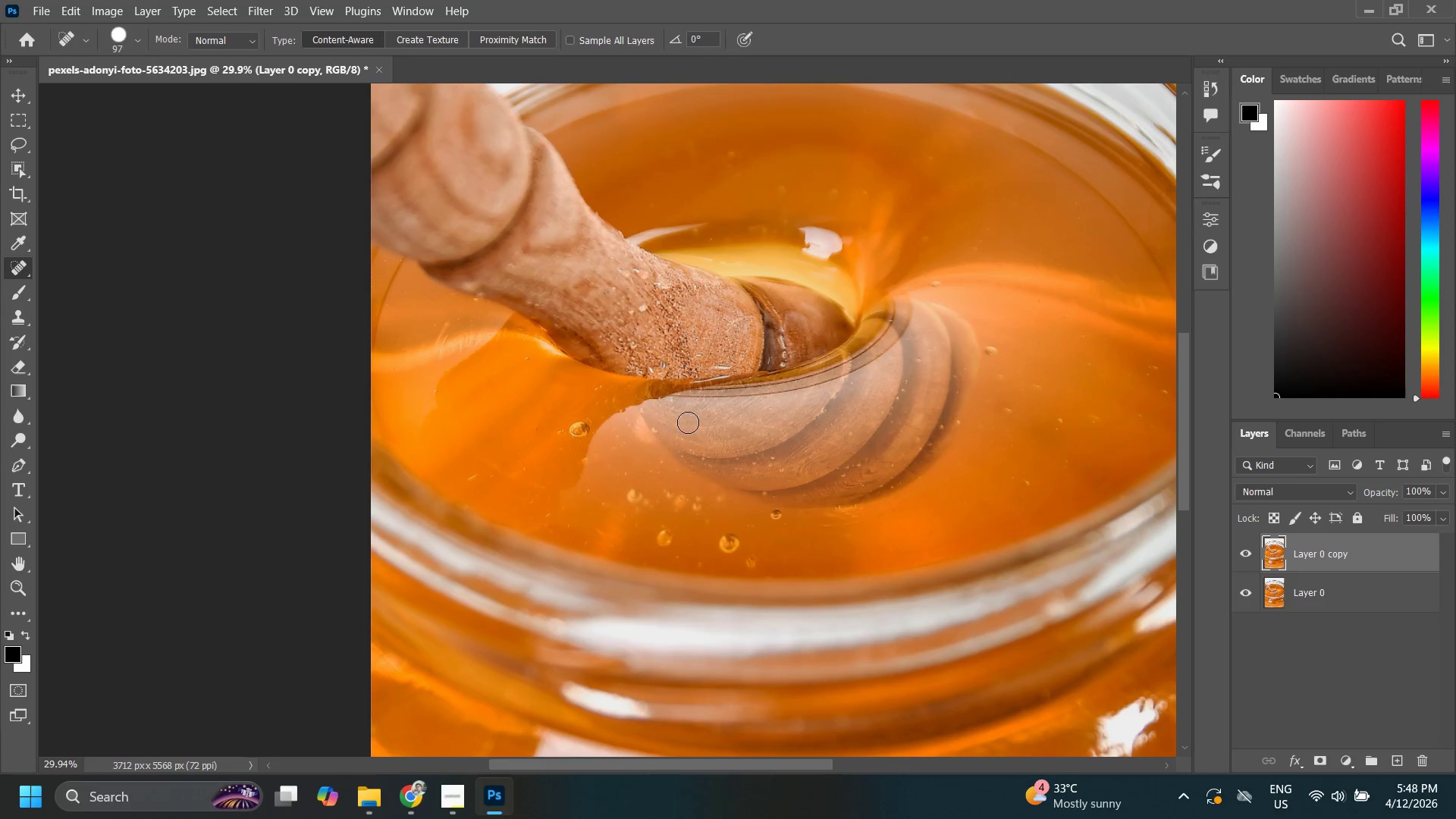 
hold_key(key=Space, duration=1.5)
 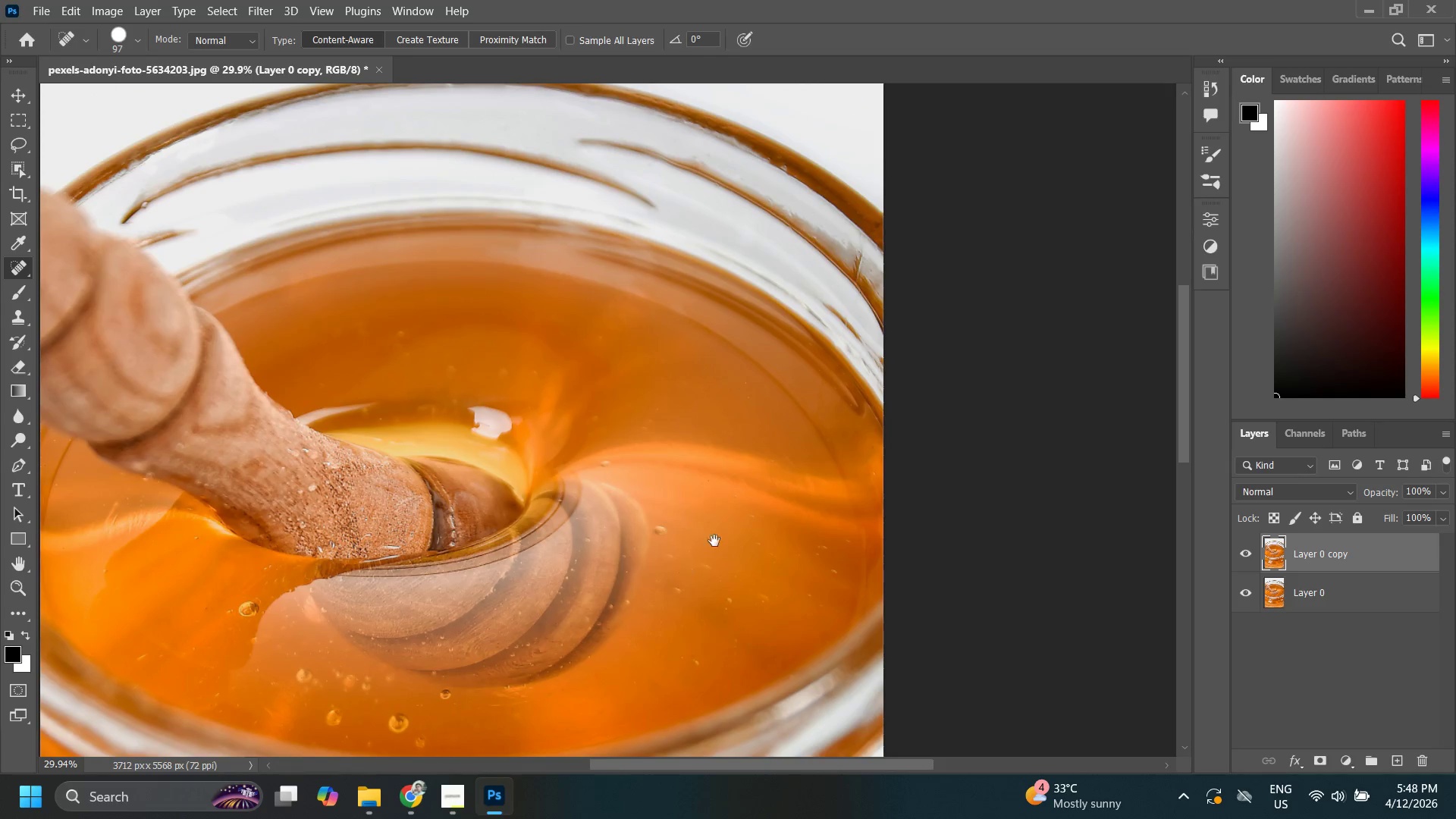 
left_click_drag(start_coordinate=[758, 424], to_coordinate=[568, 485])
 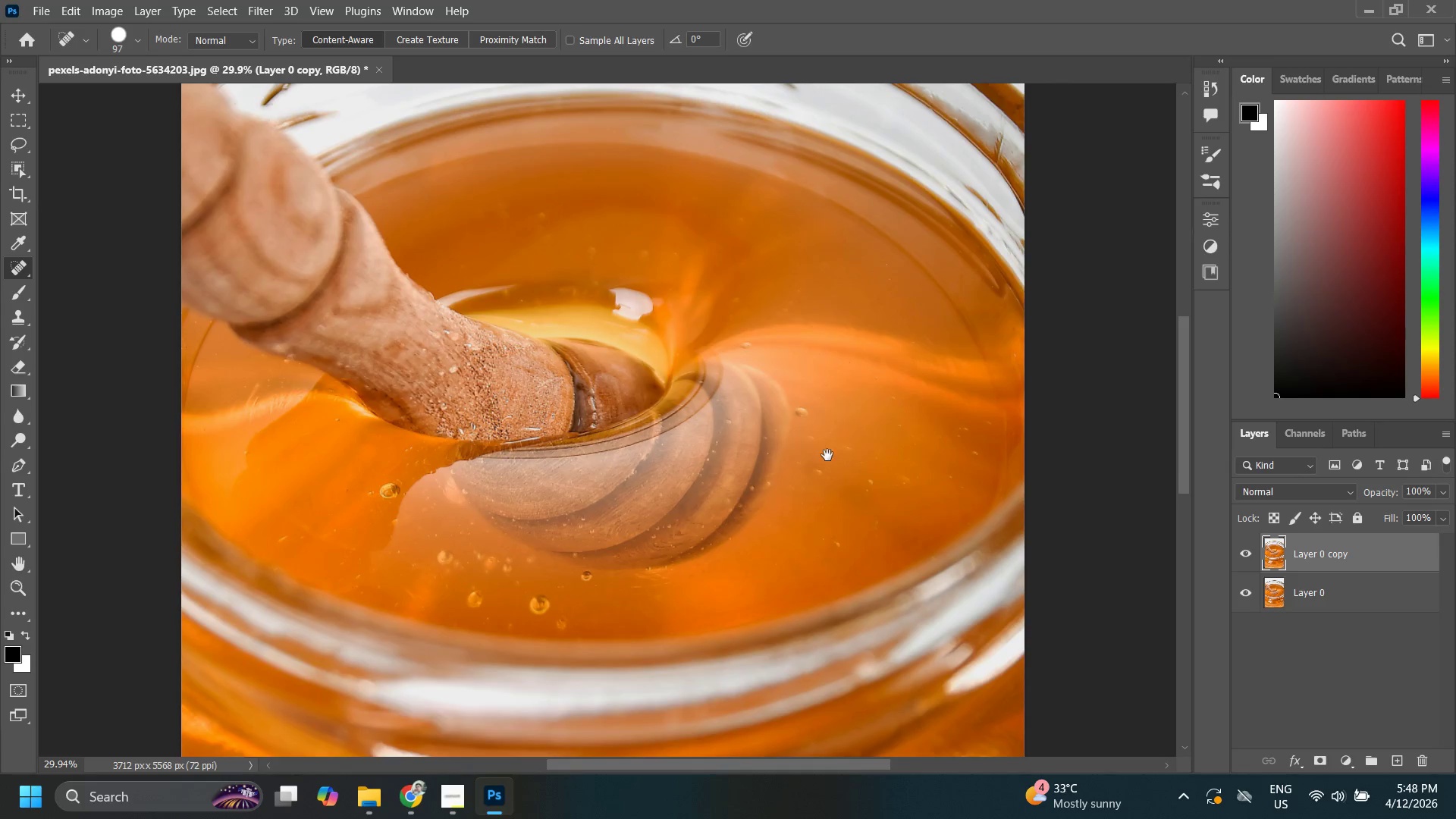 
left_click_drag(start_coordinate=[827, 455], to_coordinate=[686, 573])
 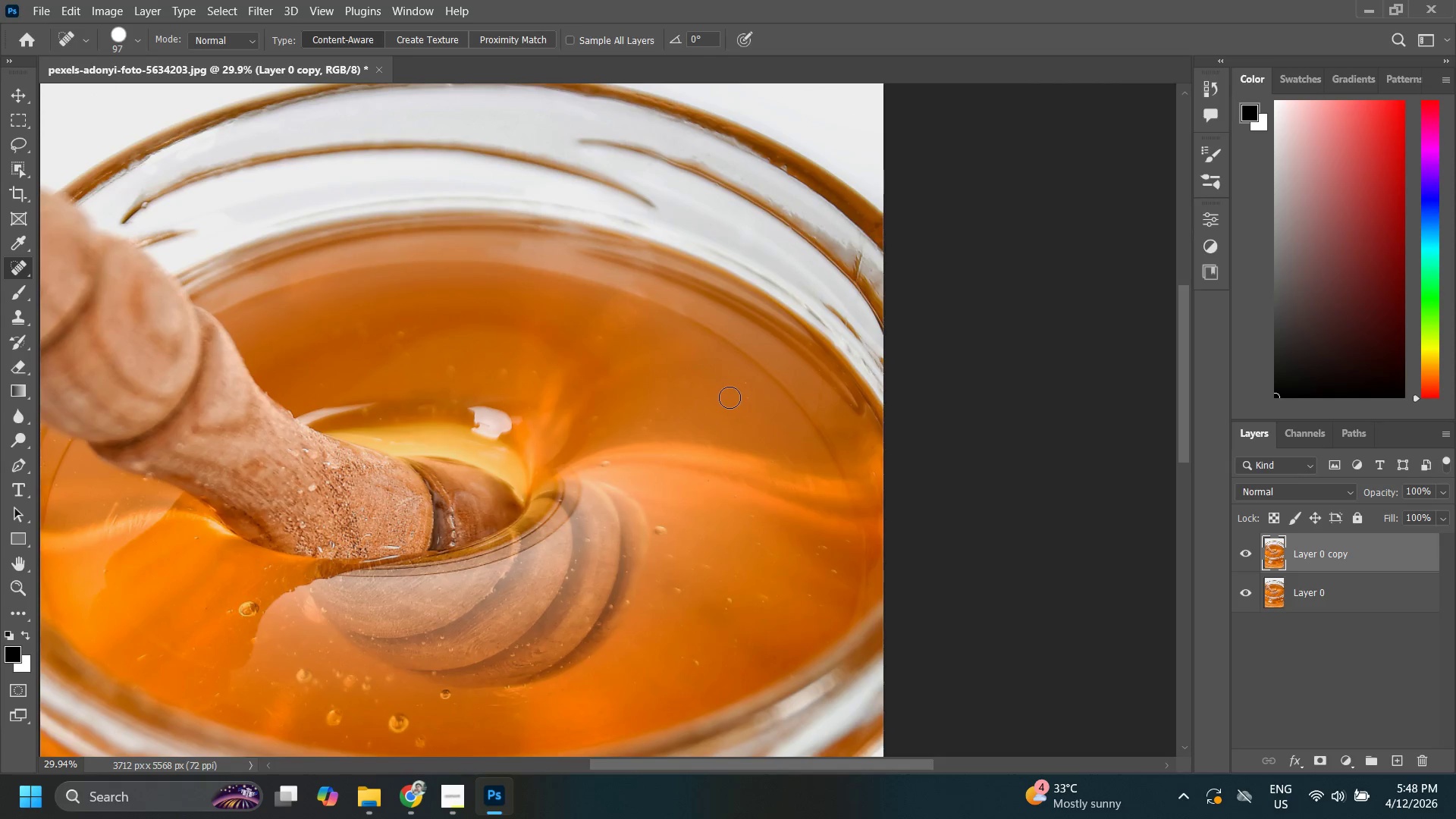 
hold_key(key=Space, duration=0.72)
 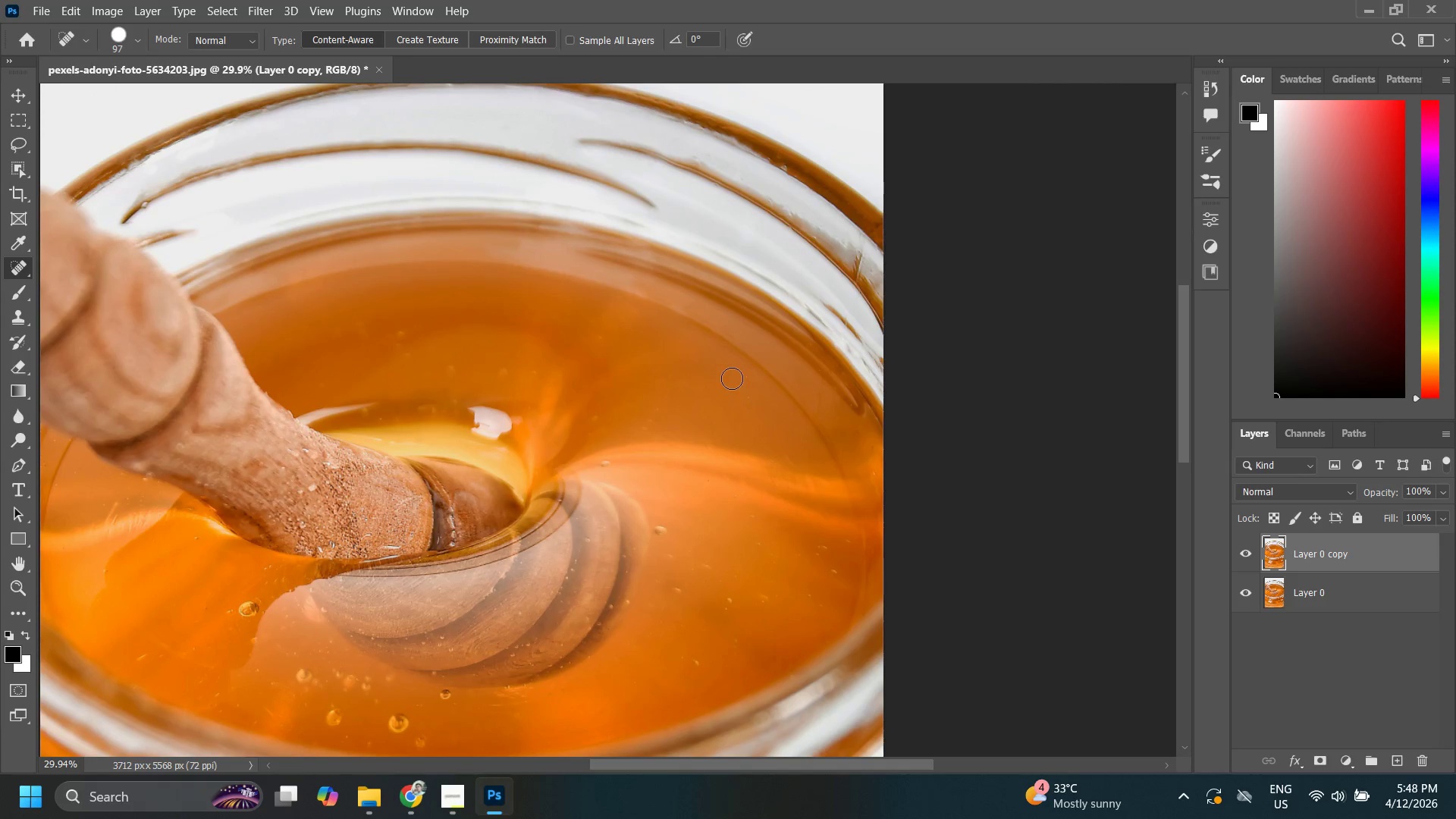 
left_click_drag(start_coordinate=[739, 378], to_coordinate=[748, 397])
 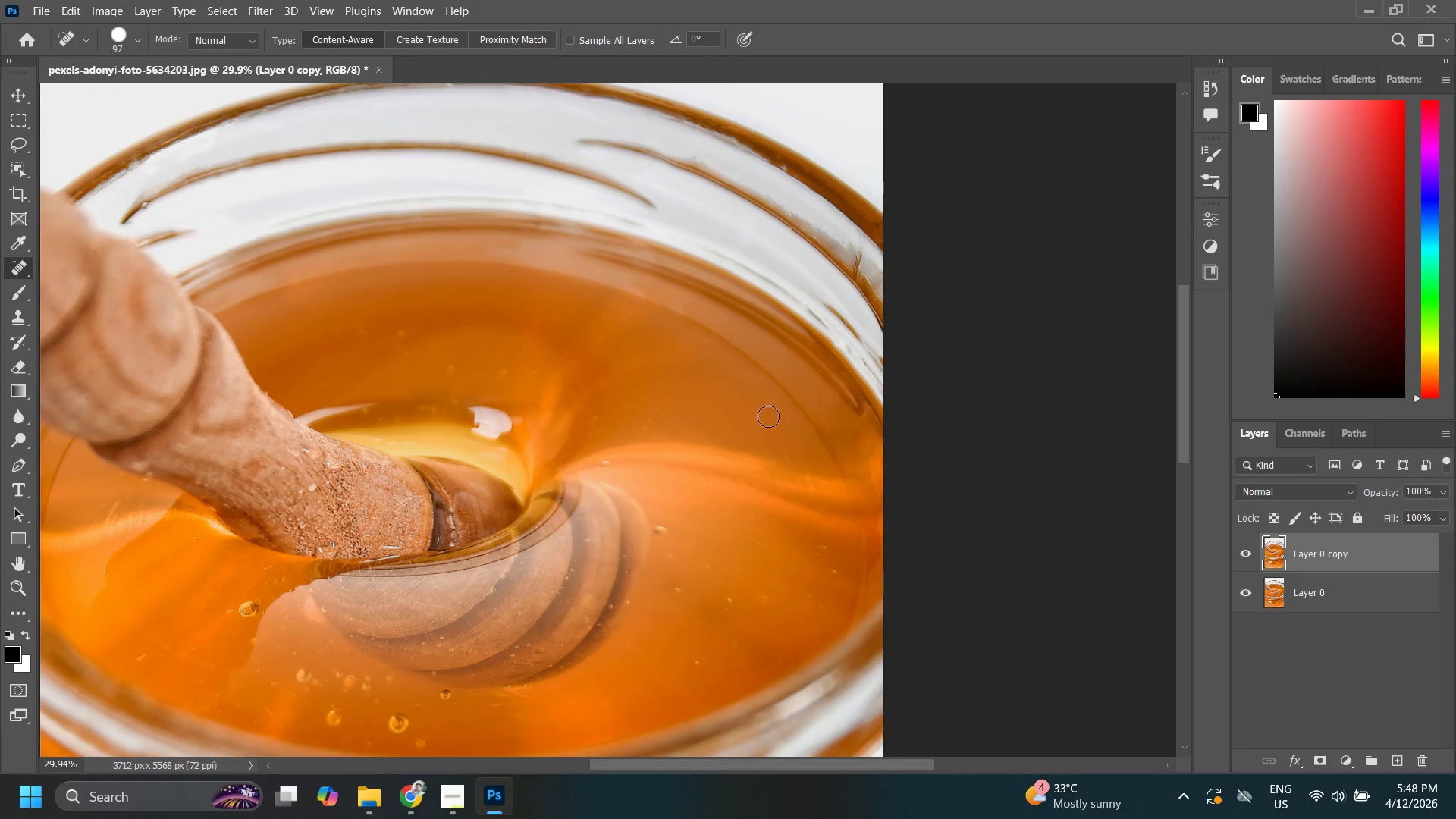 
key(Z)
 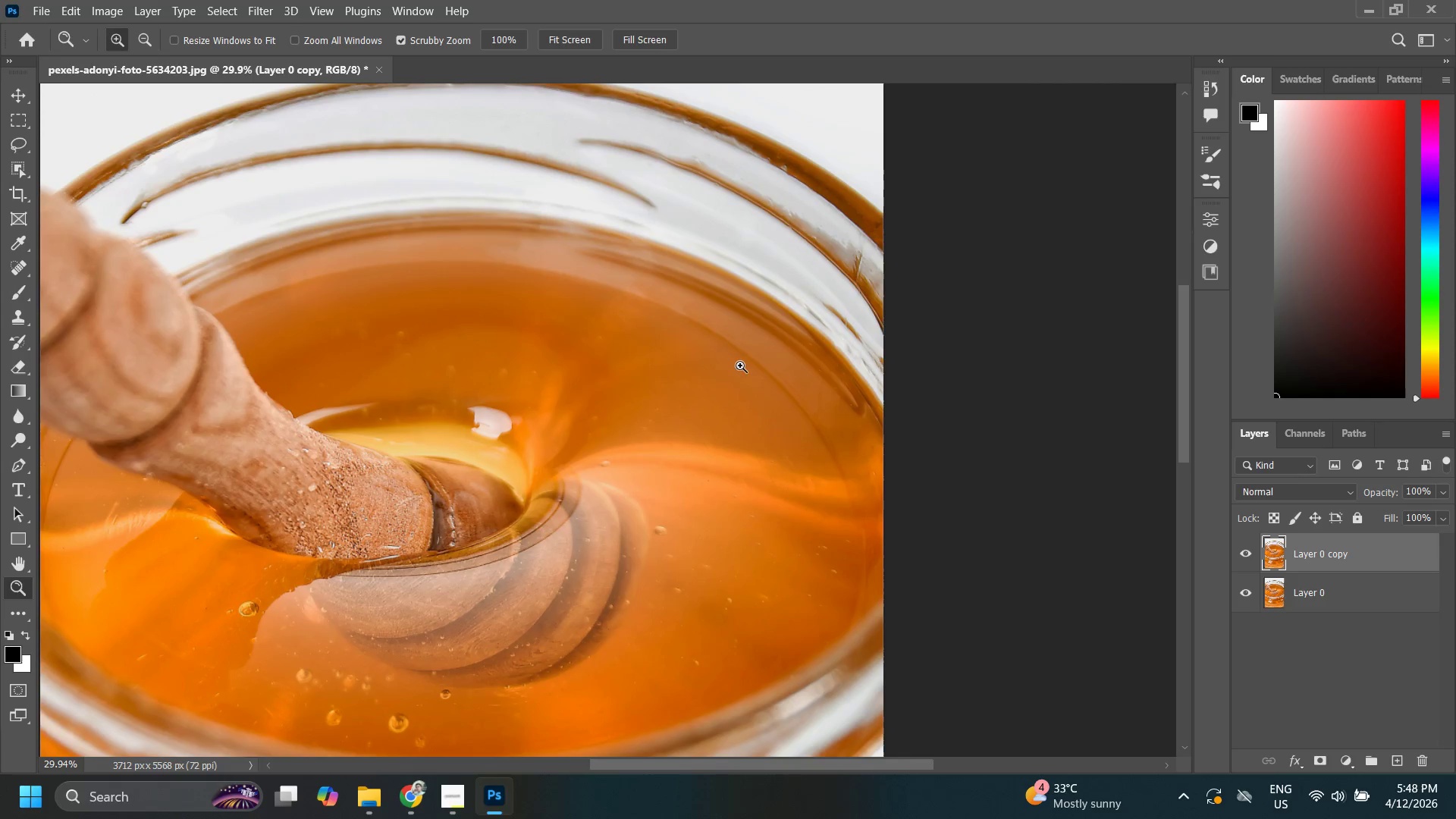 
left_click_drag(start_coordinate=[742, 364], to_coordinate=[675, 407])
 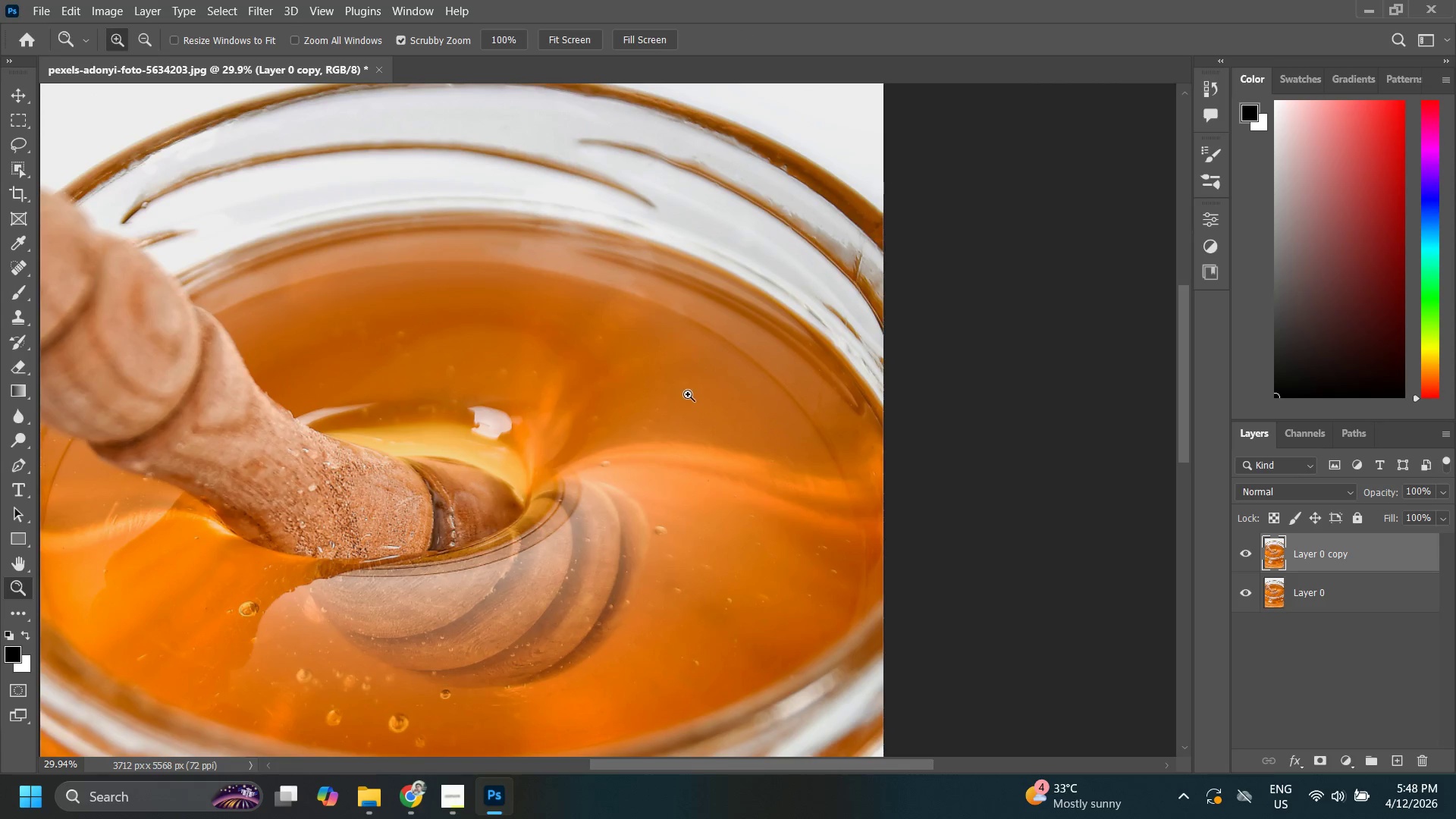 
left_click_drag(start_coordinate=[688, 394], to_coordinate=[655, 454])
 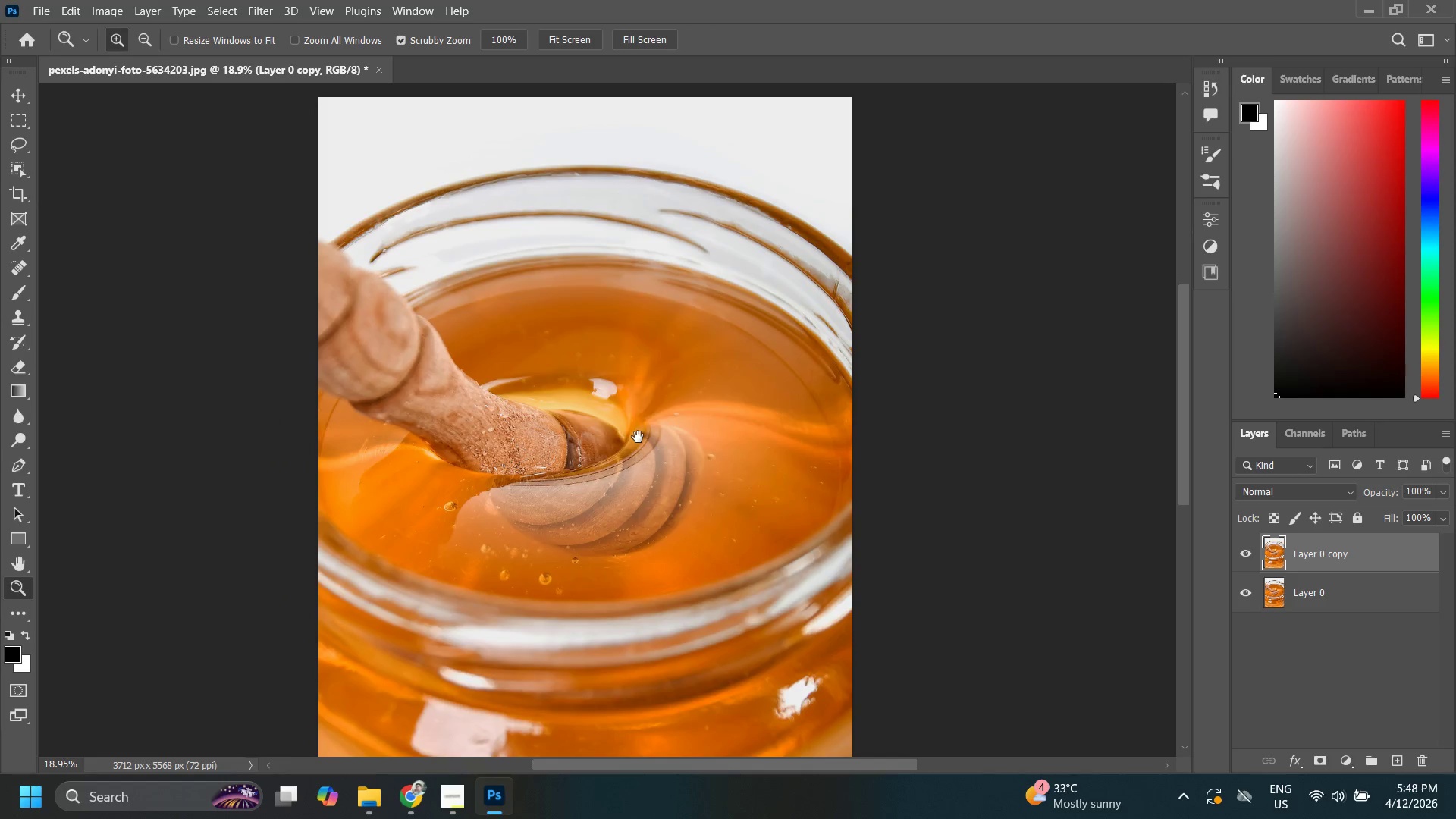 
hold_key(key=Space, duration=0.53)
 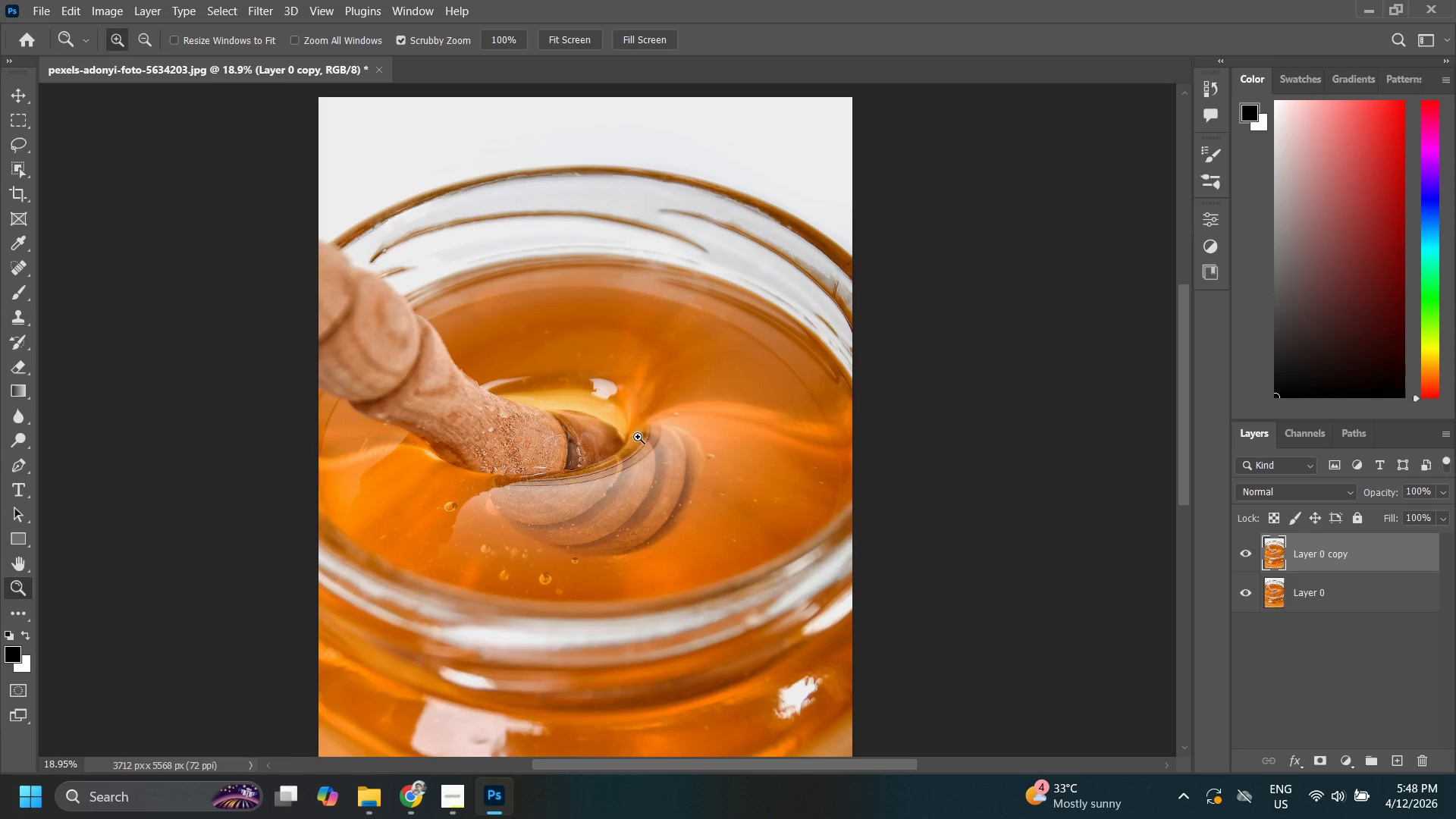 
left_click_drag(start_coordinate=[597, 460], to_coordinate=[638, 437])
 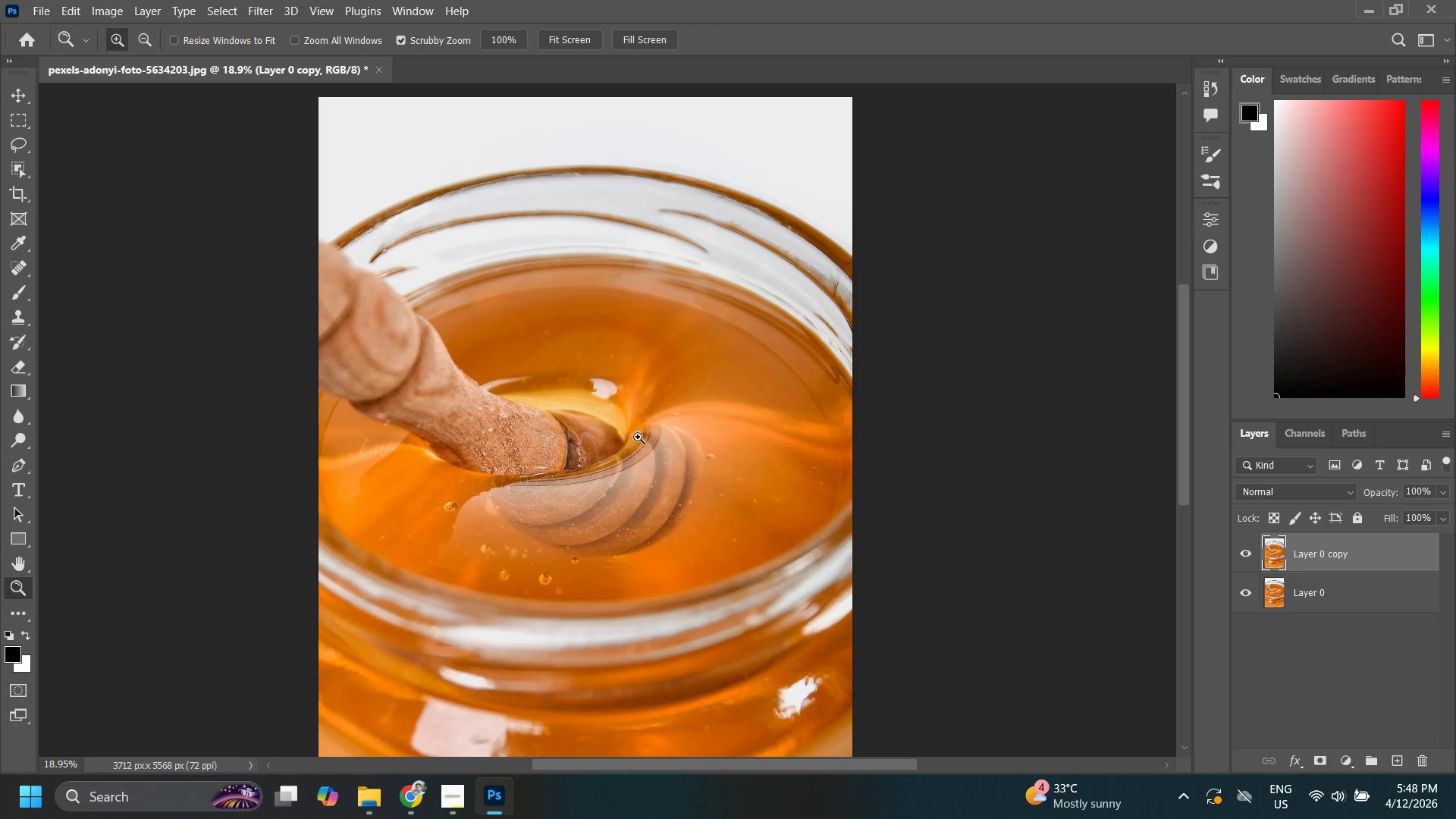 
left_click_drag(start_coordinate=[401, 242], to_coordinate=[428, 238])
 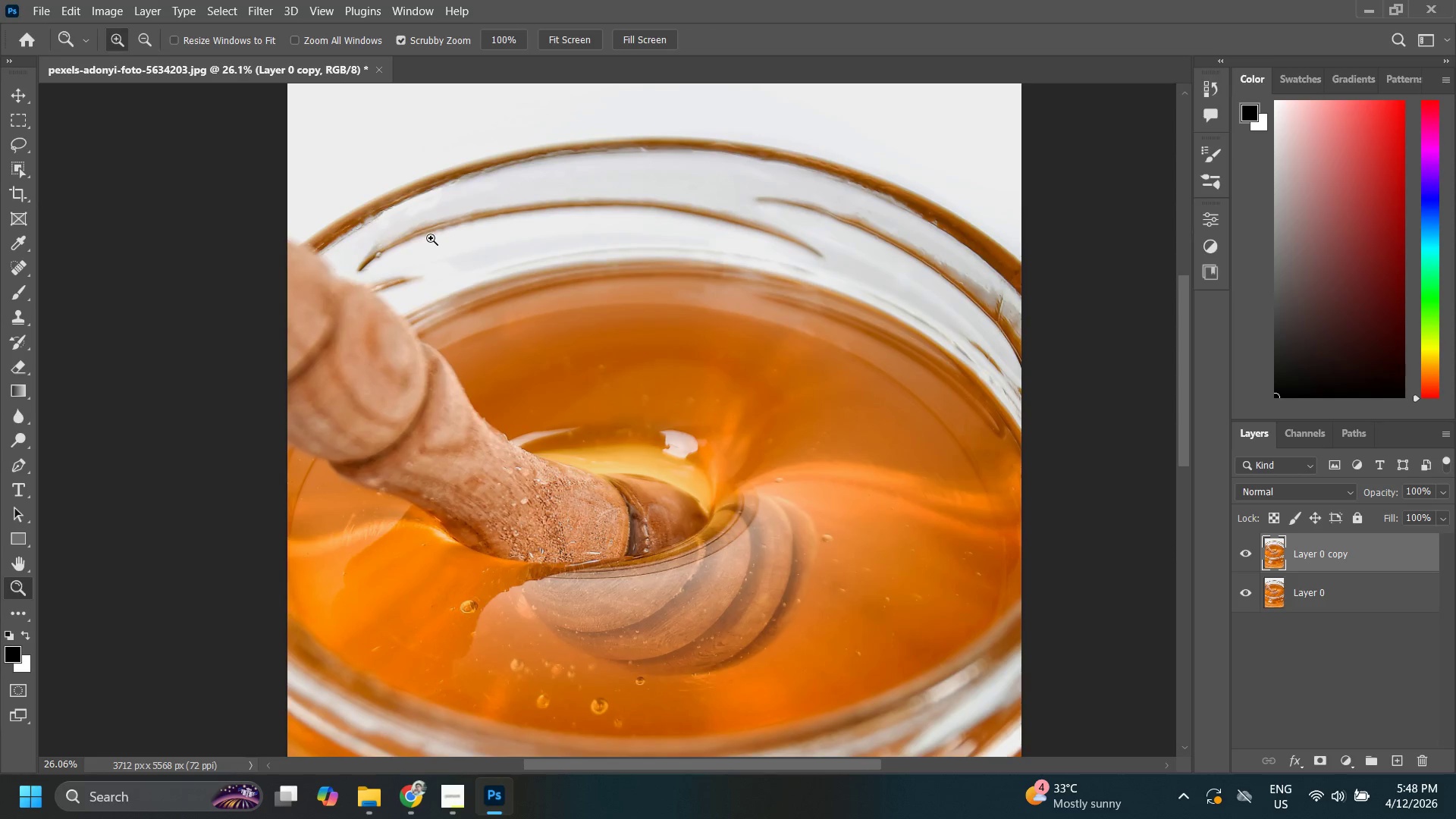 
key(Space)
 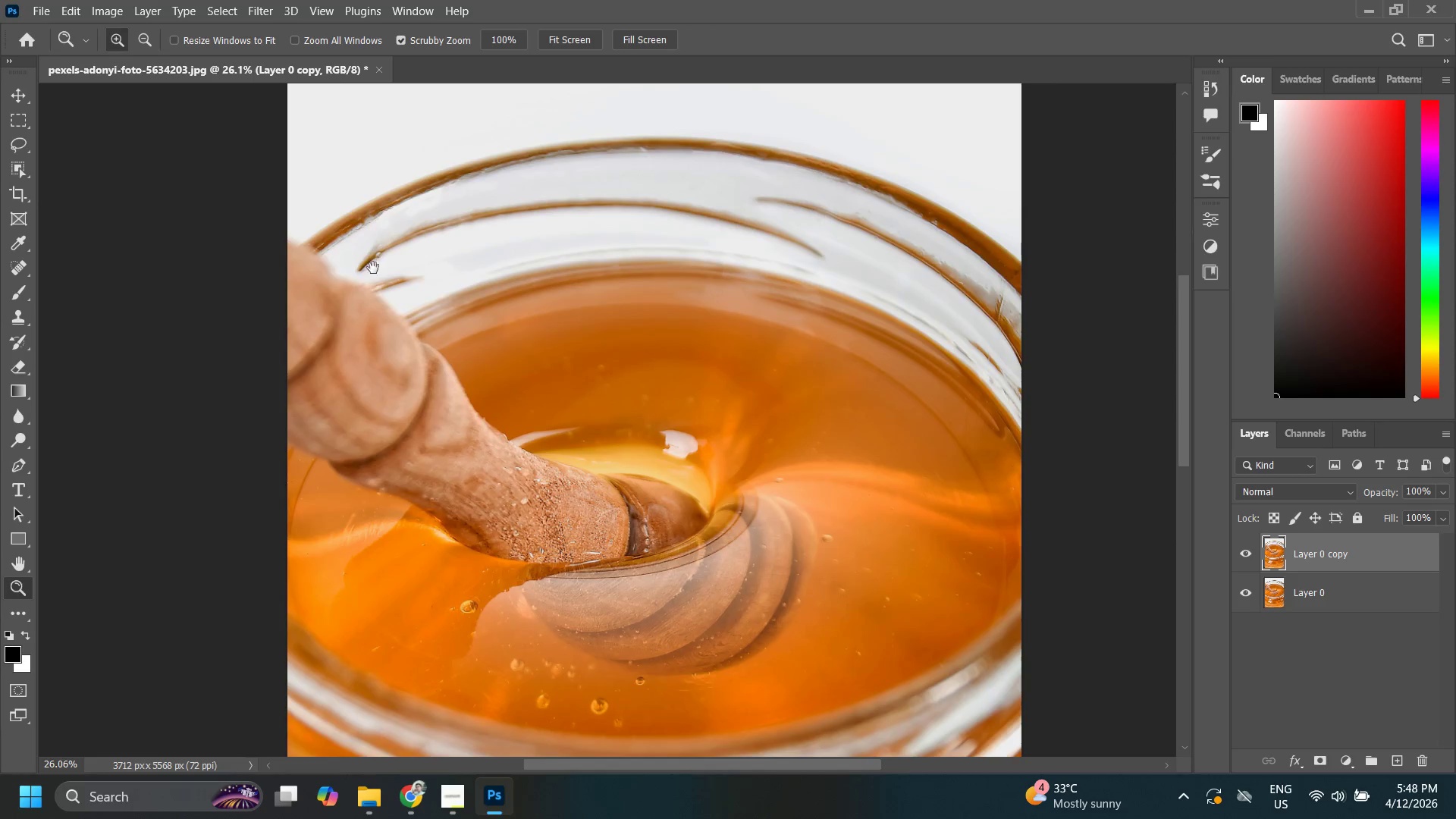 
left_click_drag(start_coordinate=[373, 268], to_coordinate=[436, 253])
 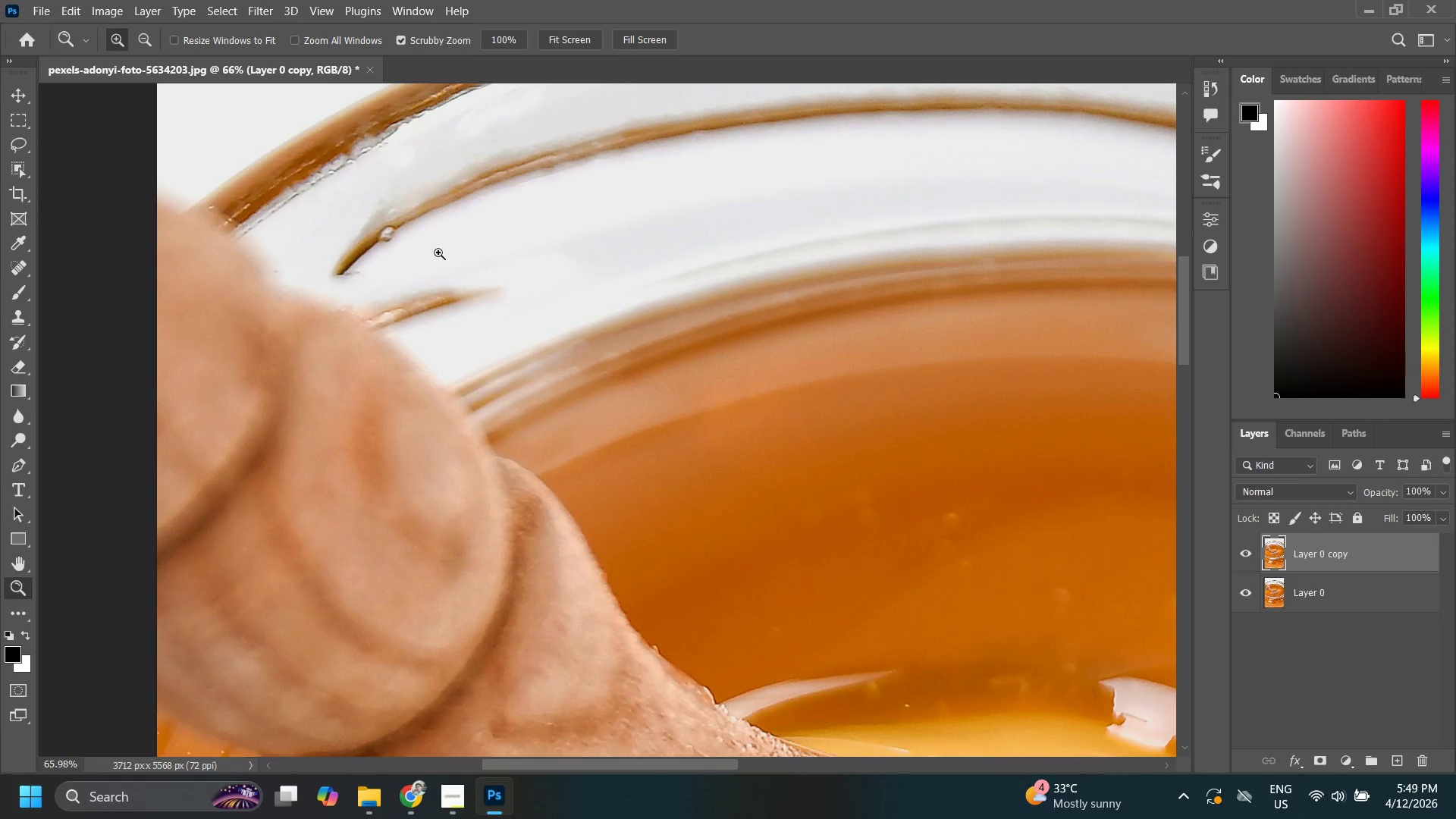 
key(J)
 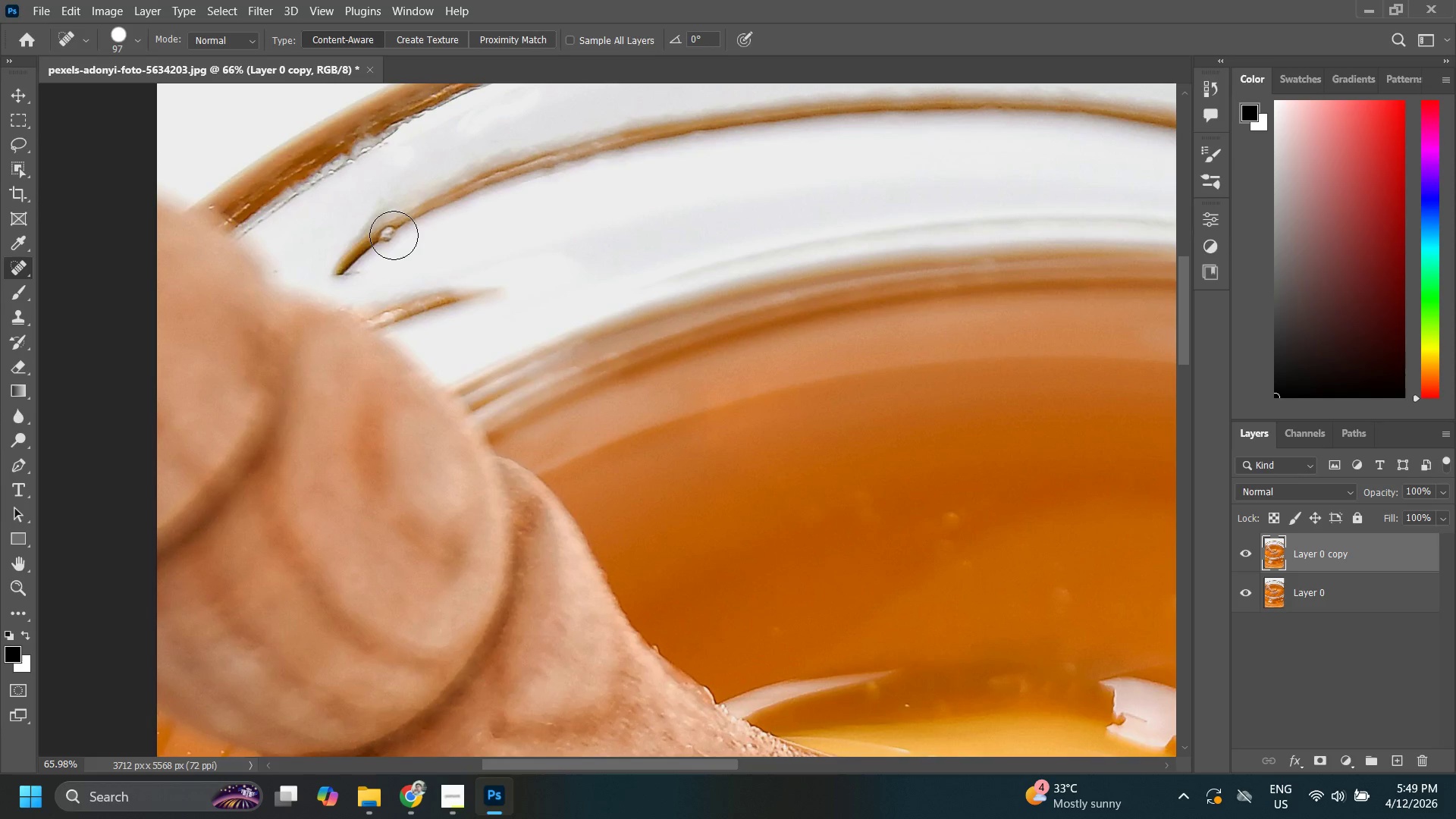 
left_click([394, 235])
 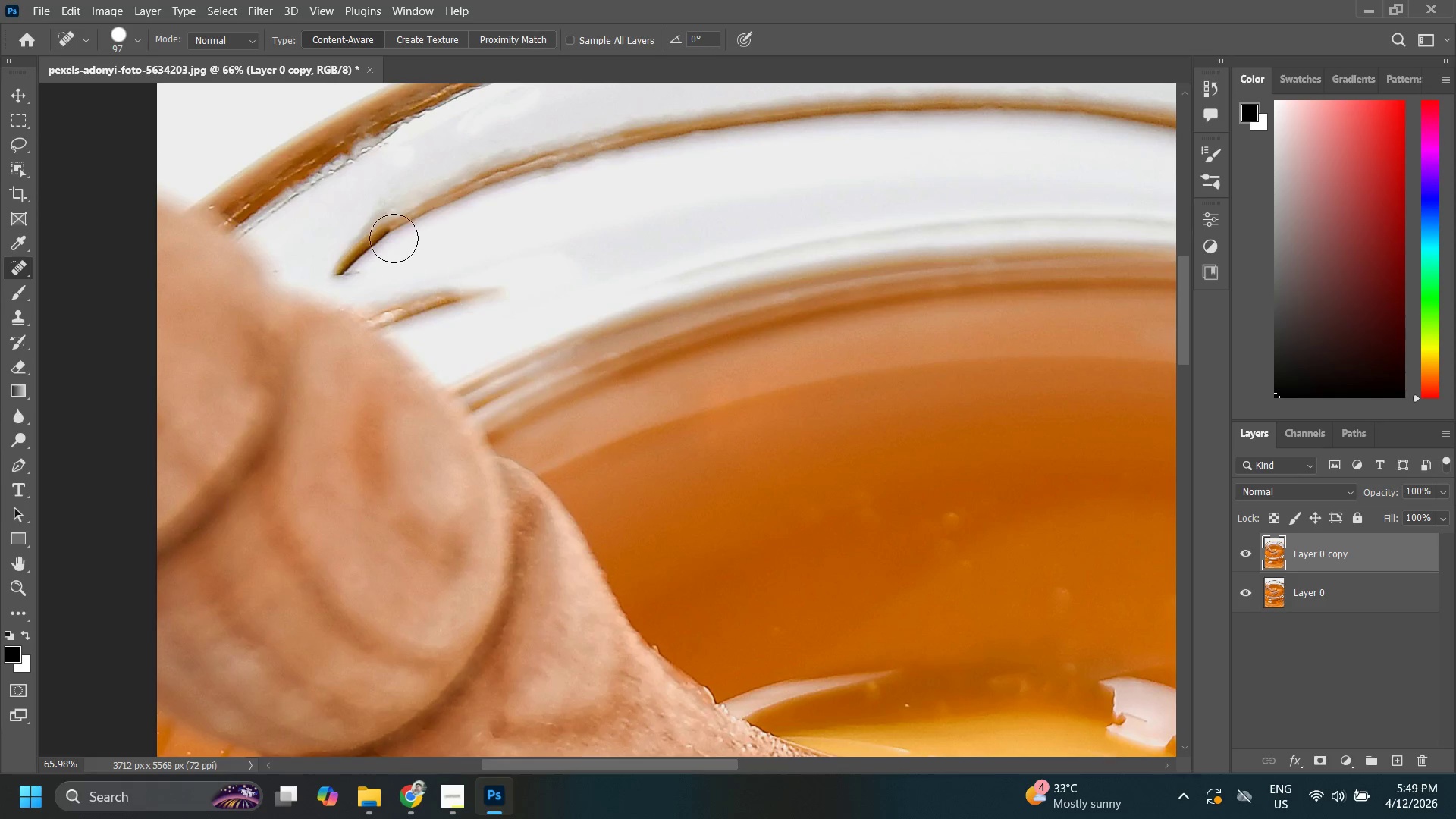 
type( z zz zzj)
 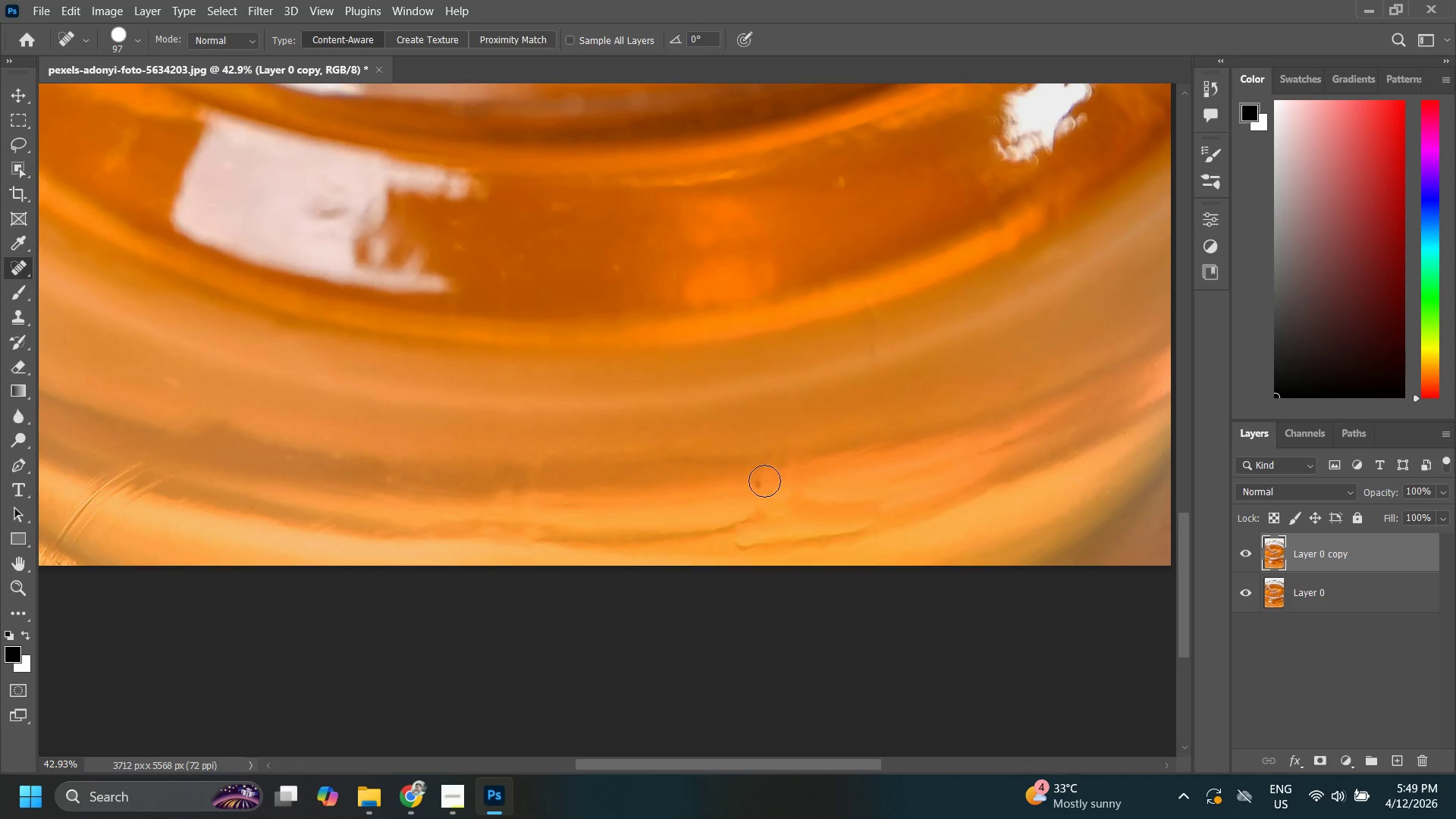 
left_click_drag(start_coordinate=[448, 217], to_coordinate=[394, 287])
 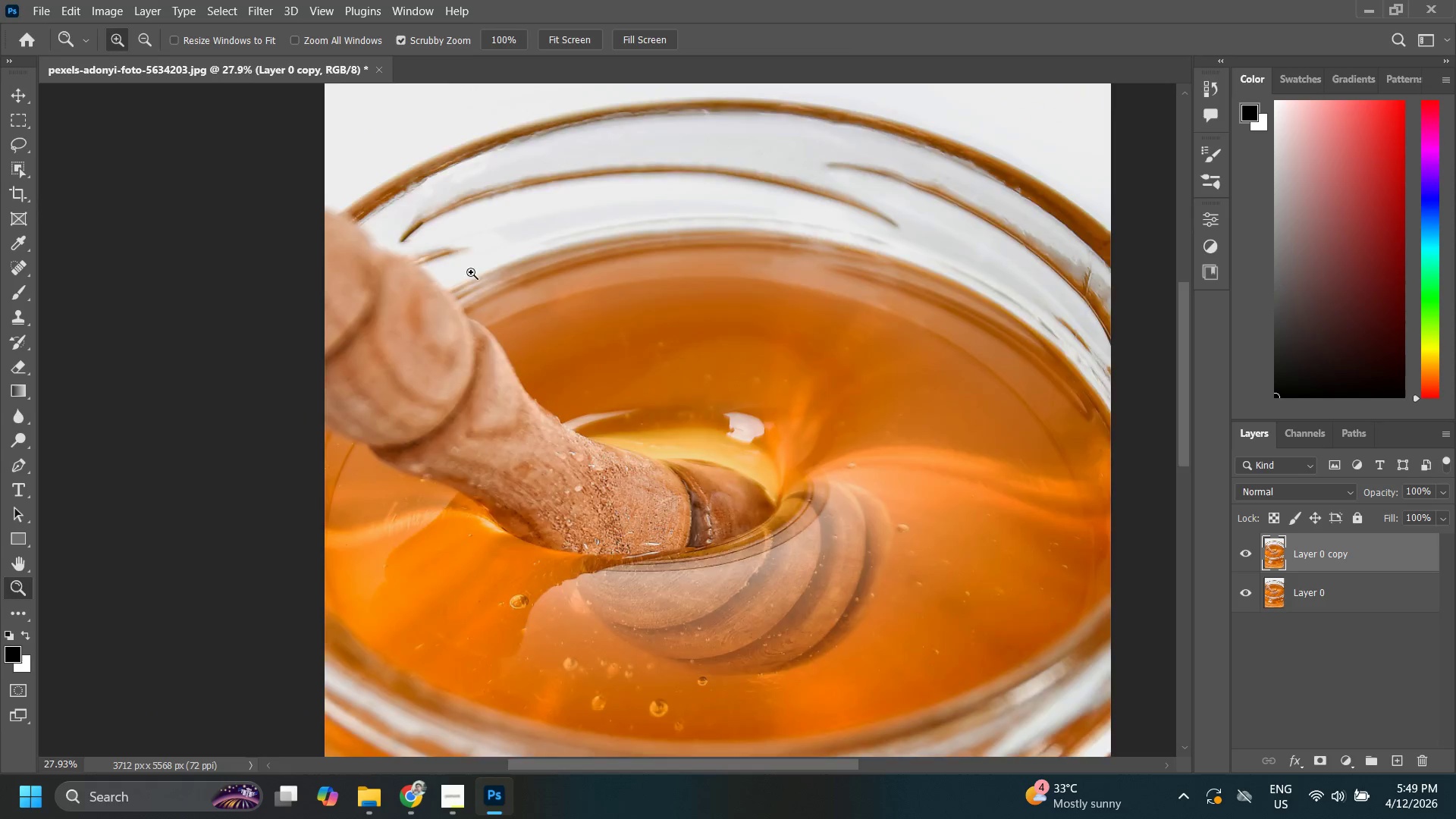 
left_click_drag(start_coordinate=[472, 270], to_coordinate=[435, 325])
 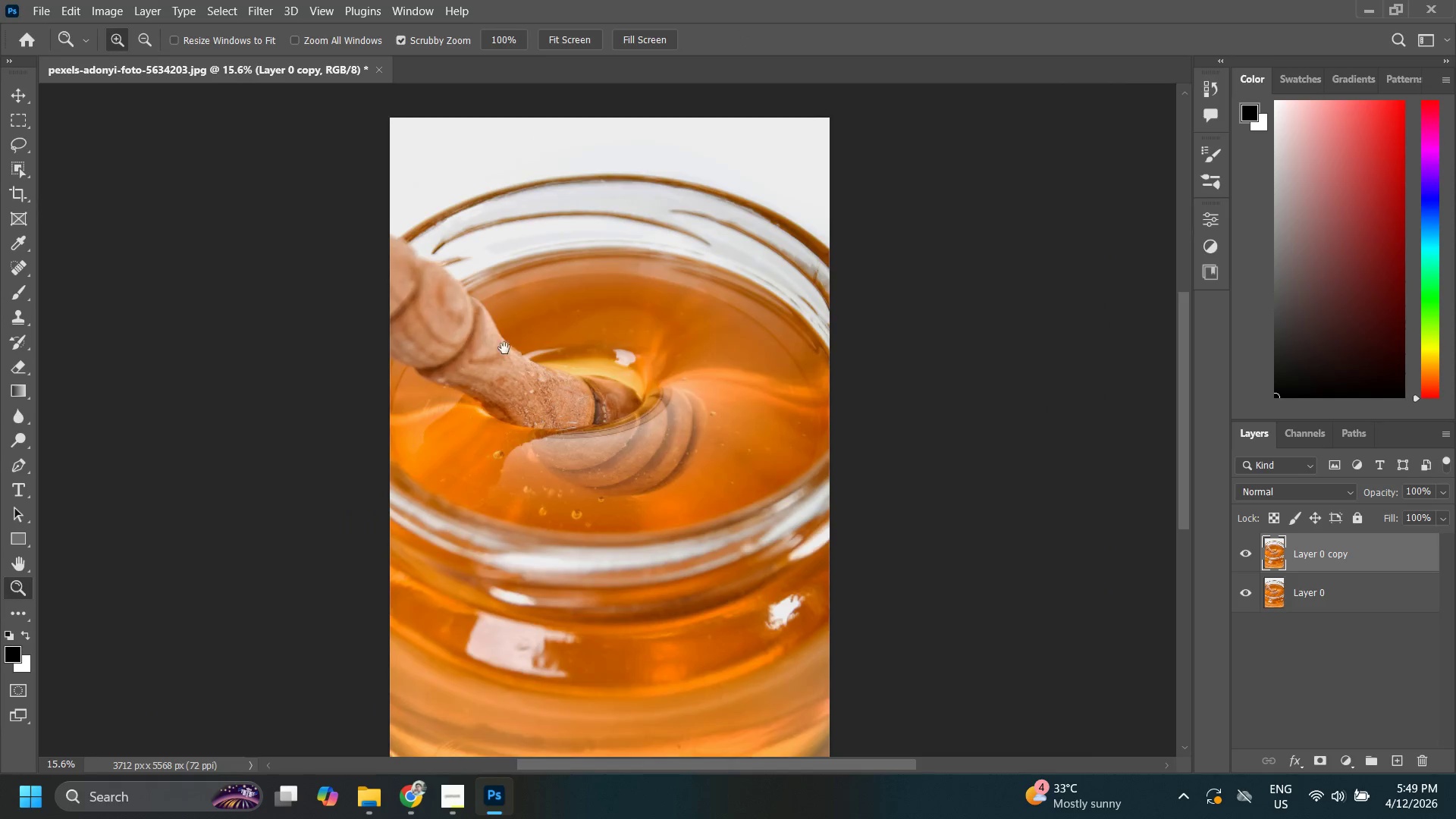 
left_click_drag(start_coordinate=[504, 348], to_coordinate=[479, 232])
 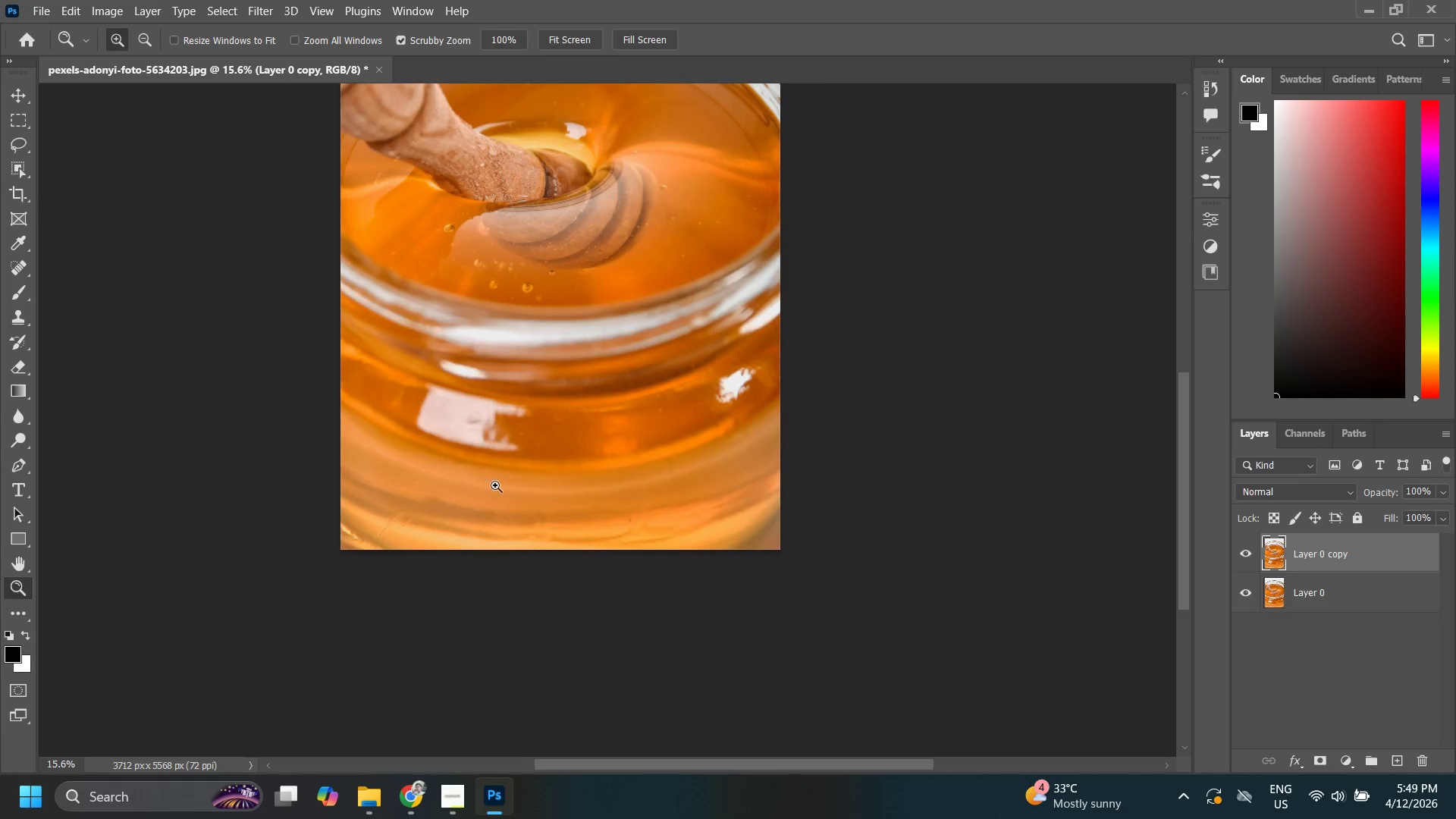 
left_click_drag(start_coordinate=[500, 487], to_coordinate=[530, 444])
 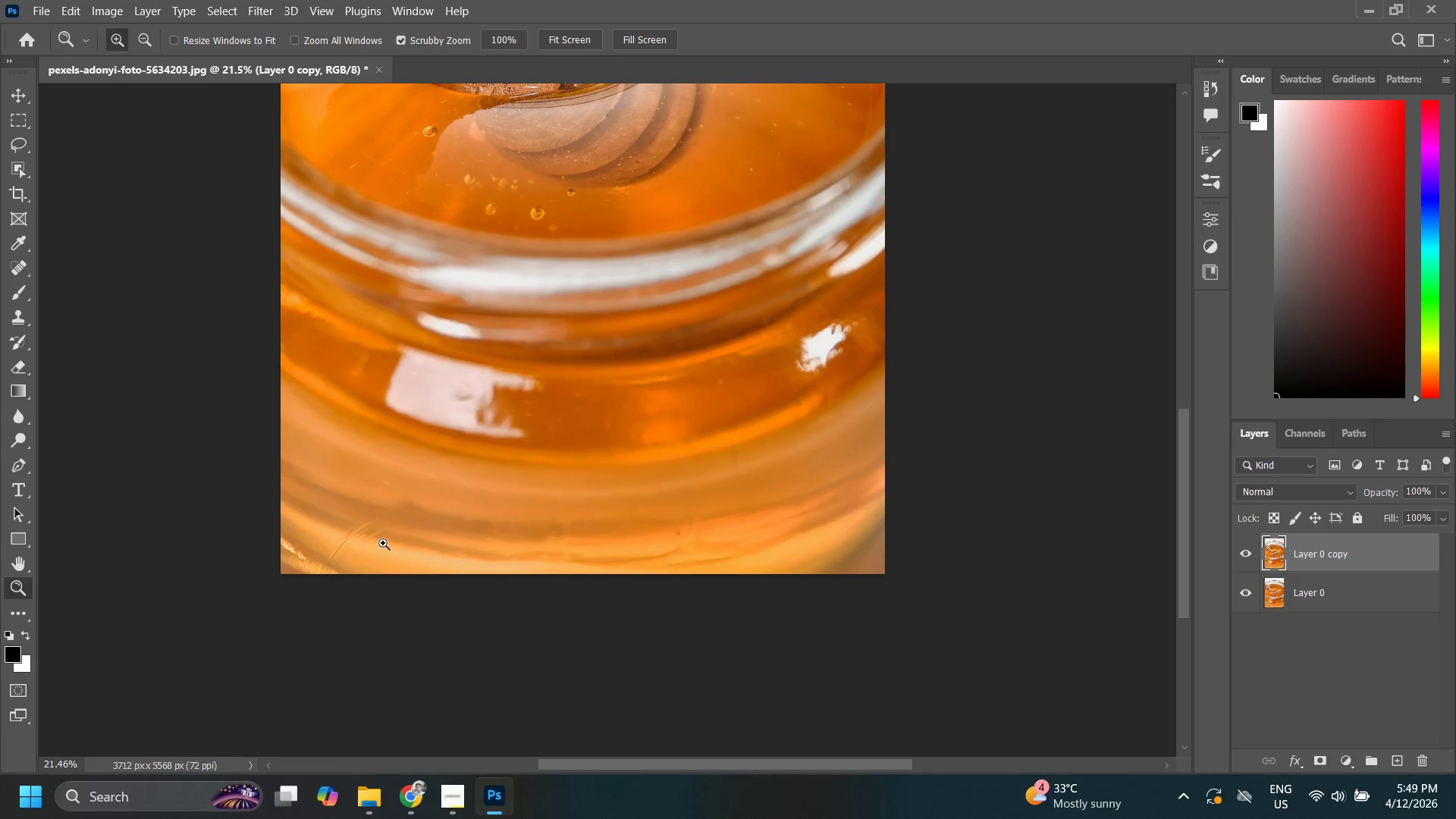 
left_click_drag(start_coordinate=[383, 543], to_coordinate=[419, 501])
 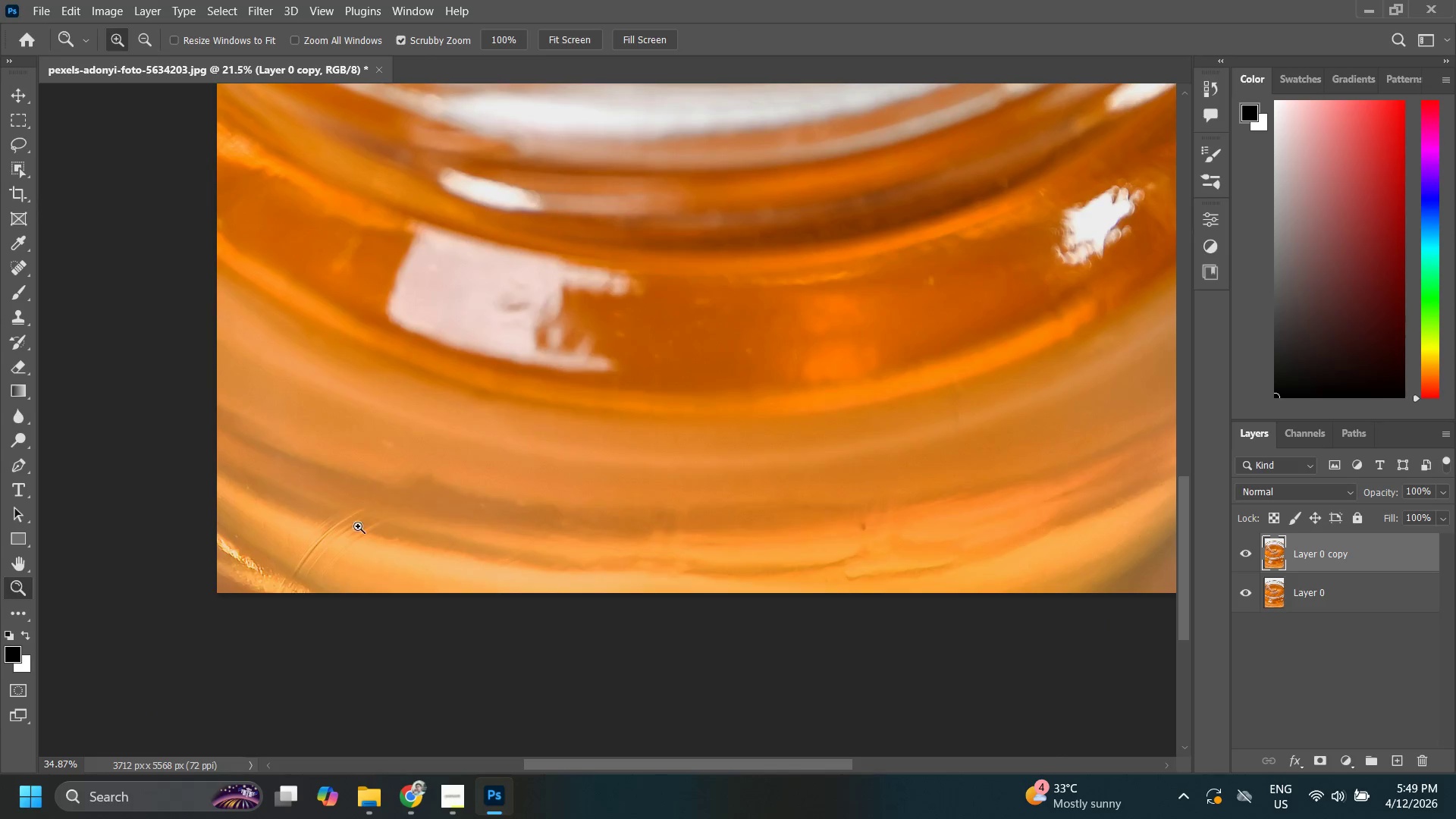 
left_click_drag(start_coordinate=[361, 526], to_coordinate=[397, 465])
 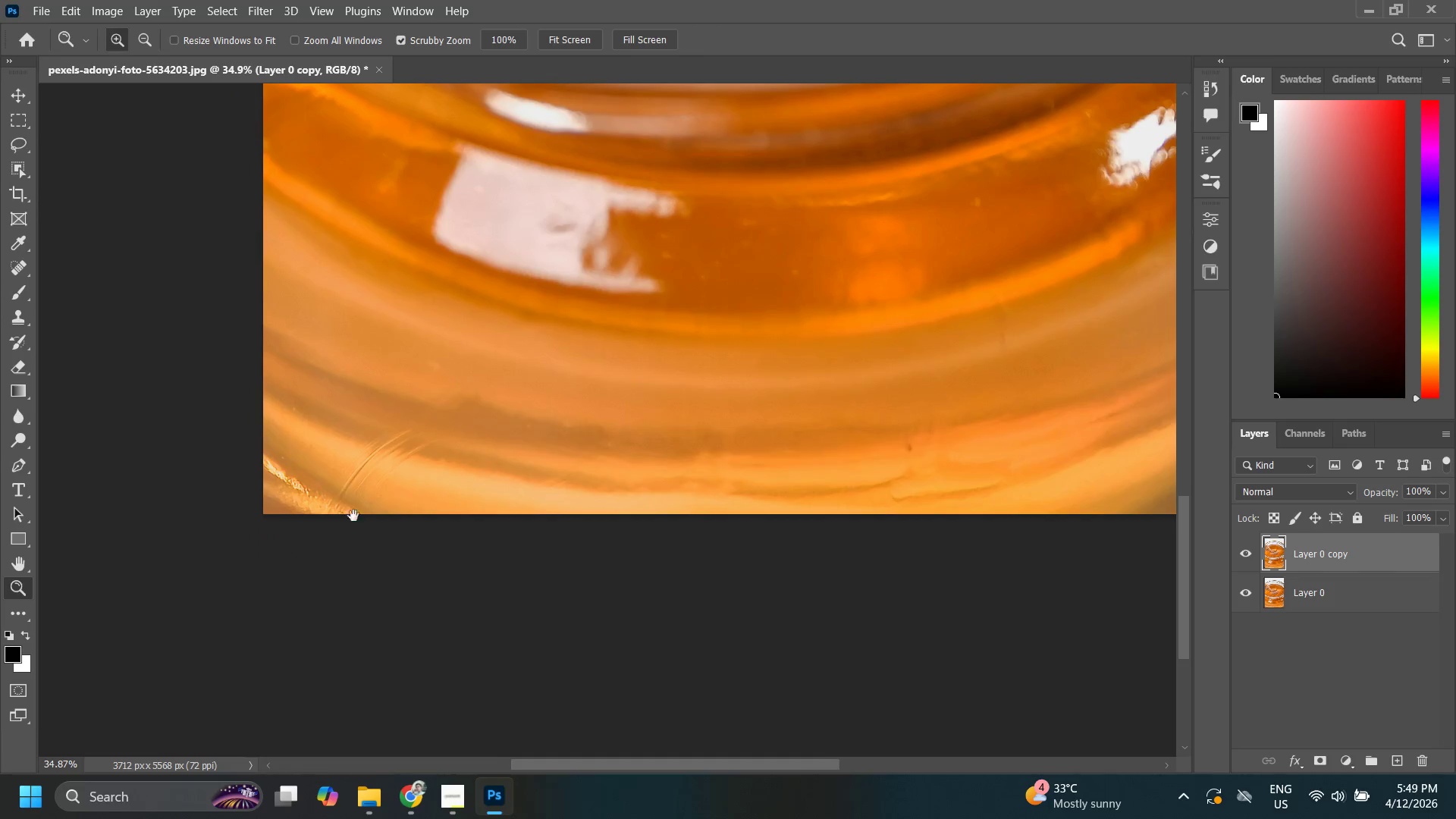 
left_click_drag(start_coordinate=[355, 516], to_coordinate=[355, 504])
 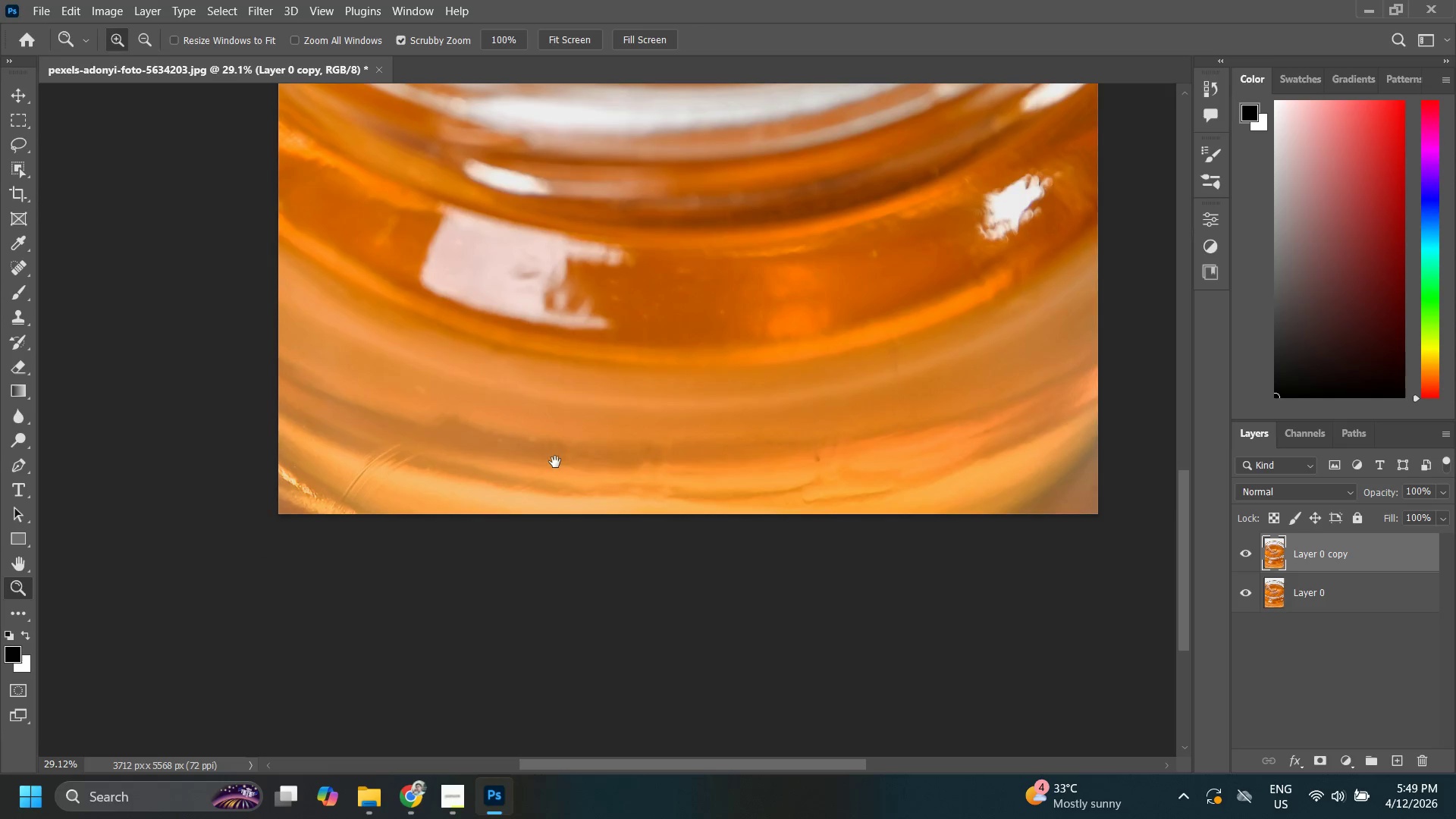 
left_click_drag(start_coordinate=[773, 416], to_coordinate=[714, 429])
 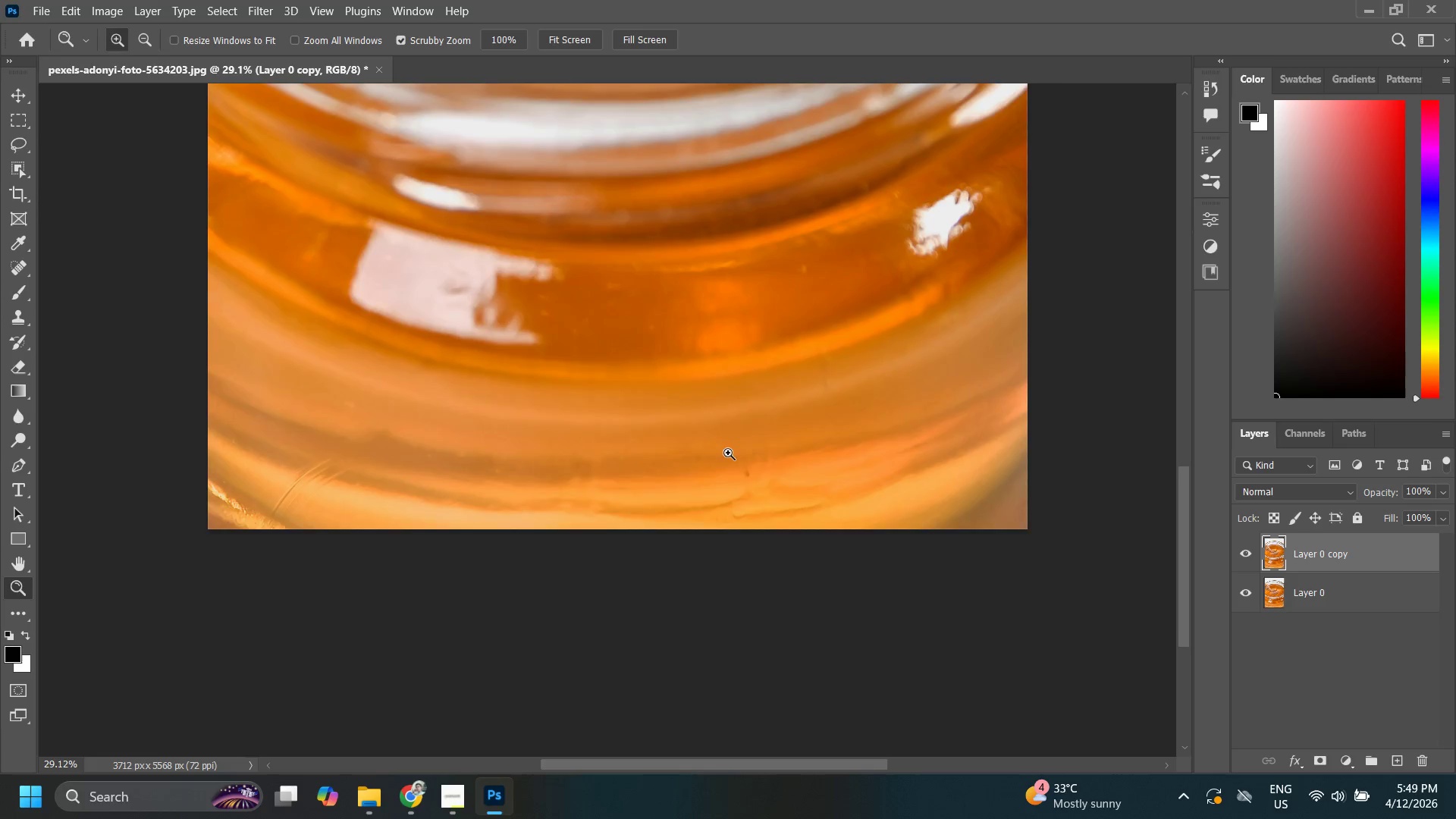 
left_click_drag(start_coordinate=[726, 453], to_coordinate=[758, 436])
 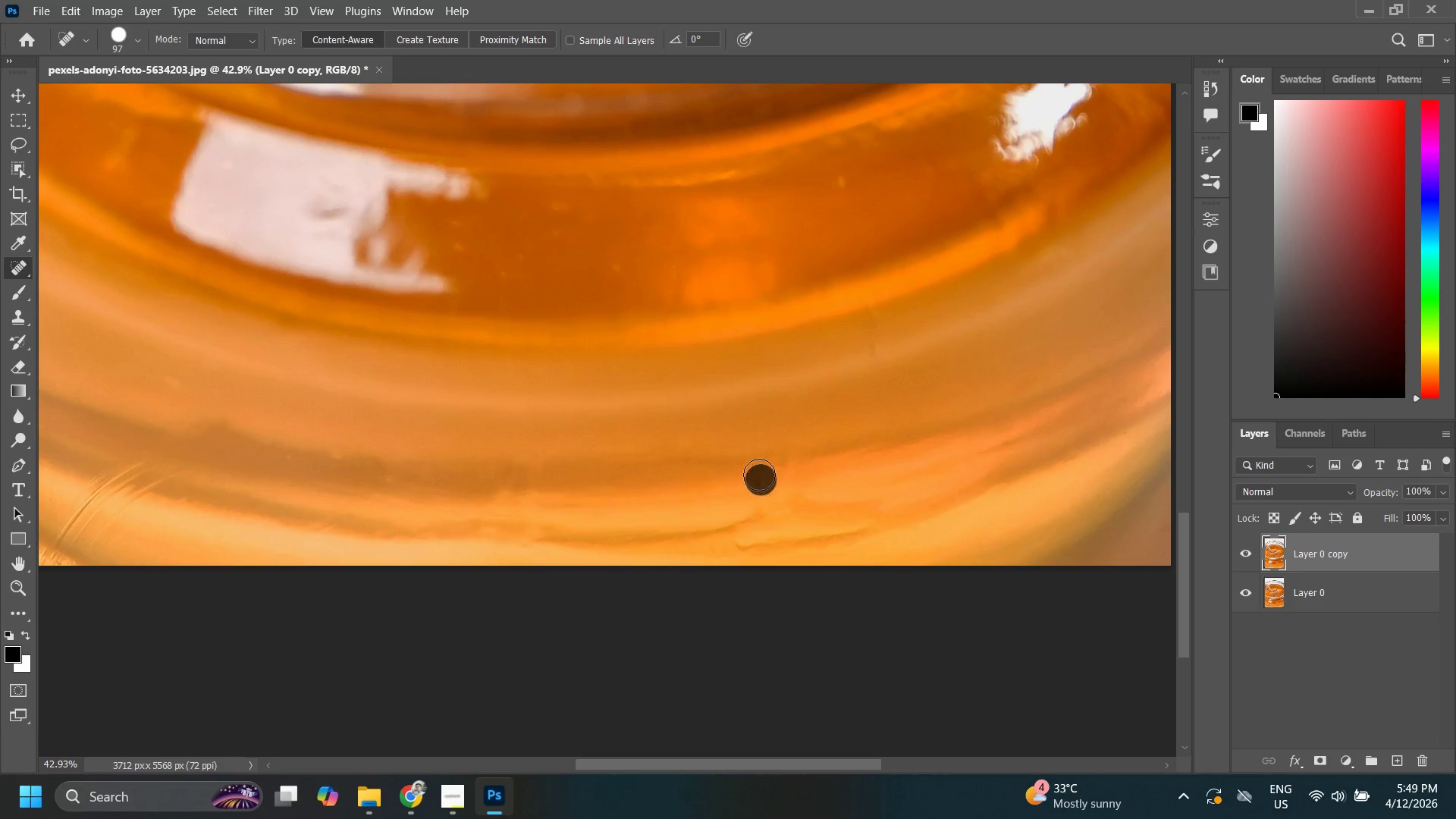 
double_click([753, 456])
 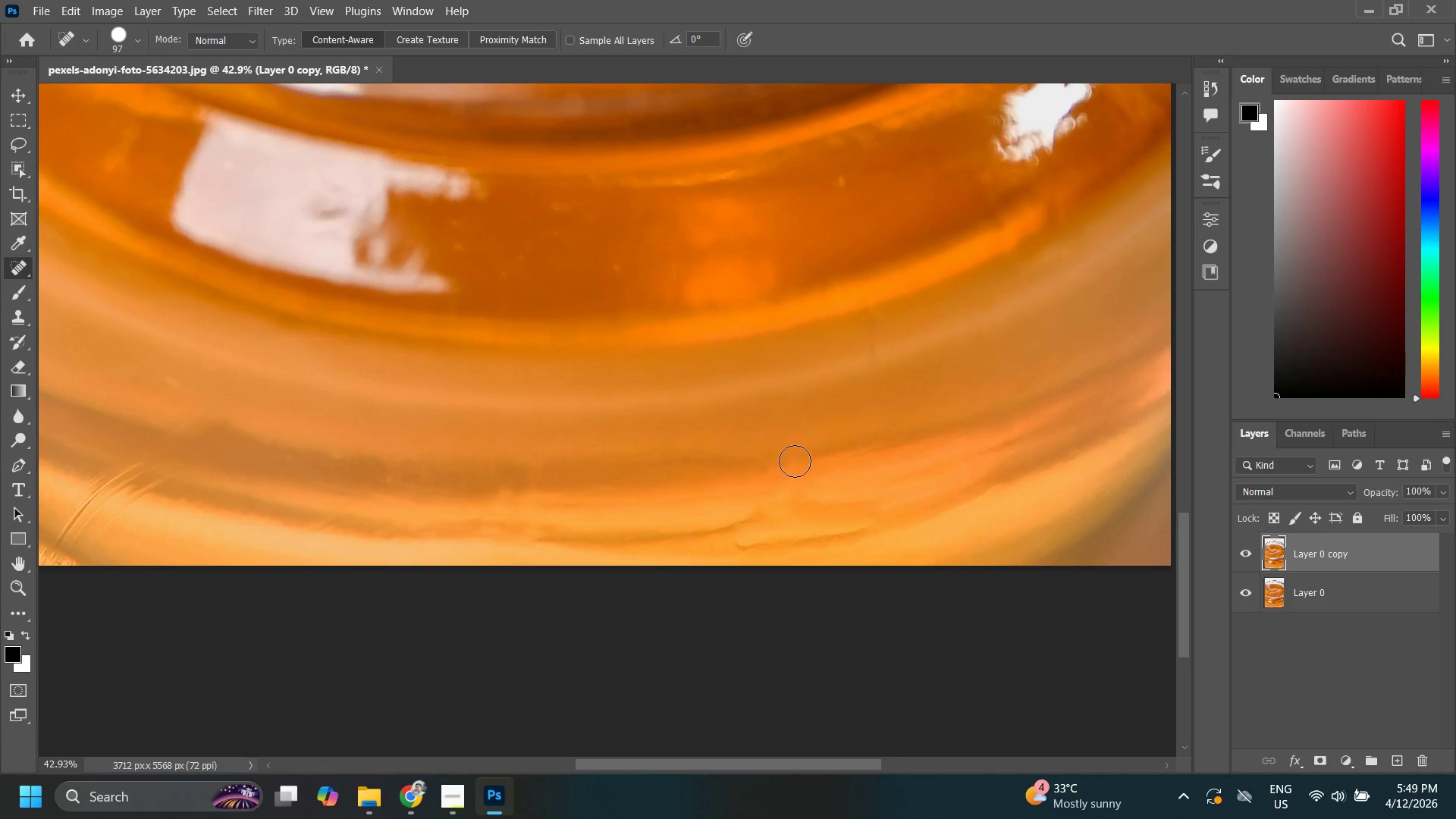 
left_click_drag(start_coordinate=[795, 460], to_coordinate=[869, 350])
 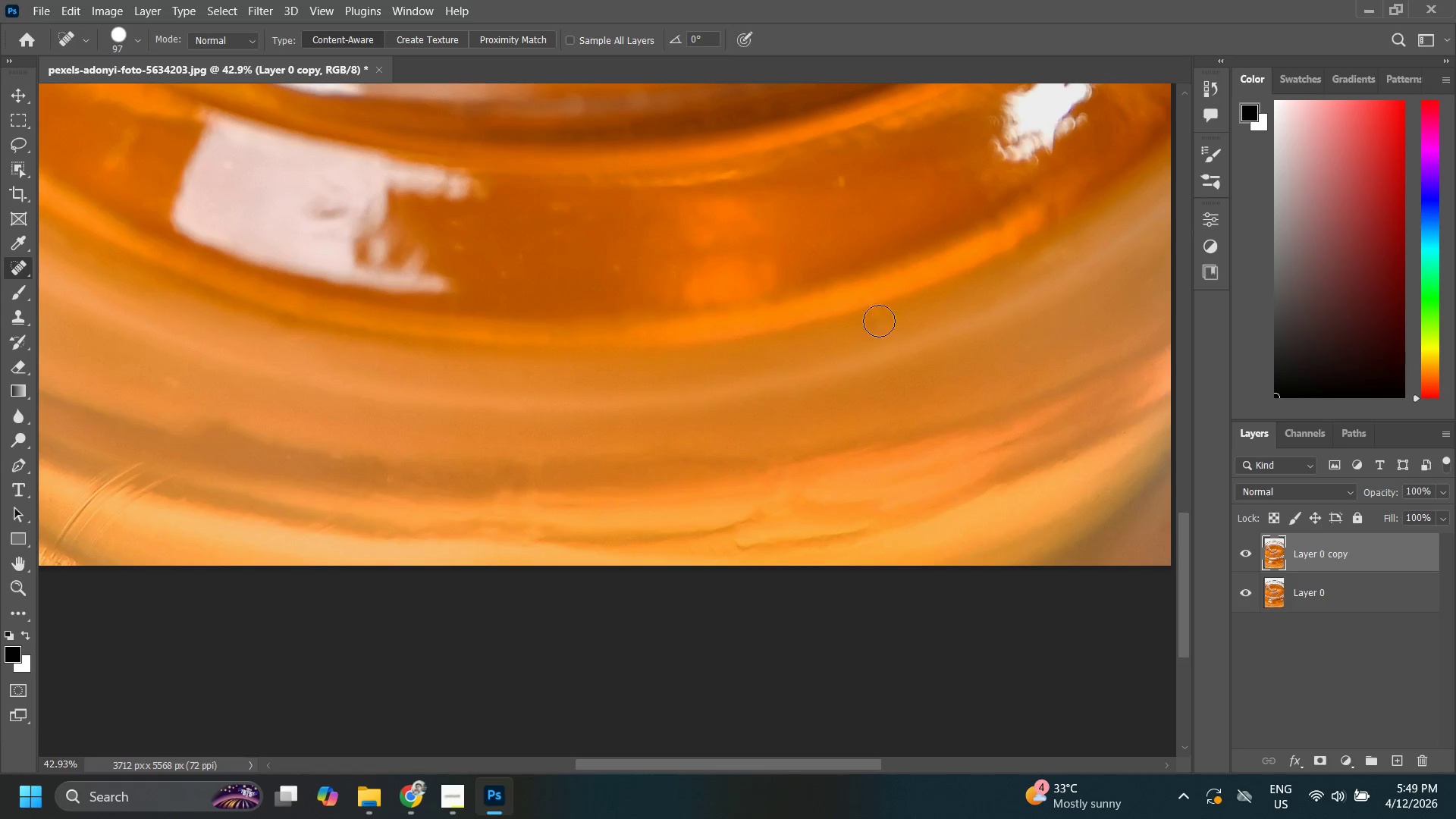 
double_click([879, 321])
 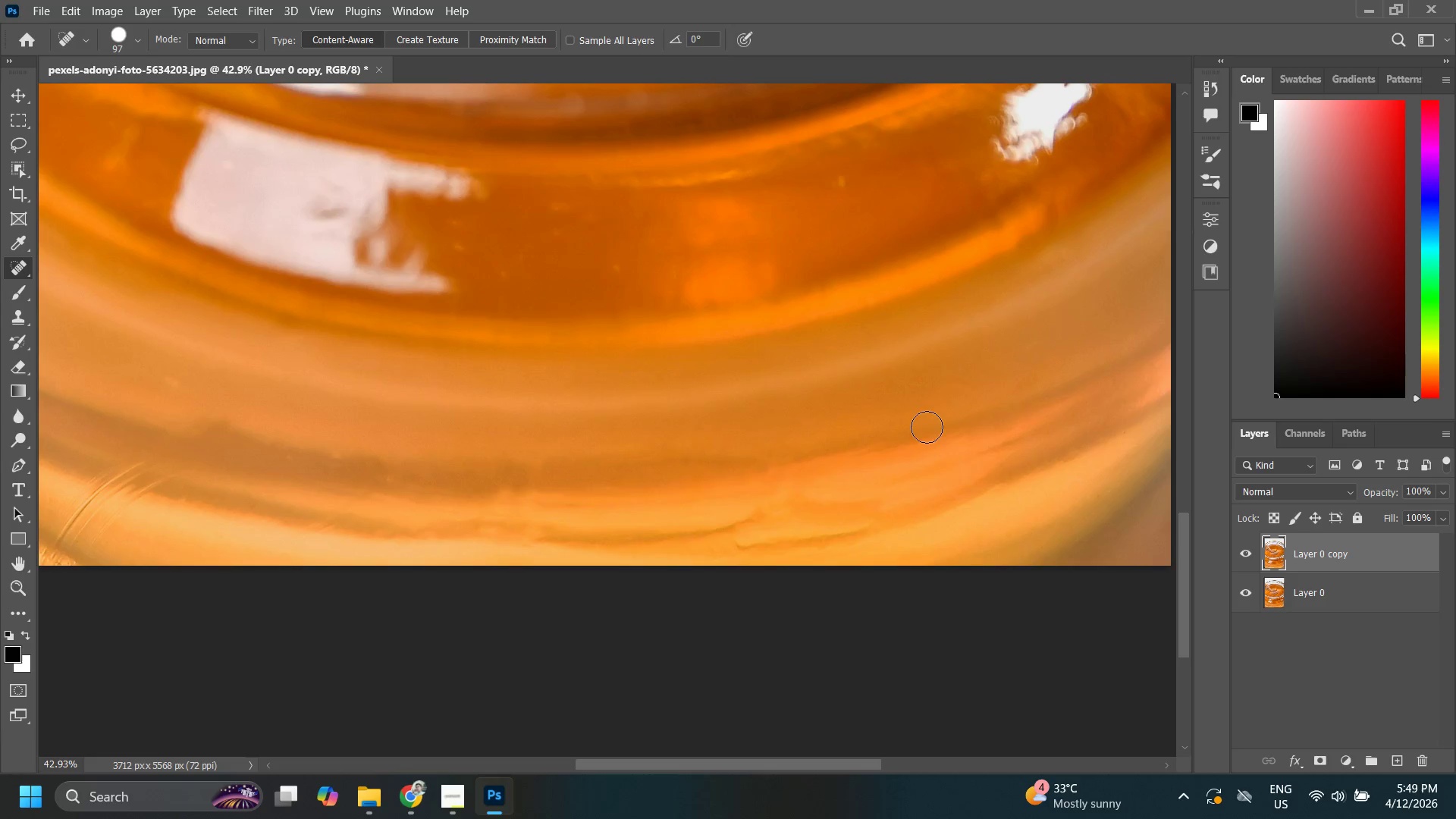 
hold_key(key=Space, duration=1.14)
 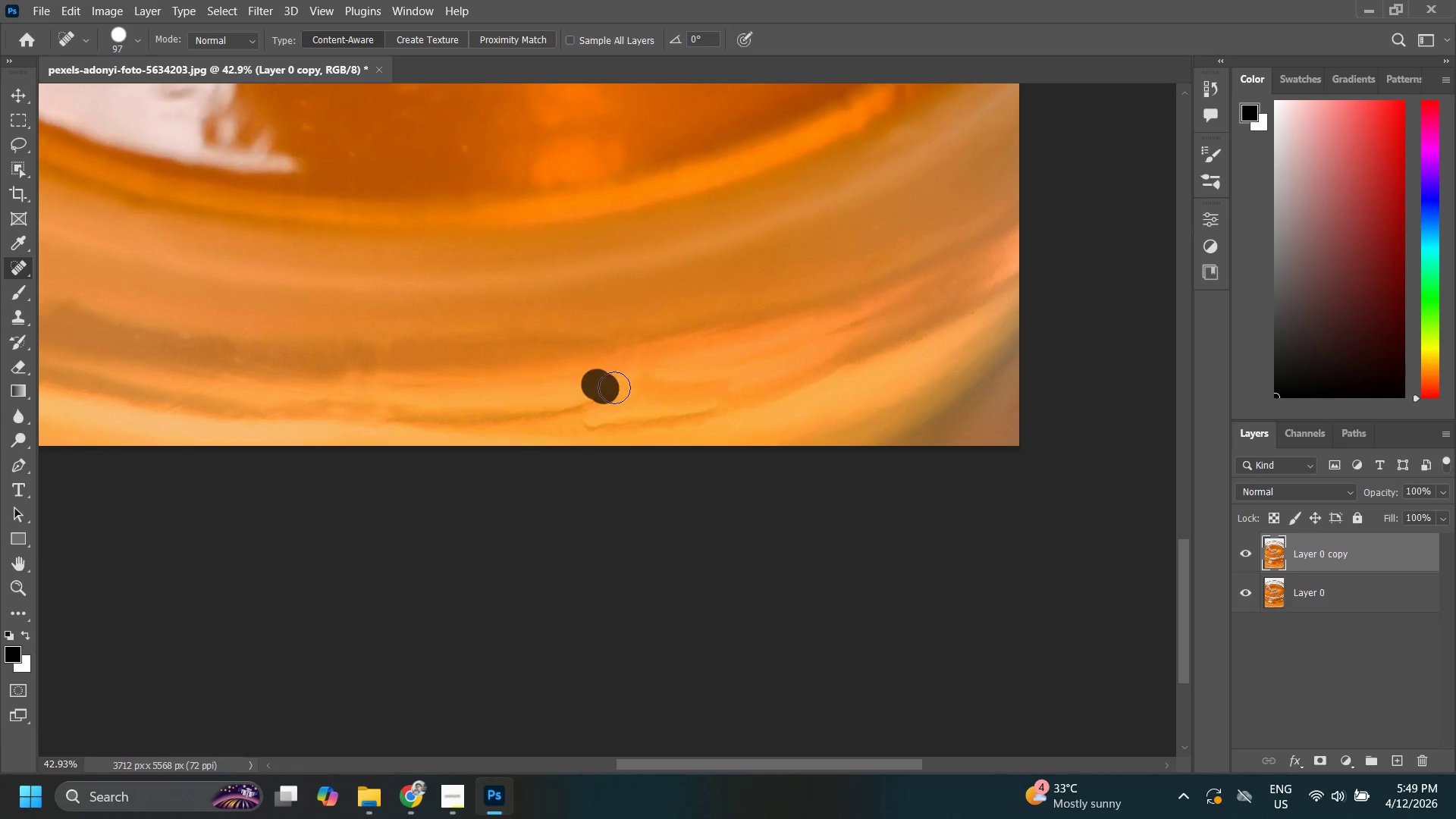 
left_click_drag(start_coordinate=[931, 428], to_coordinate=[701, 334])
 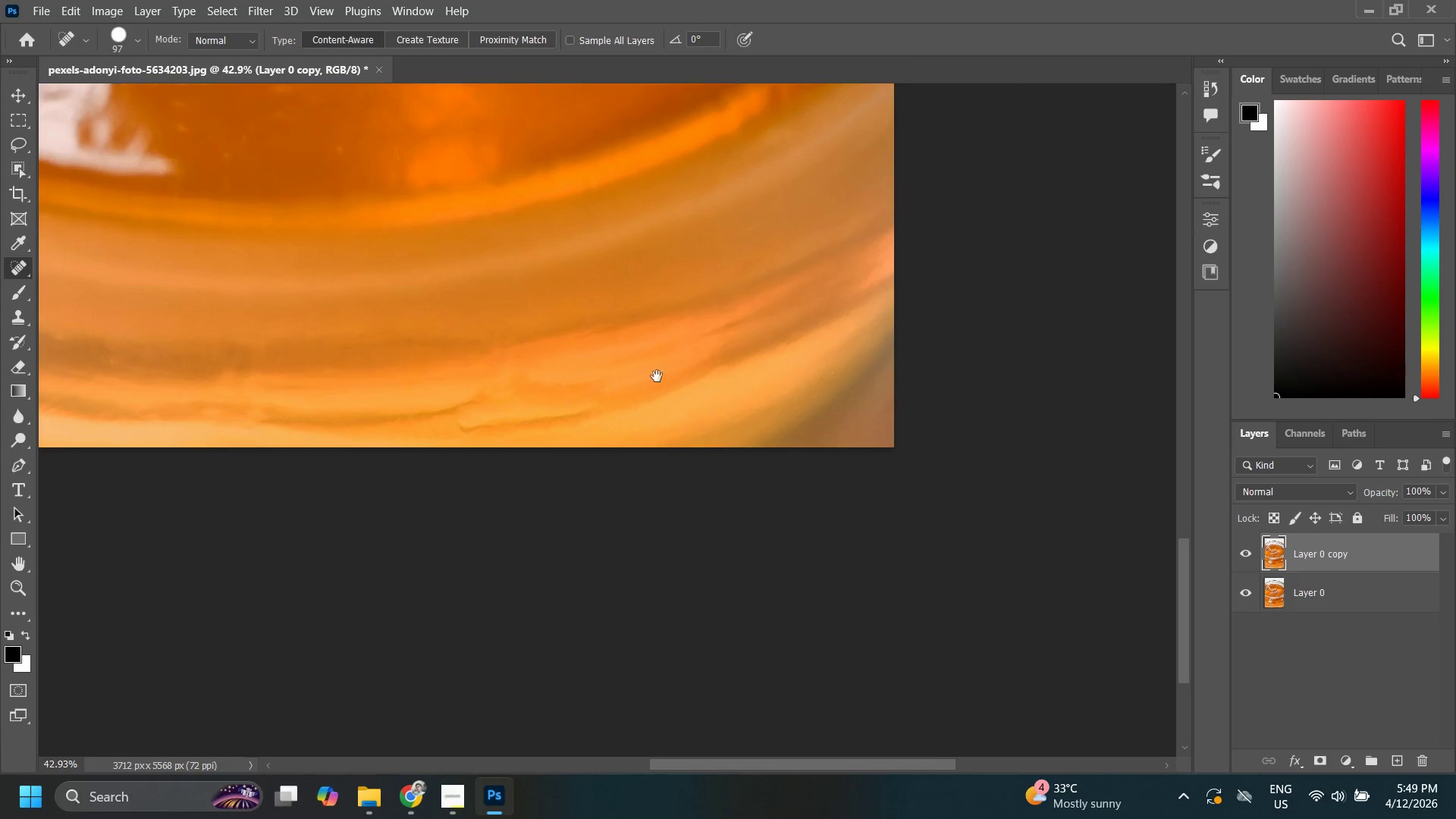 
left_click_drag(start_coordinate=[656, 376], to_coordinate=[799, 384])
 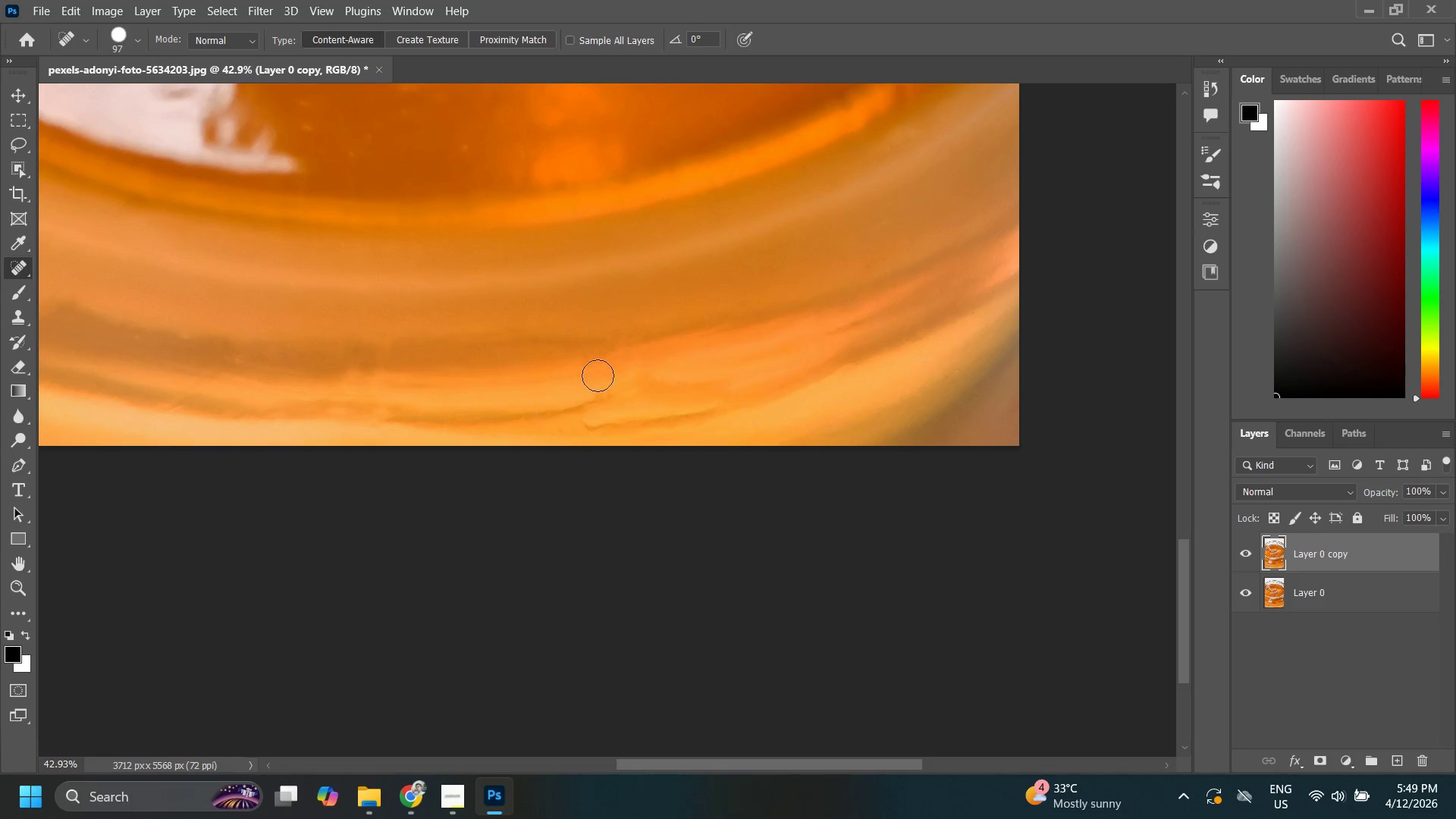 
left_click_drag(start_coordinate=[597, 384], to_coordinate=[652, 366])
 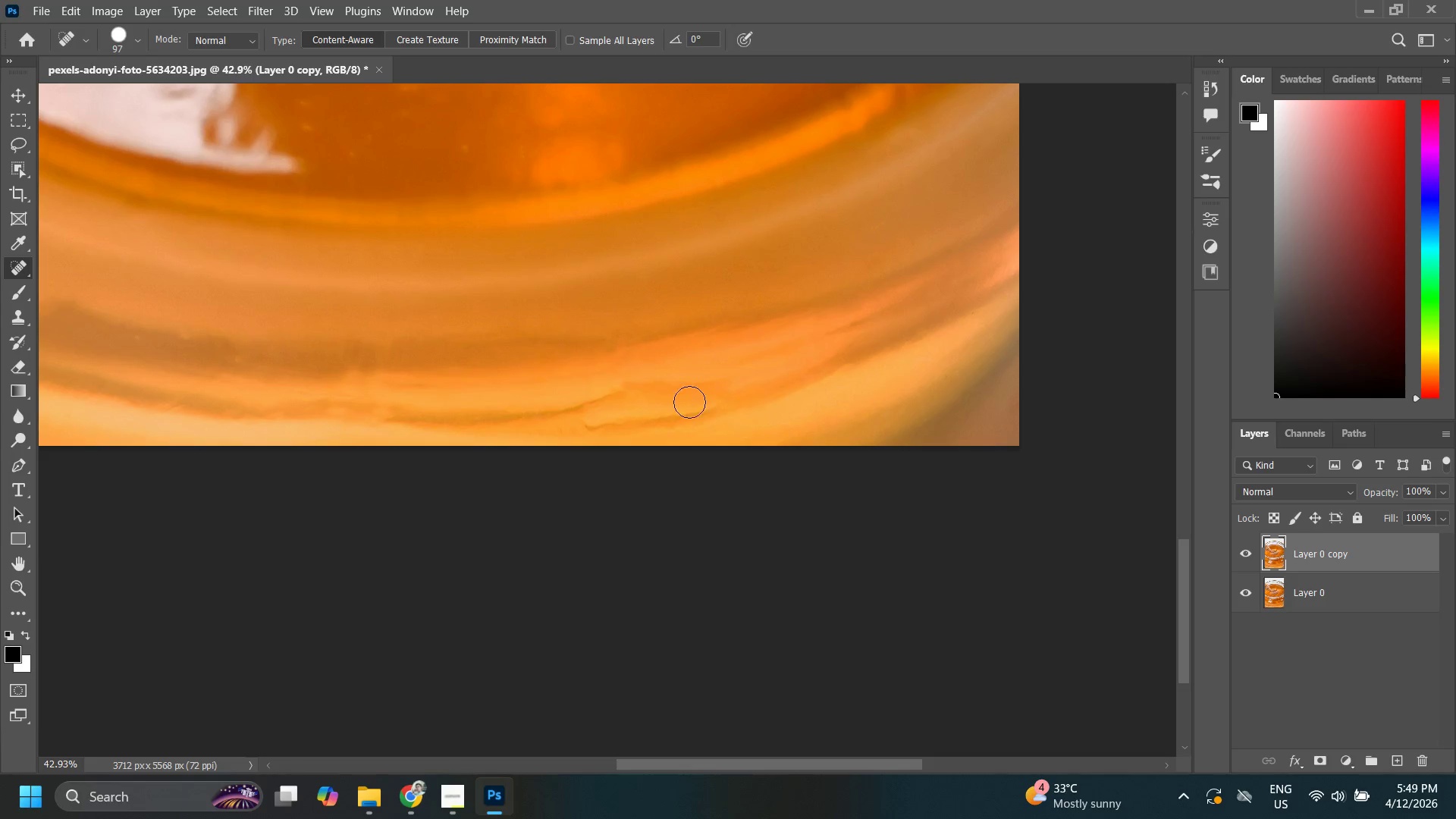 
key(Control+ControlLeft)
 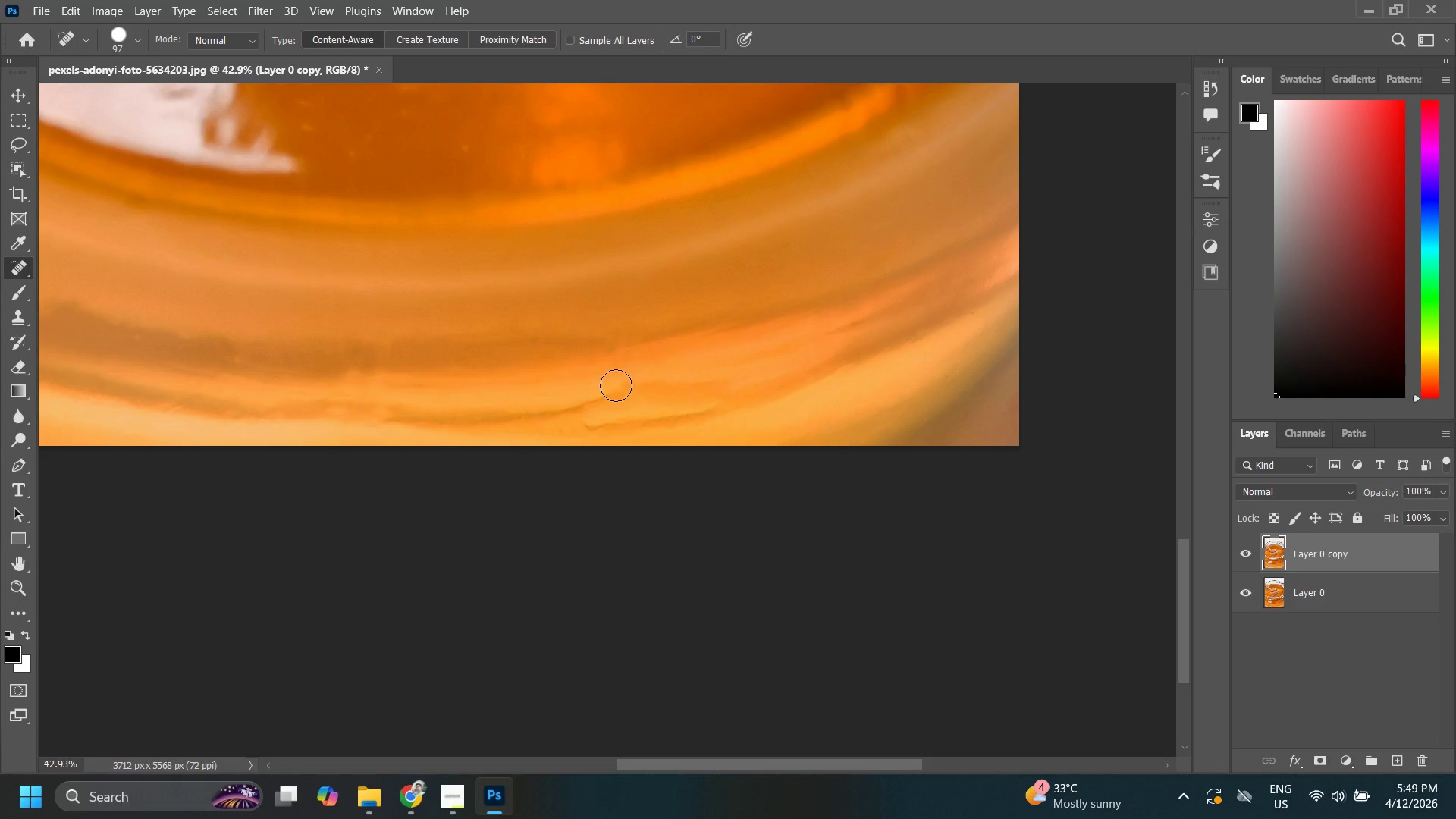 
left_click_drag(start_coordinate=[616, 385], to_coordinate=[725, 388])
 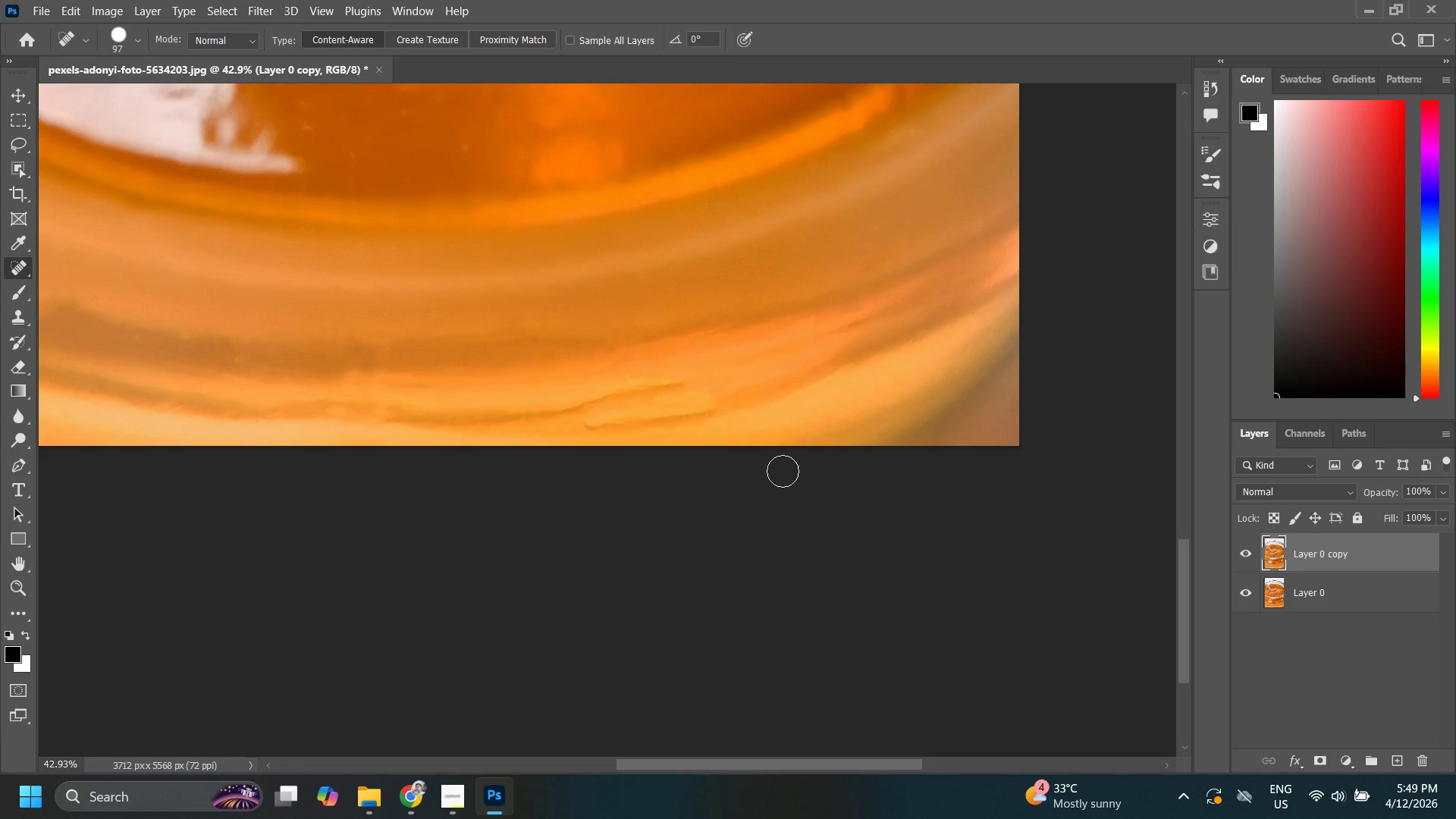 
key(Control+Z)
 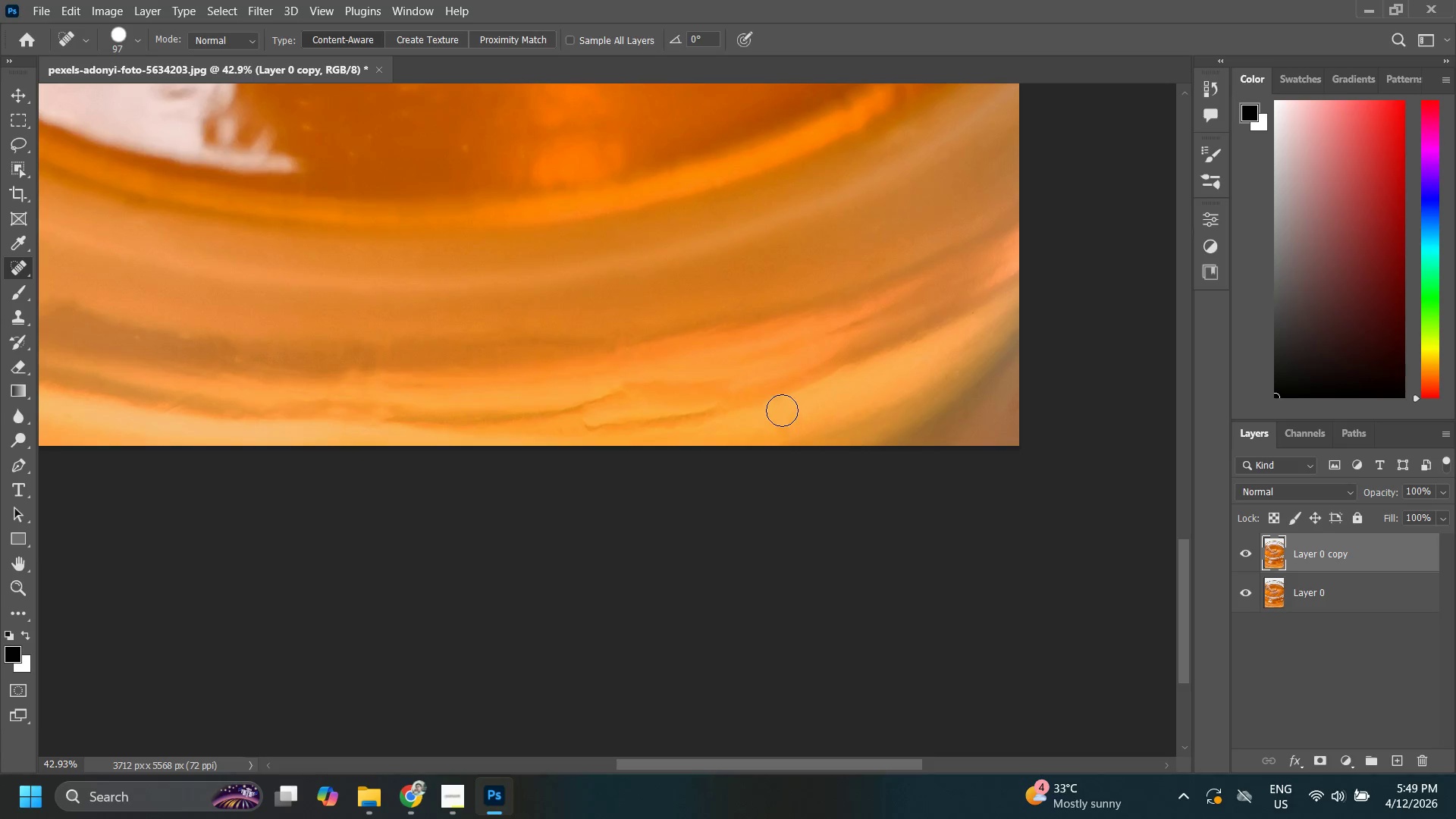 
type(zzzz)
 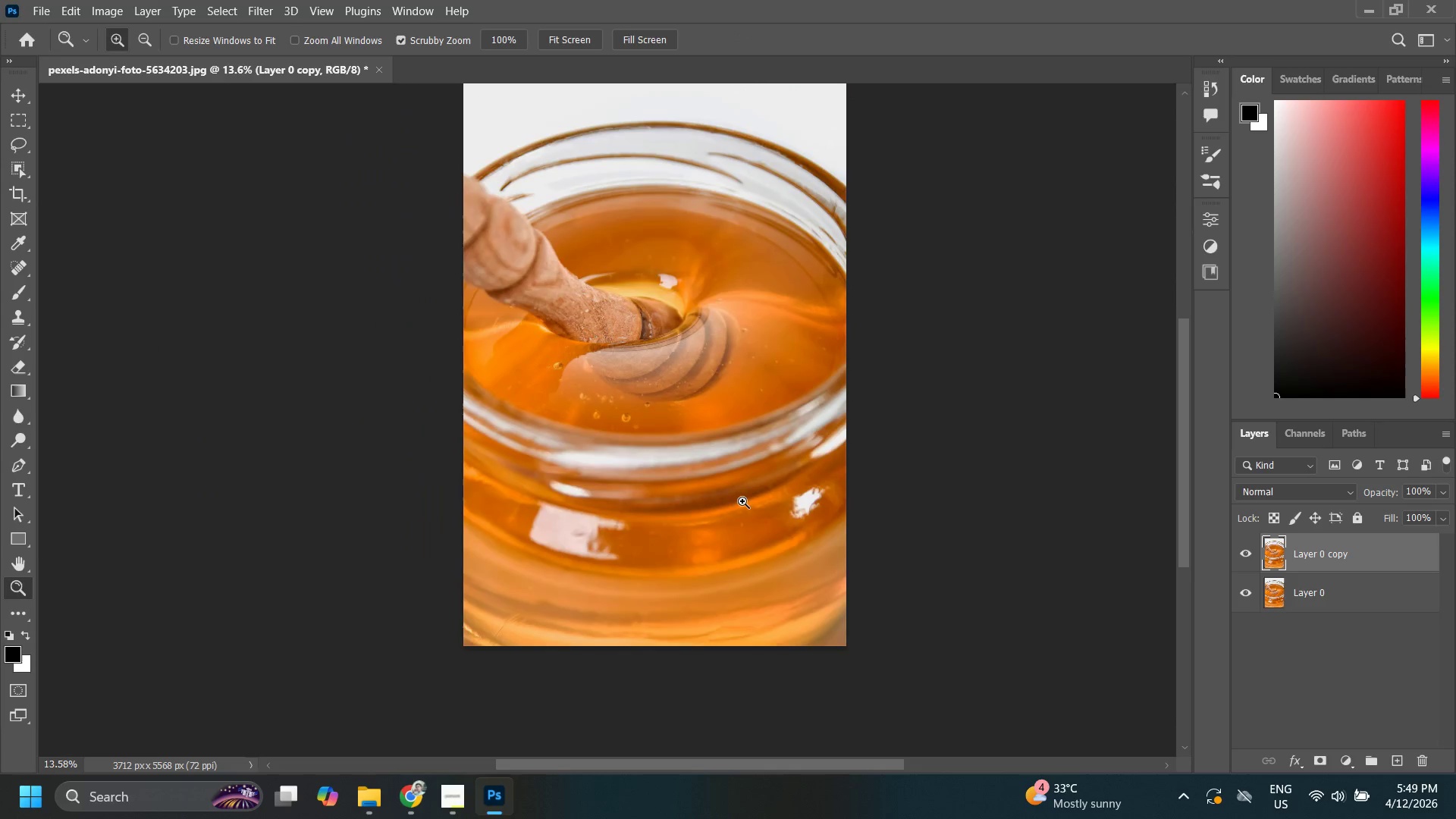 
left_click_drag(start_coordinate=[749, 351], to_coordinate=[717, 386])
 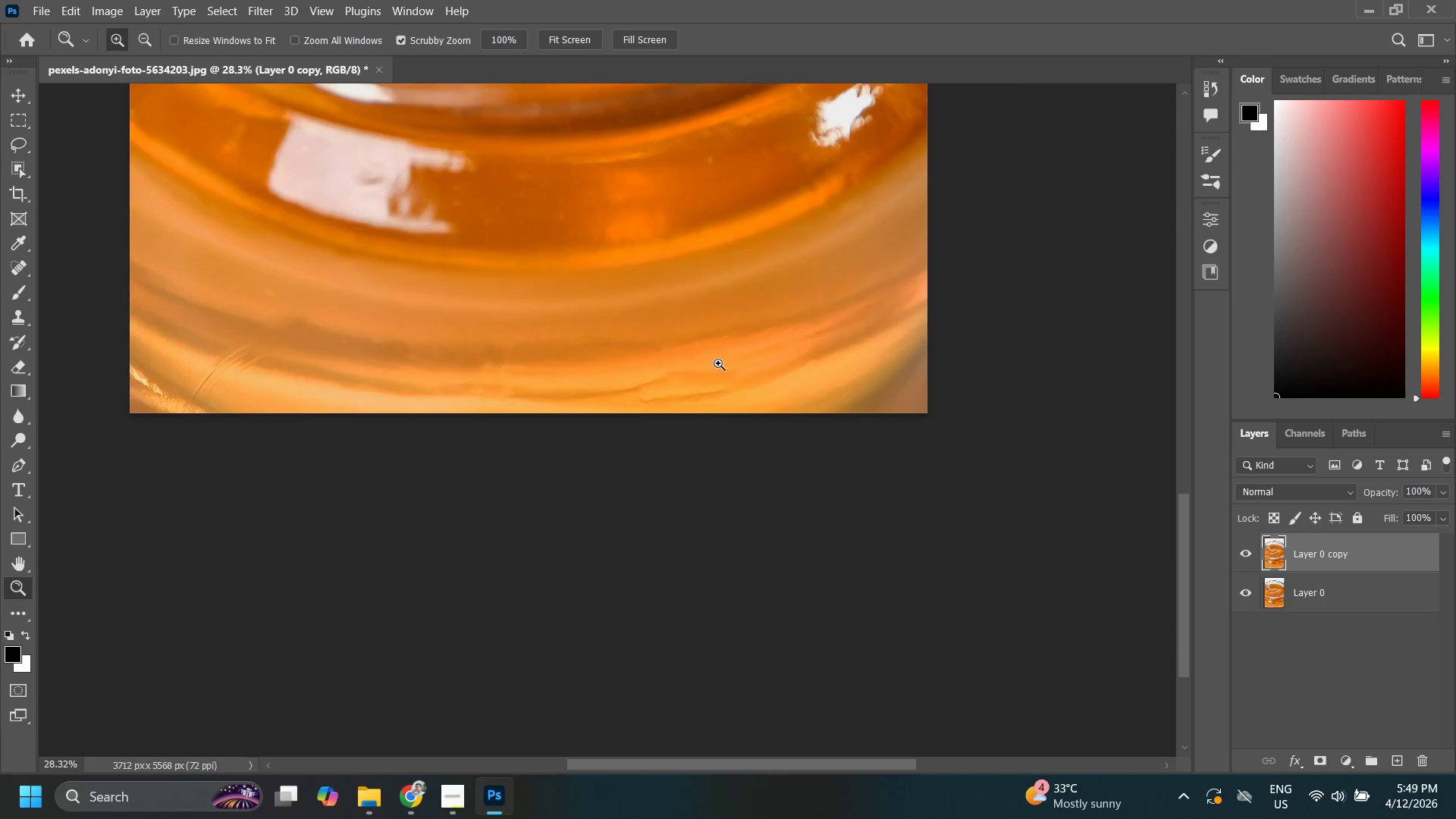 
hold_key(key=Space, duration=0.52)
 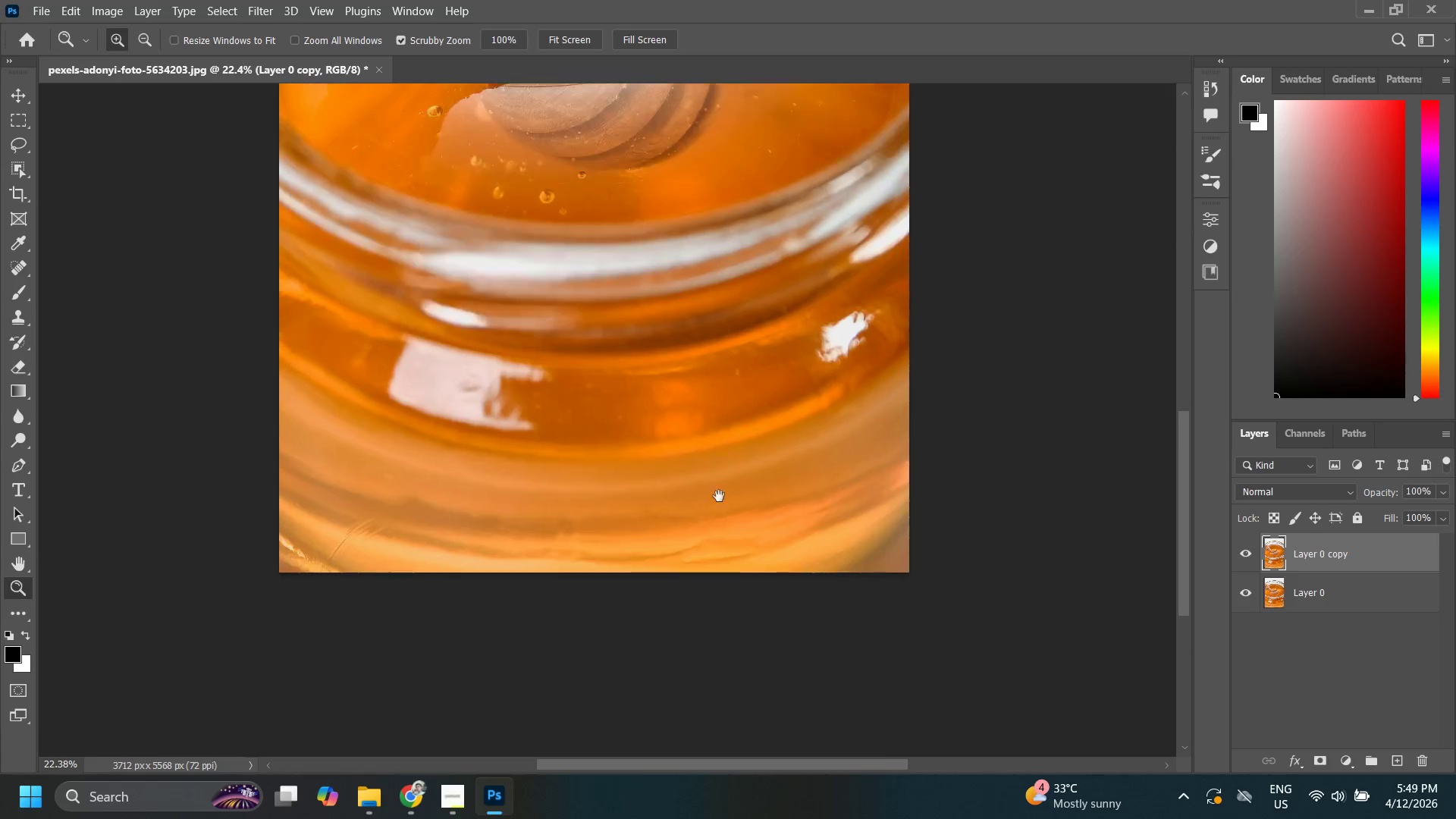 
left_click_drag(start_coordinate=[720, 361], to_coordinate=[753, 465])
 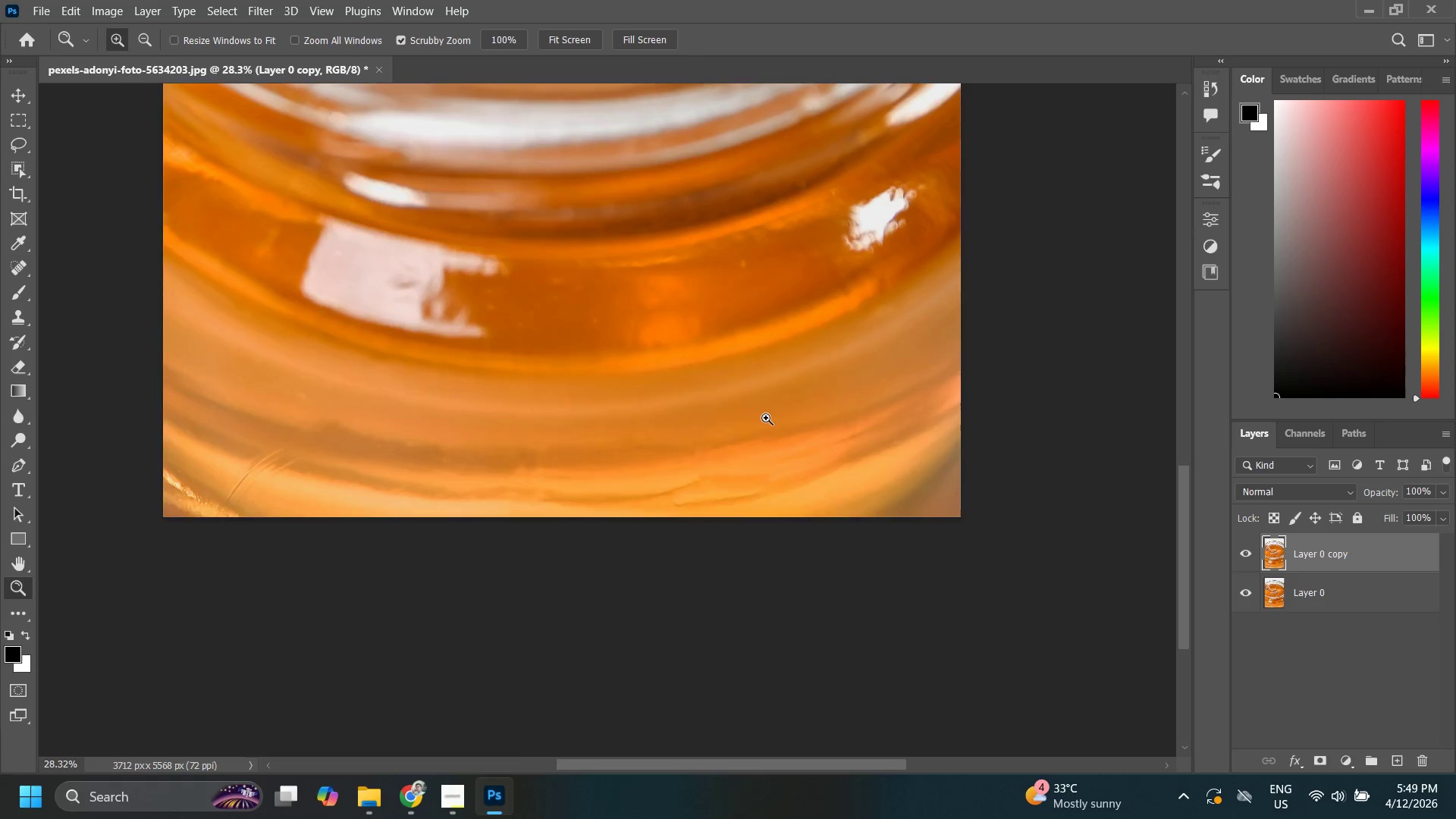 
left_click_drag(start_coordinate=[767, 413], to_coordinate=[751, 463])
 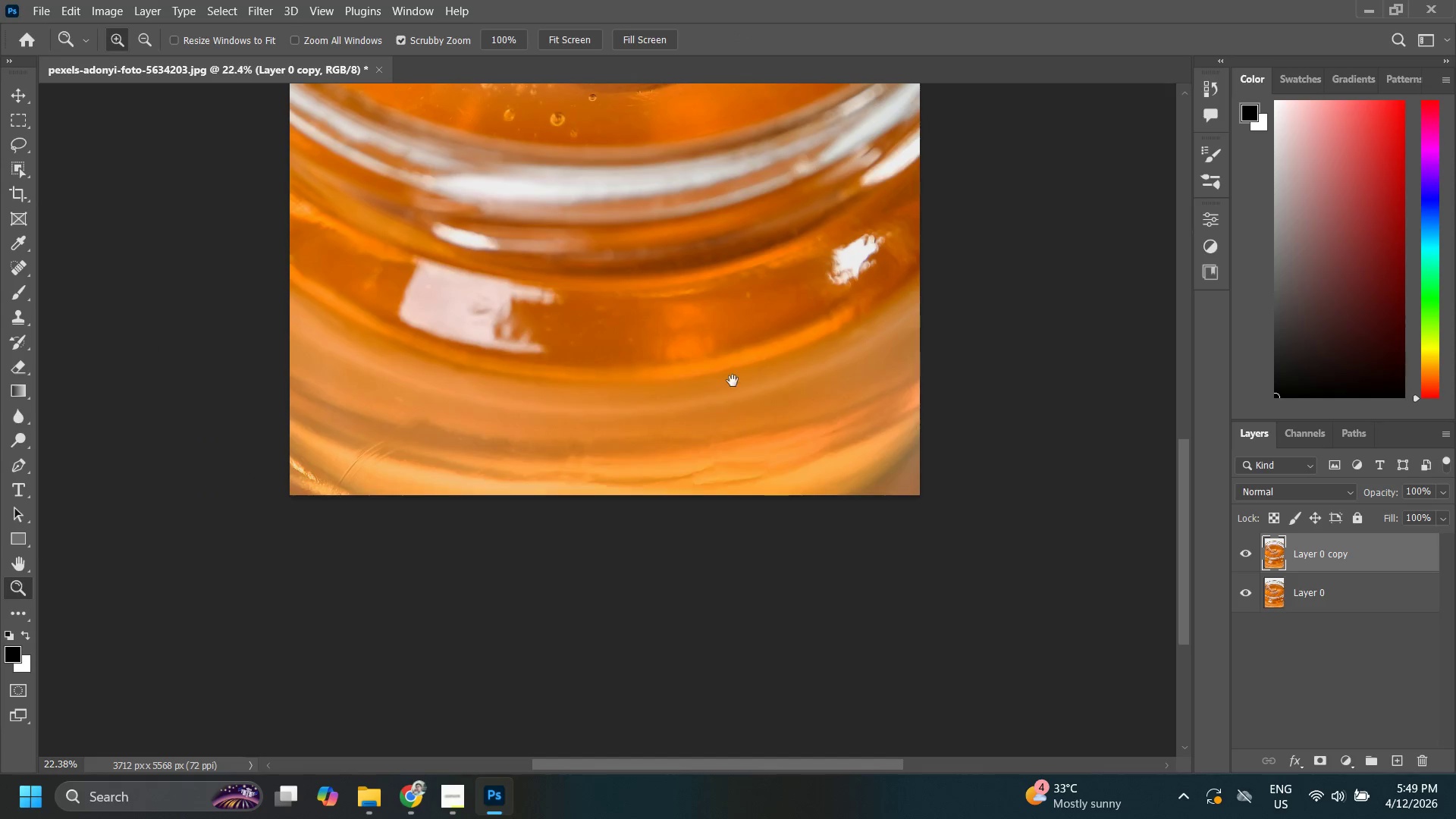 
hold_key(key=Space, duration=0.34)
 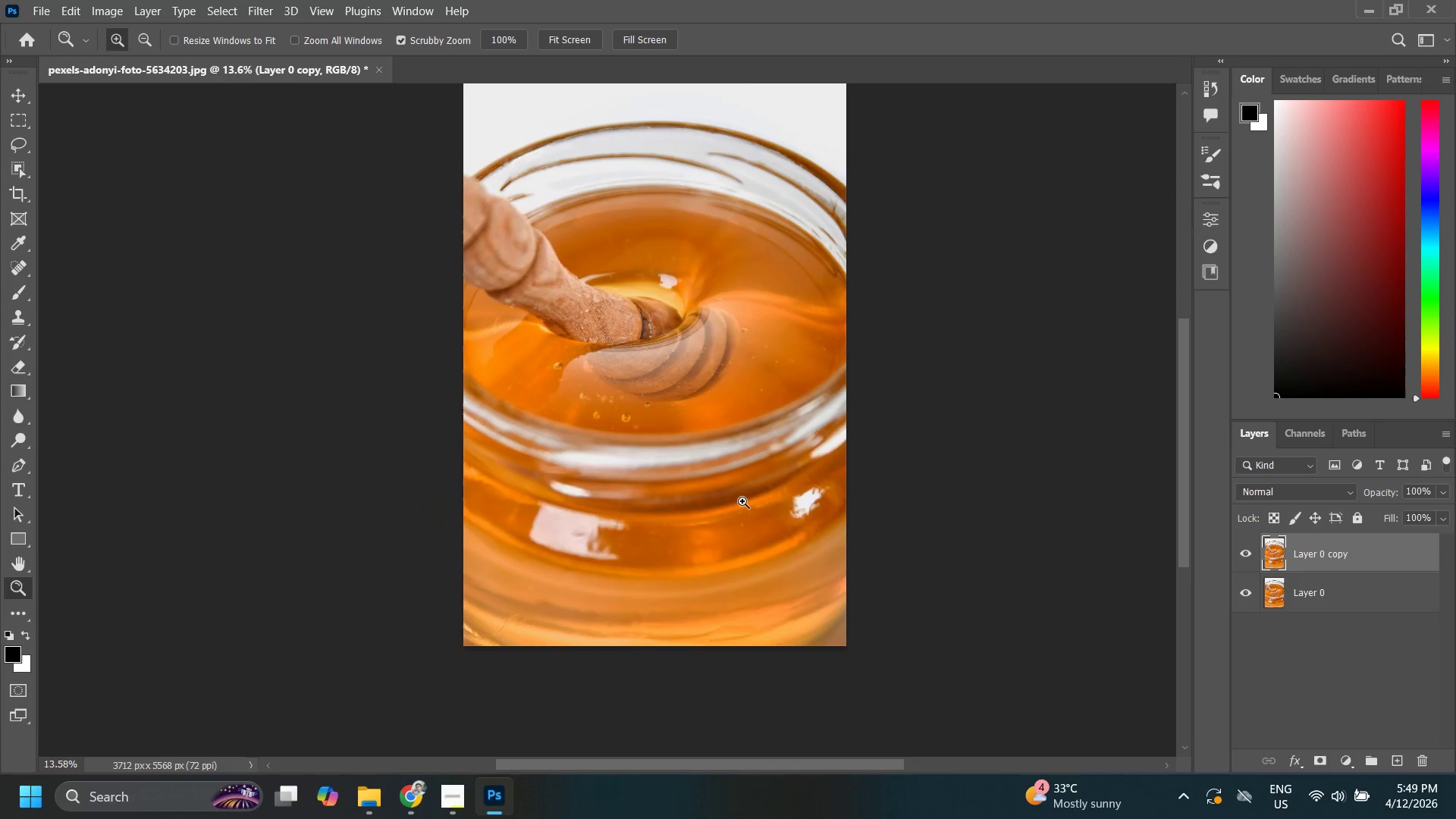 
left_click_drag(start_coordinate=[733, 381], to_coordinate=[720, 531])
 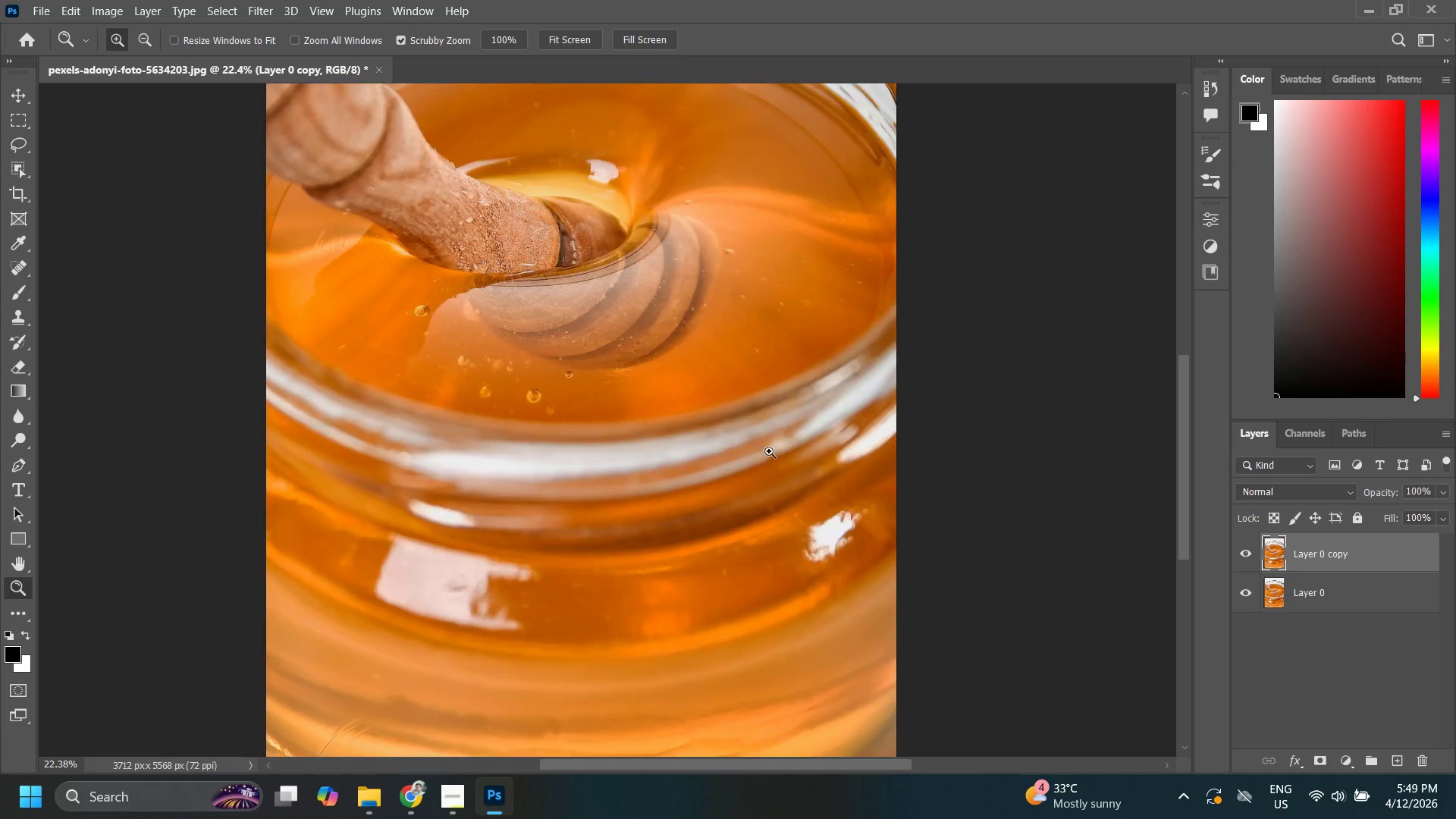 
left_click_drag(start_coordinate=[769, 451], to_coordinate=[737, 501])
 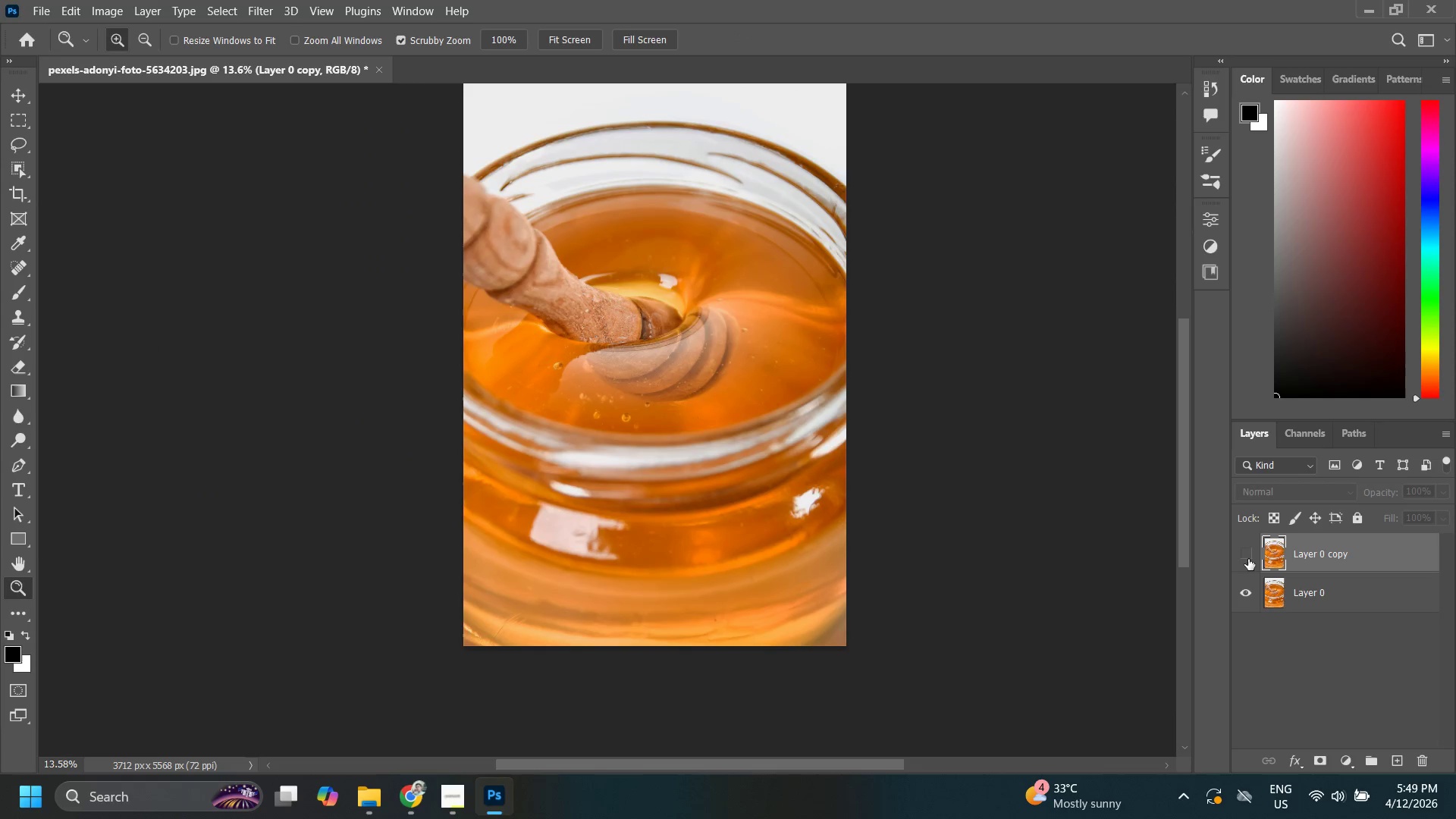 
double_click([1248, 559])
 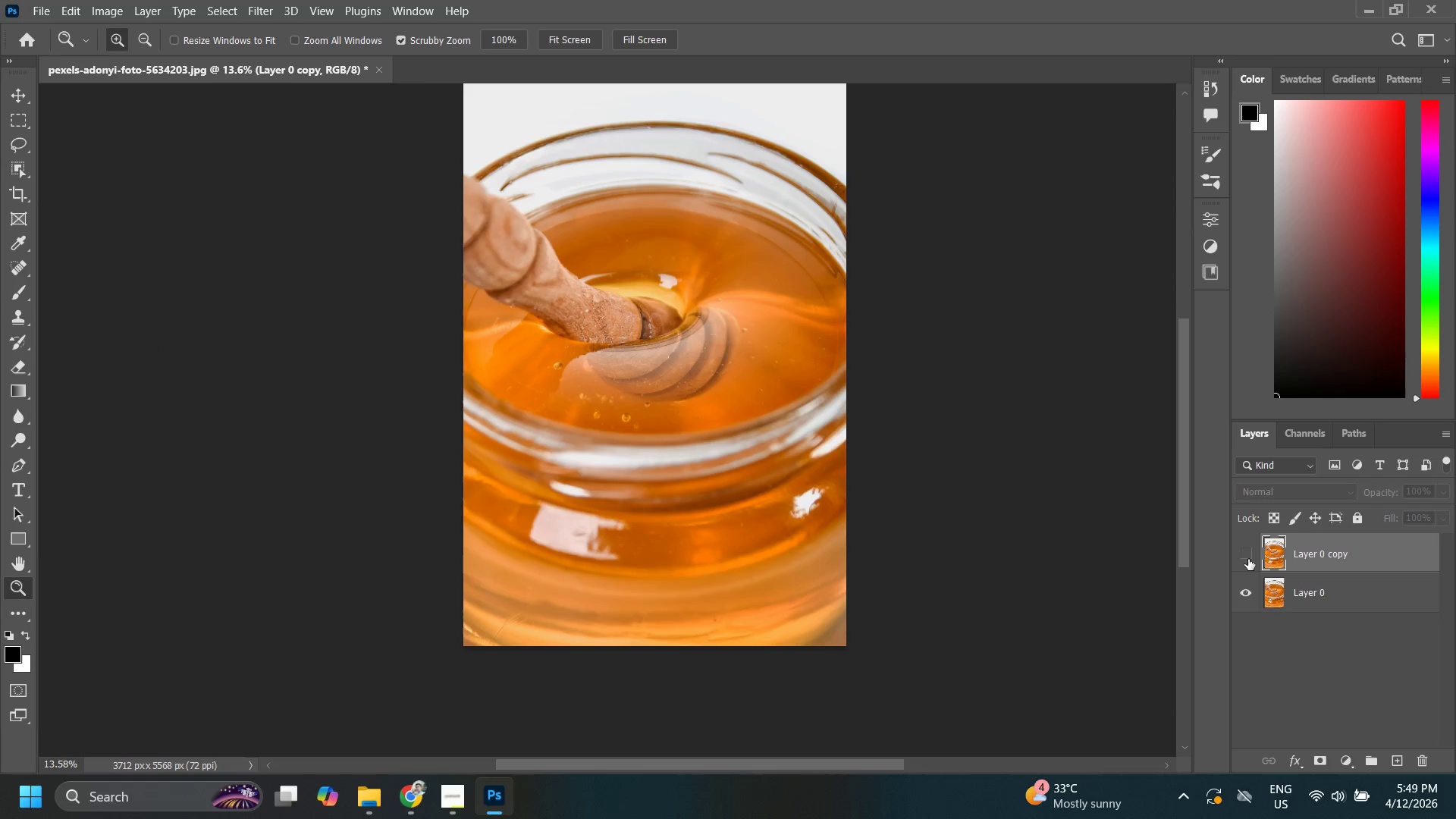 
left_click([1248, 559])
 